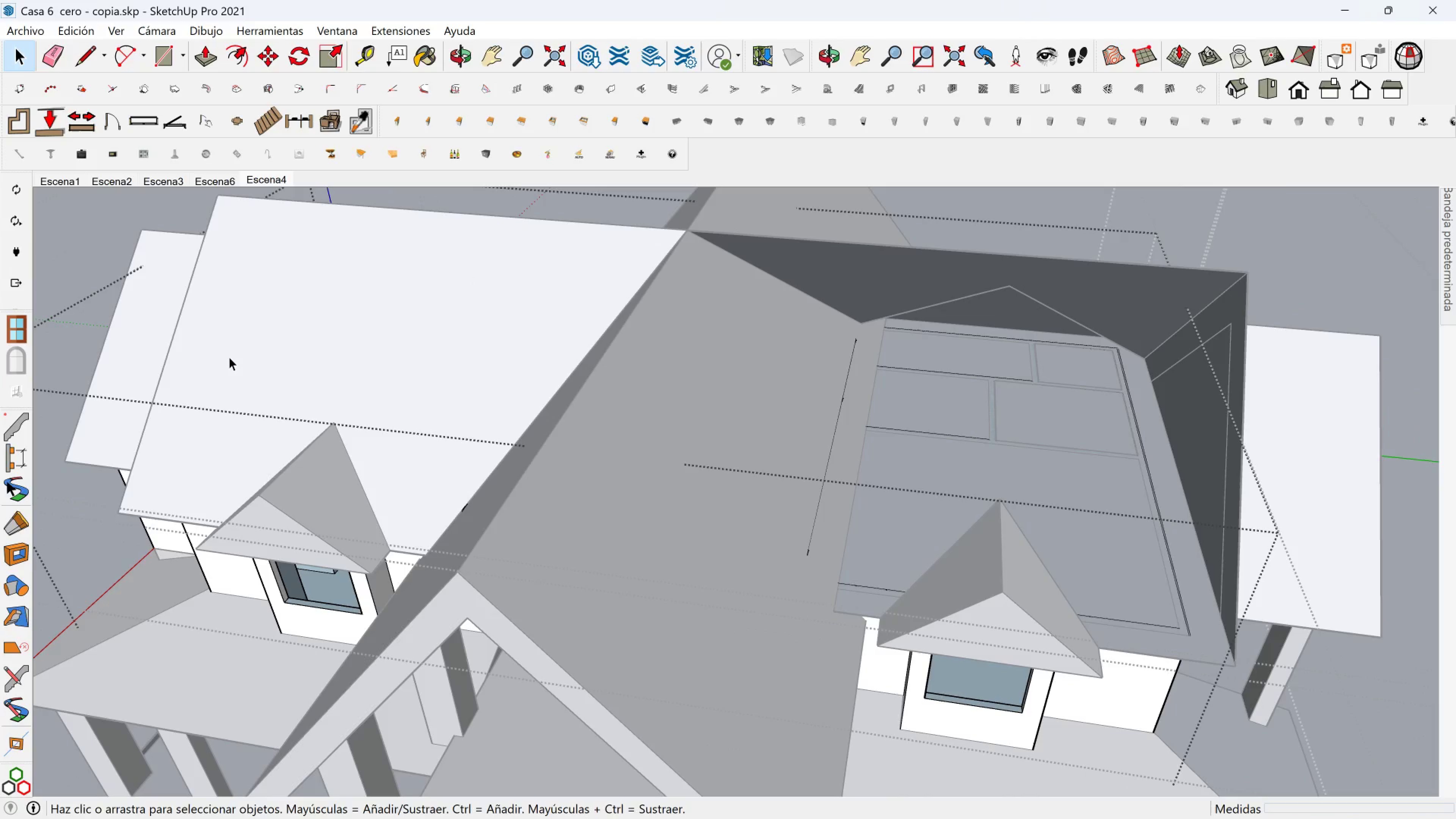 
key(Escape)
 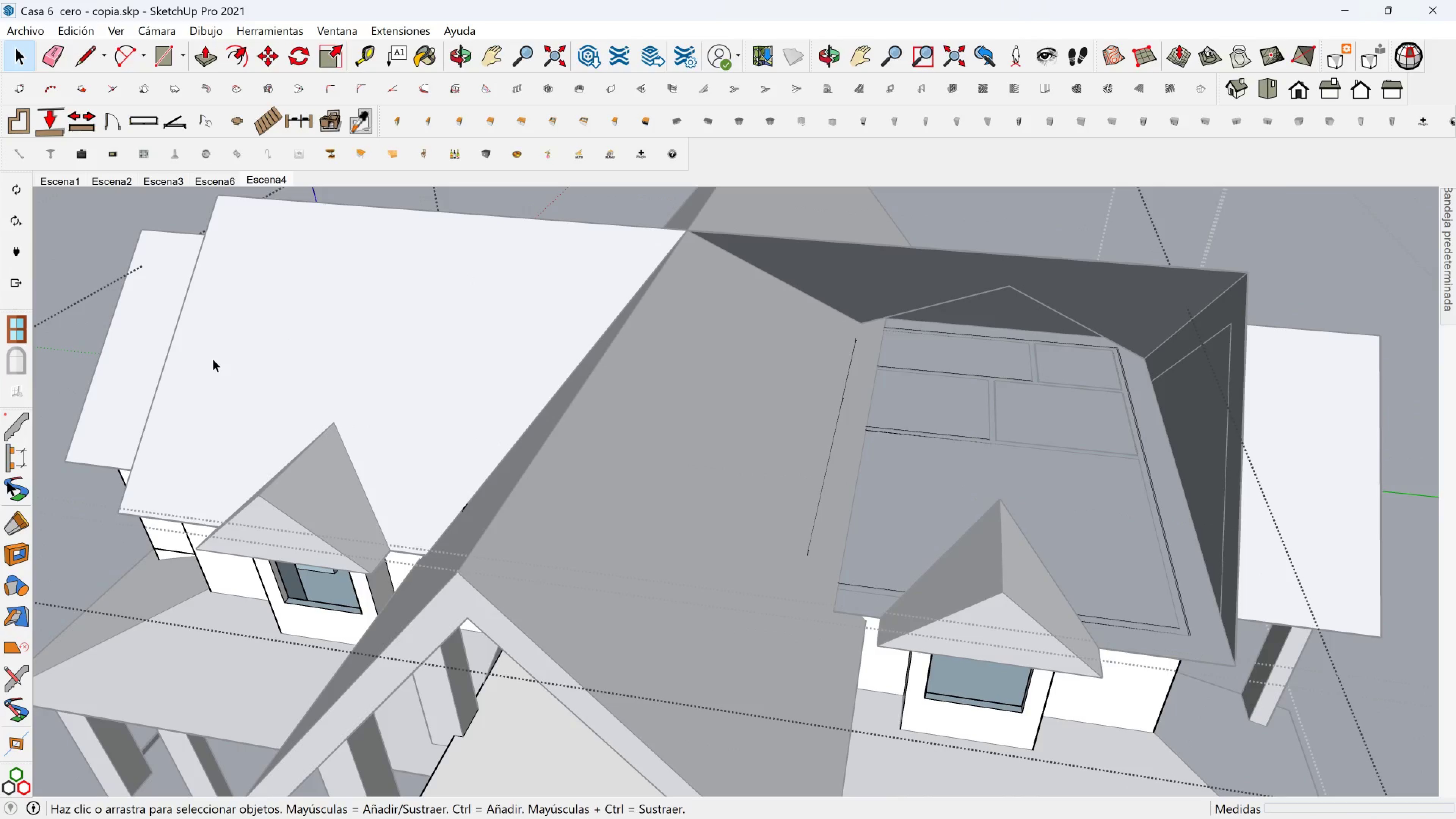 
double_click([213, 359])
 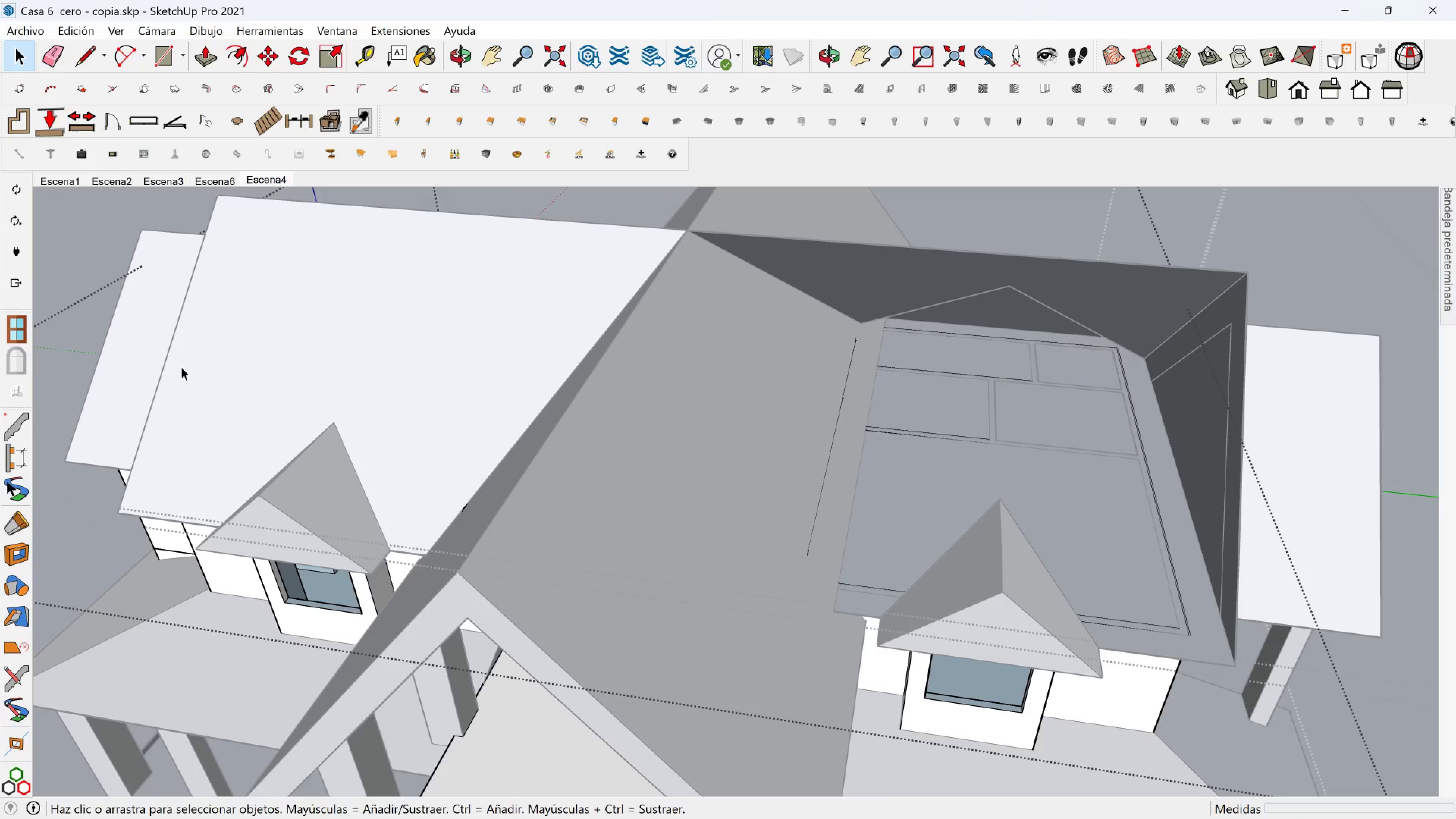 
triple_click([181, 367])
 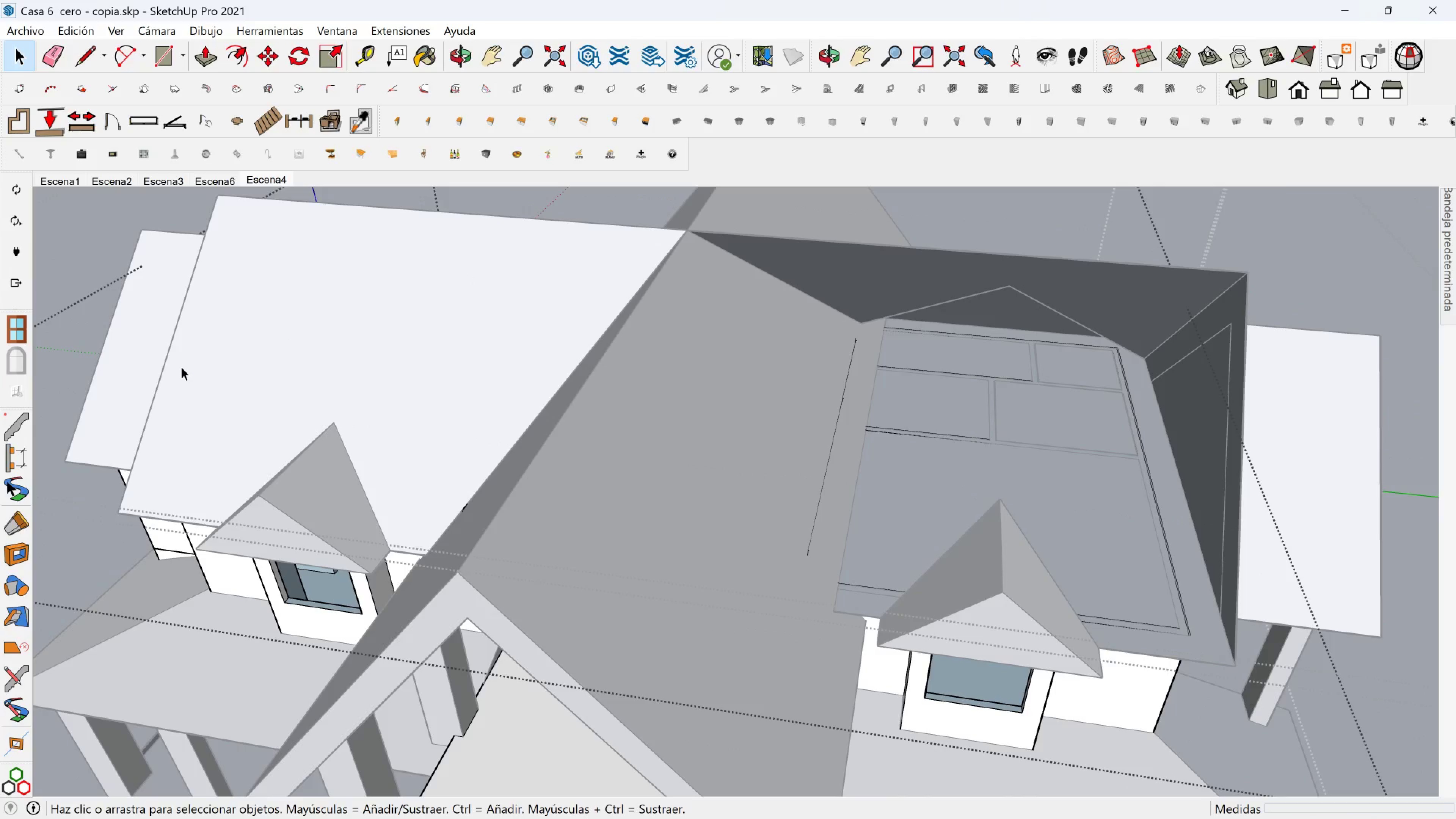 
key(Escape)
 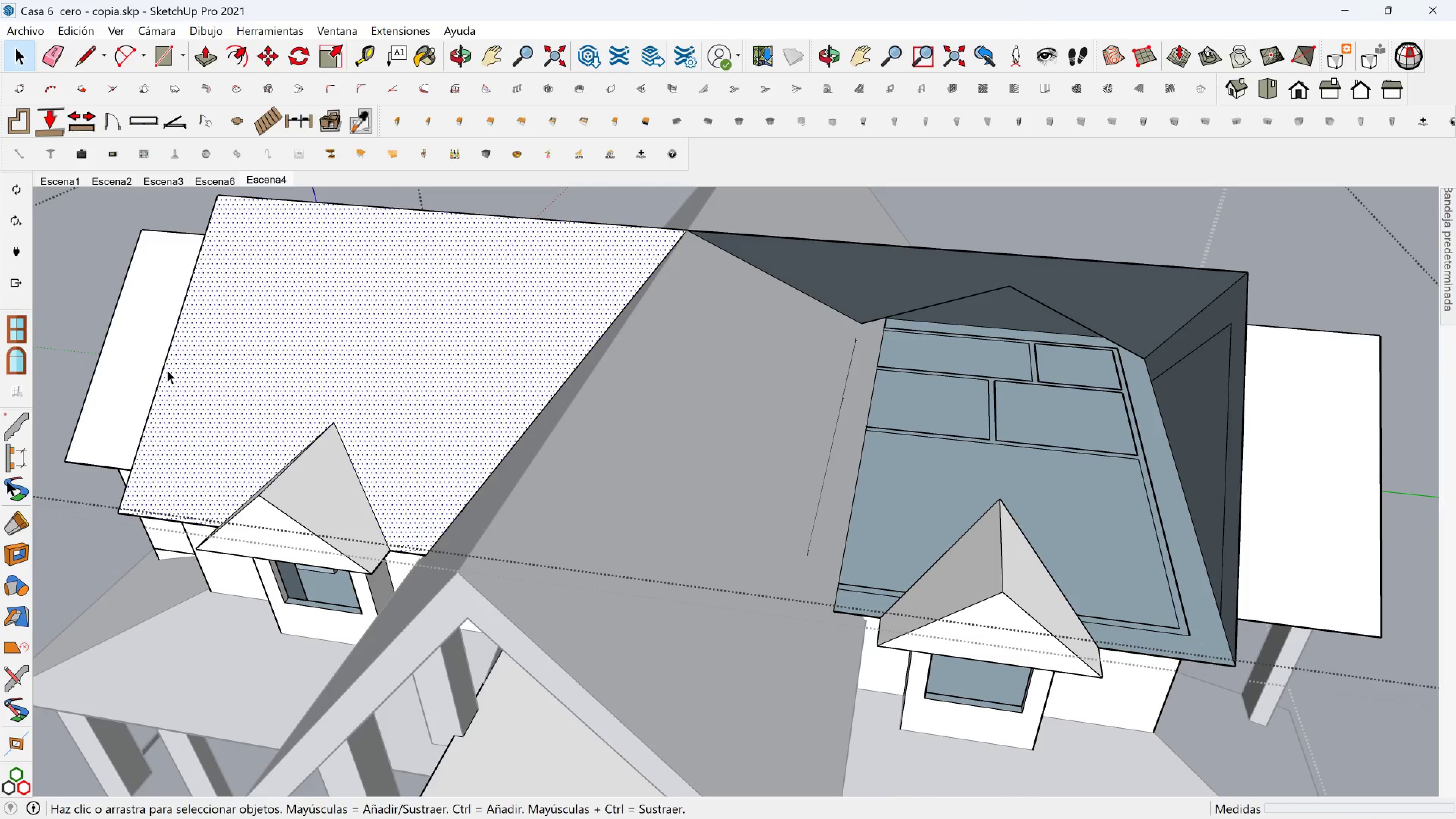 
double_click([167, 370])
 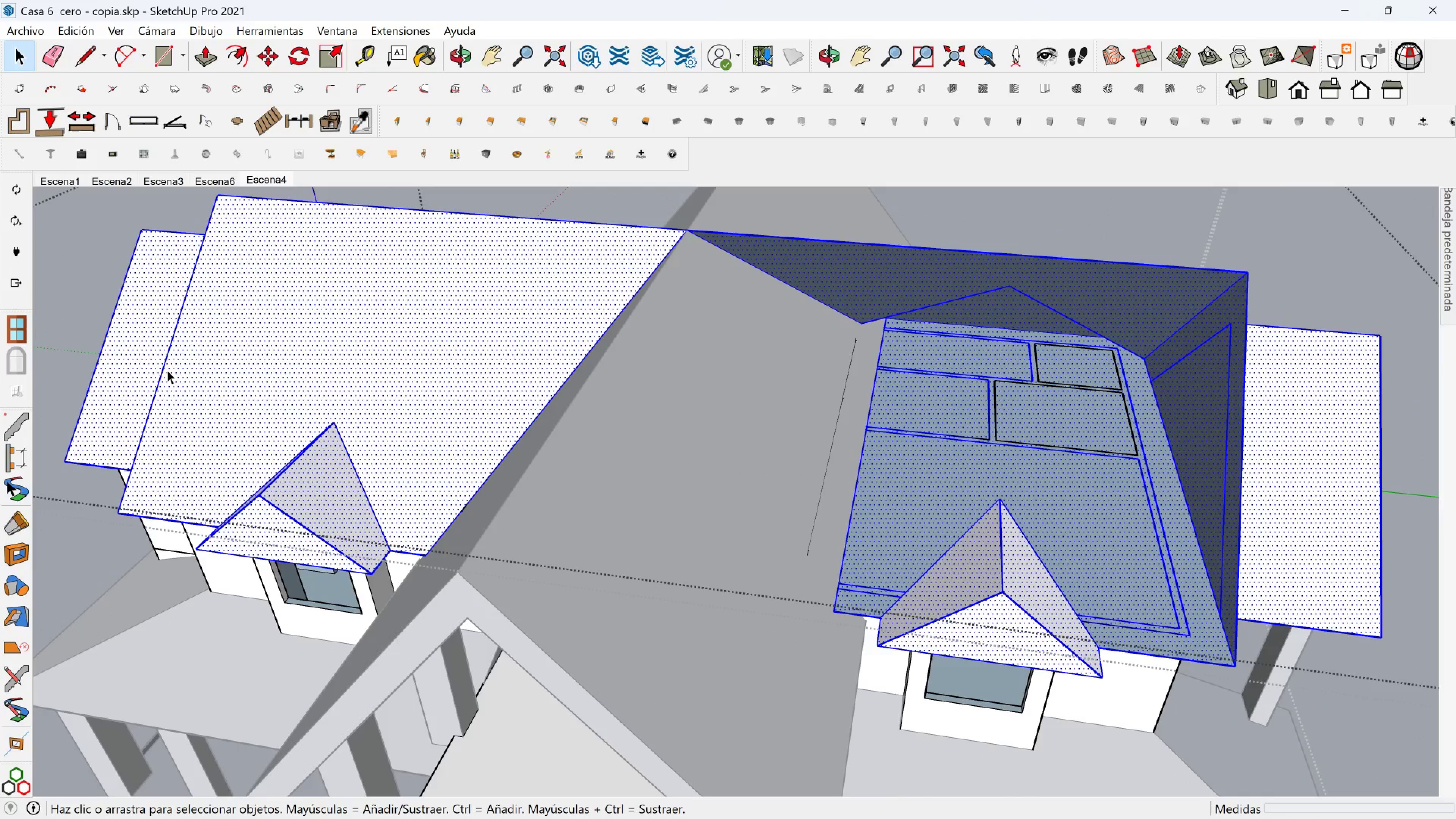 
triple_click([167, 370])
 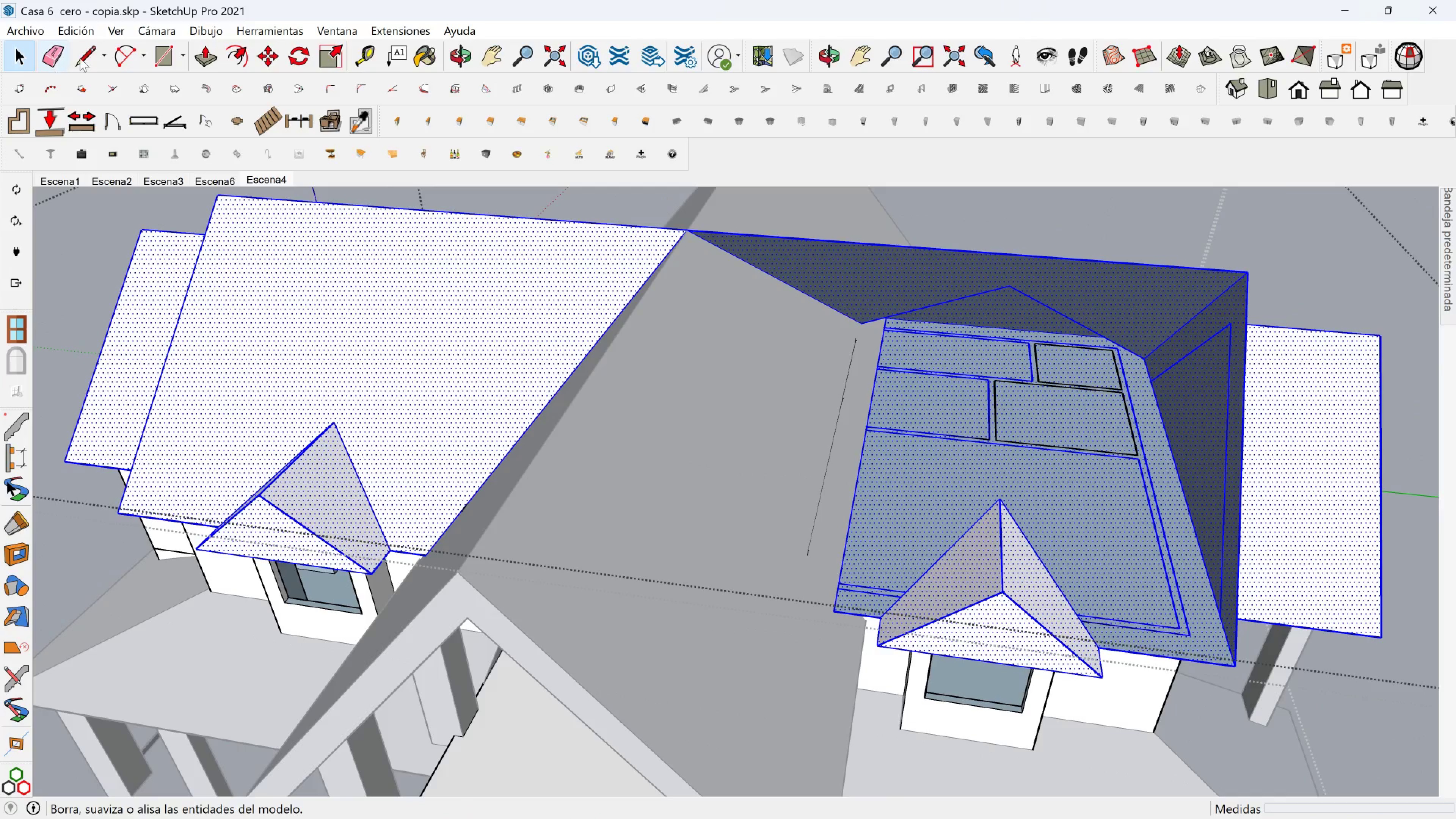 
left_click([84, 58])
 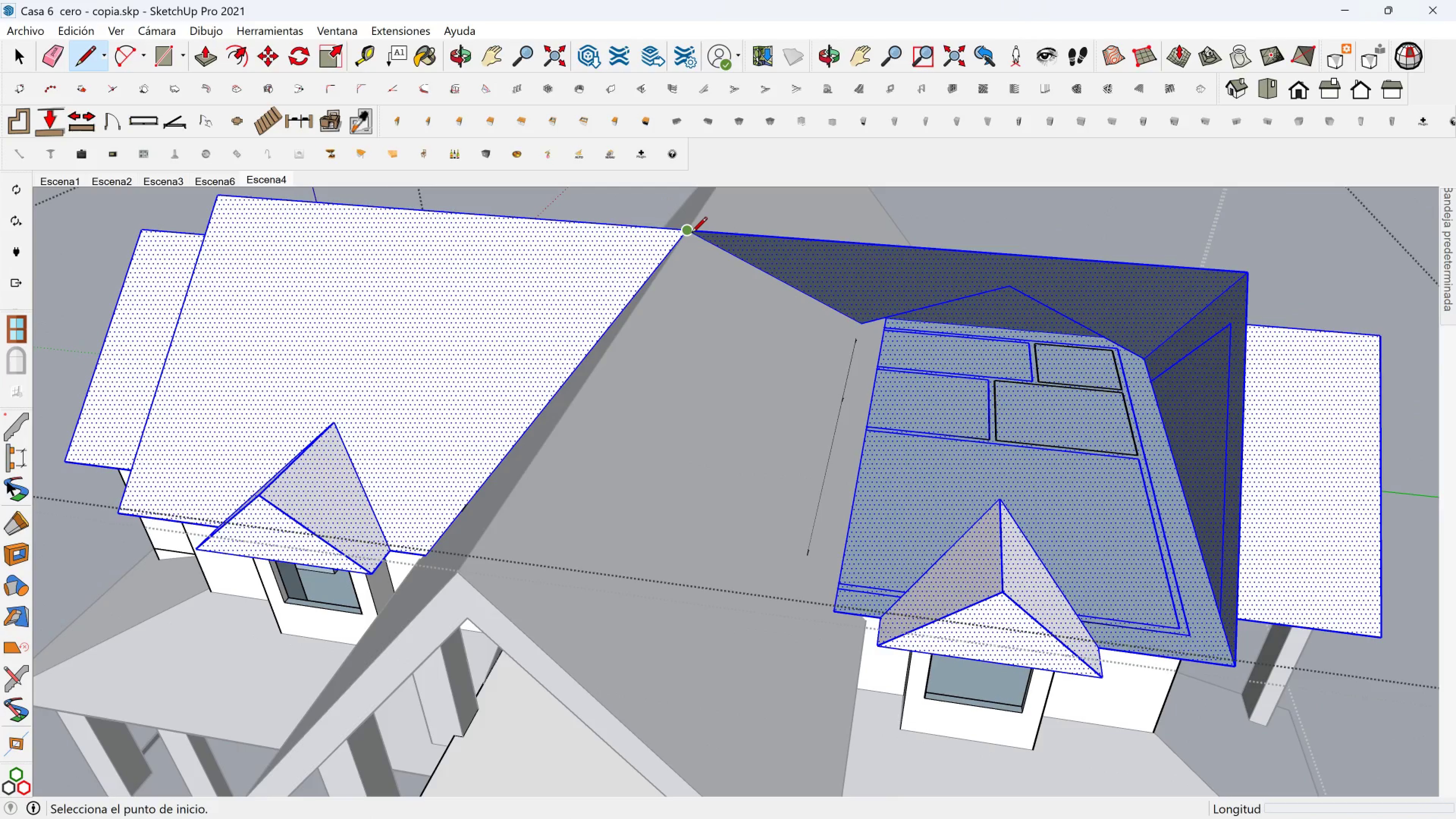 
left_click([691, 234])
 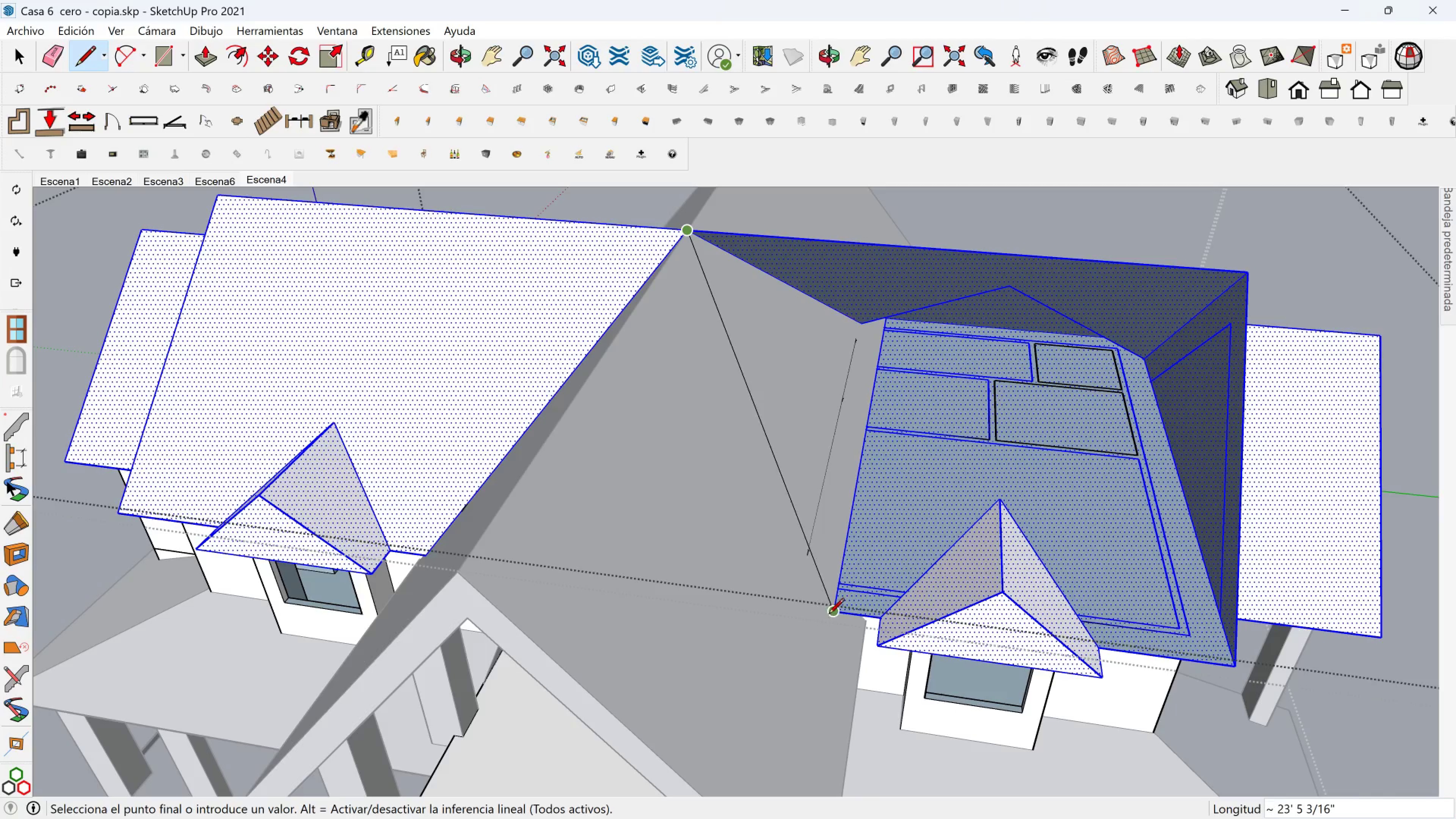 
left_click([833, 615])
 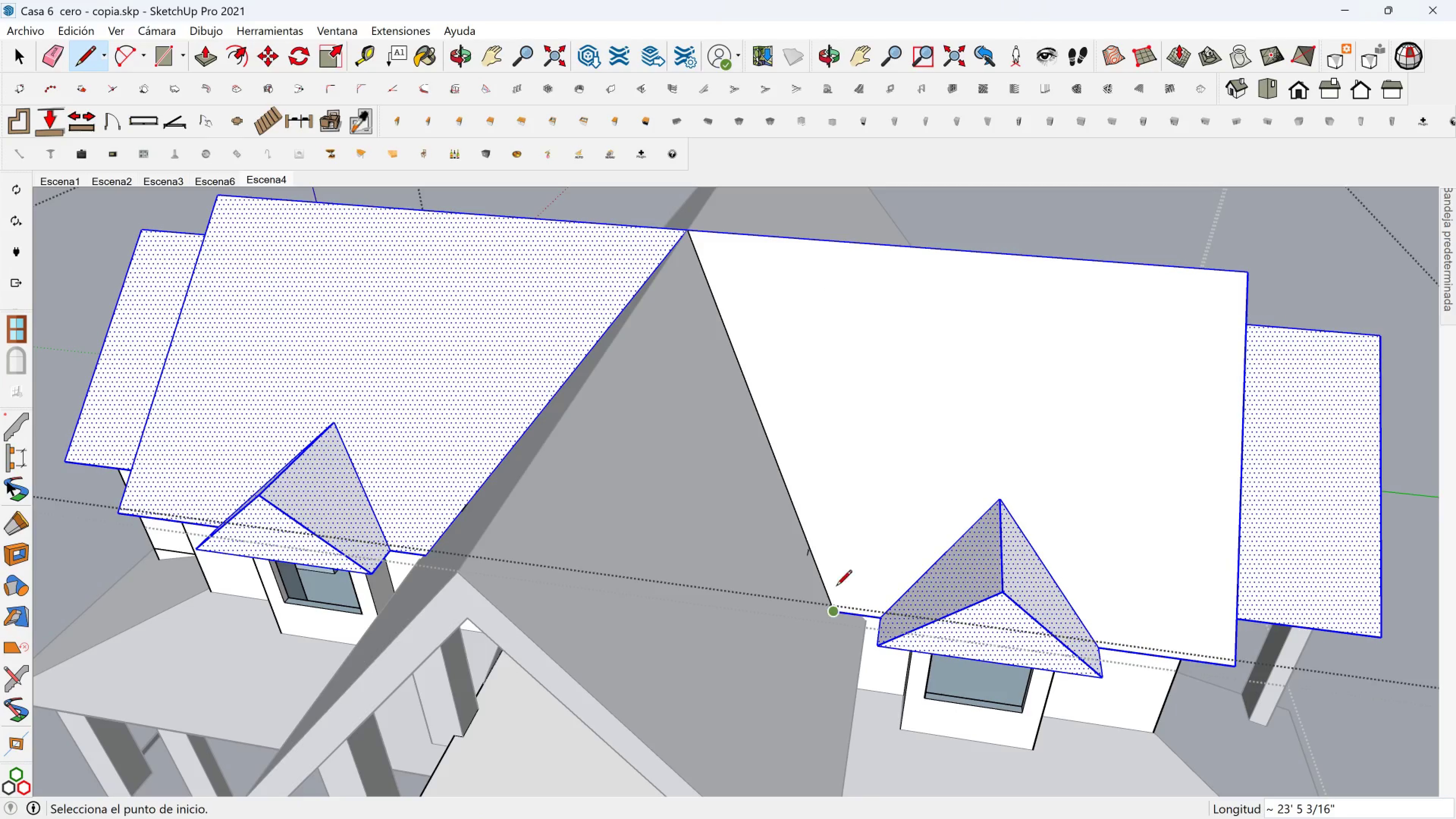 
key(Shift+ShiftLeft)
 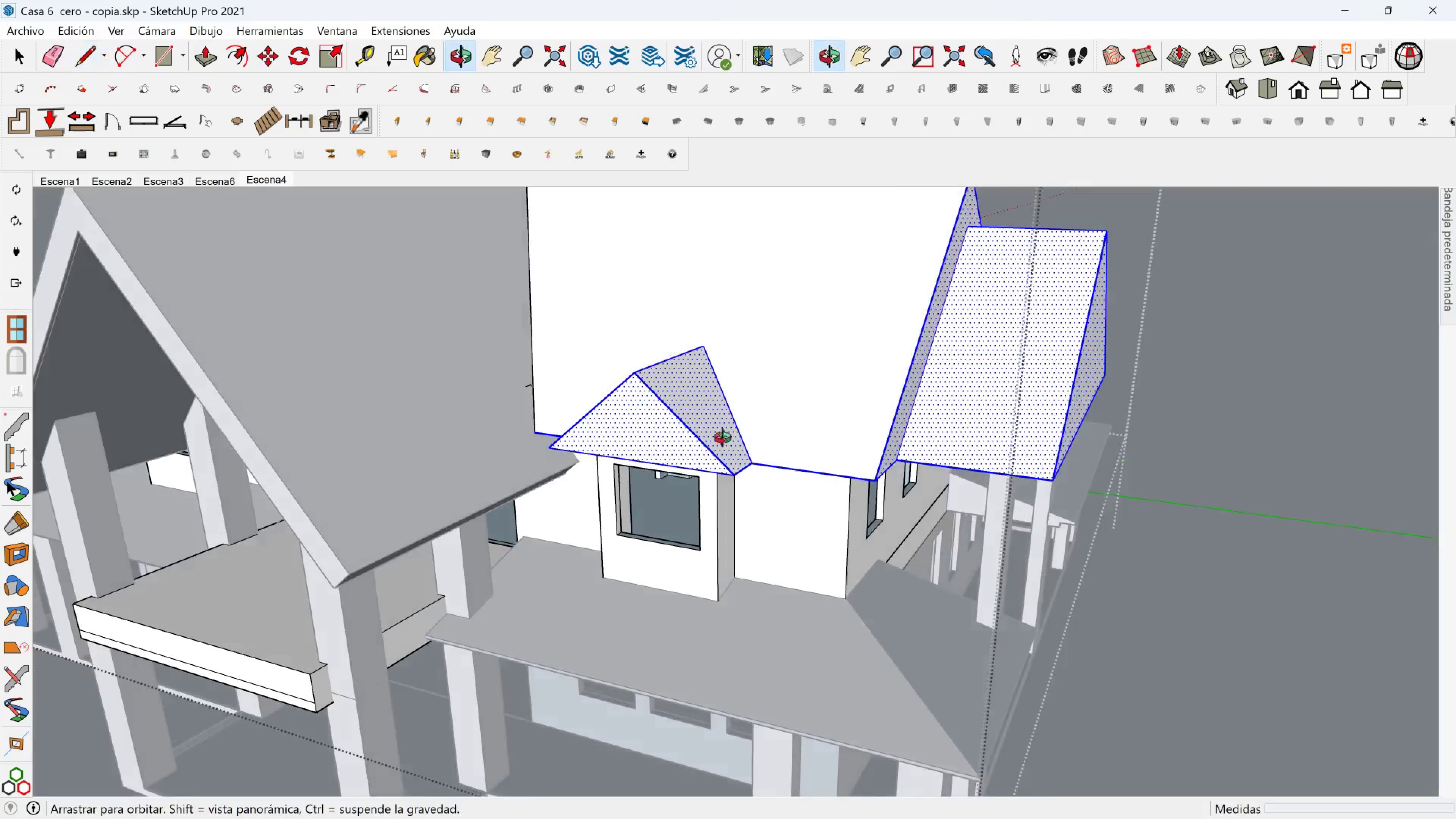 
key(Space)
 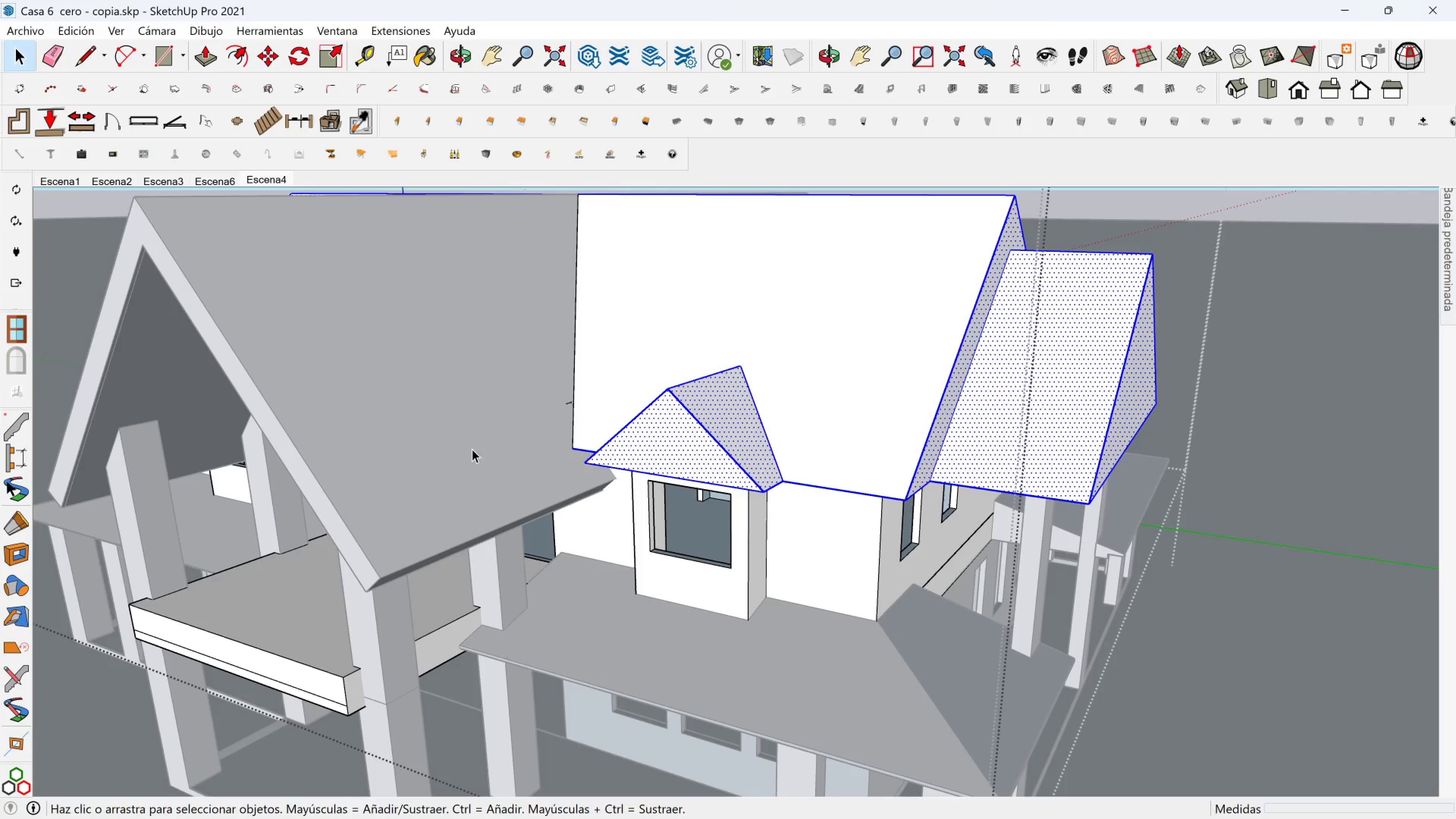 
key(Shift+ShiftLeft)
 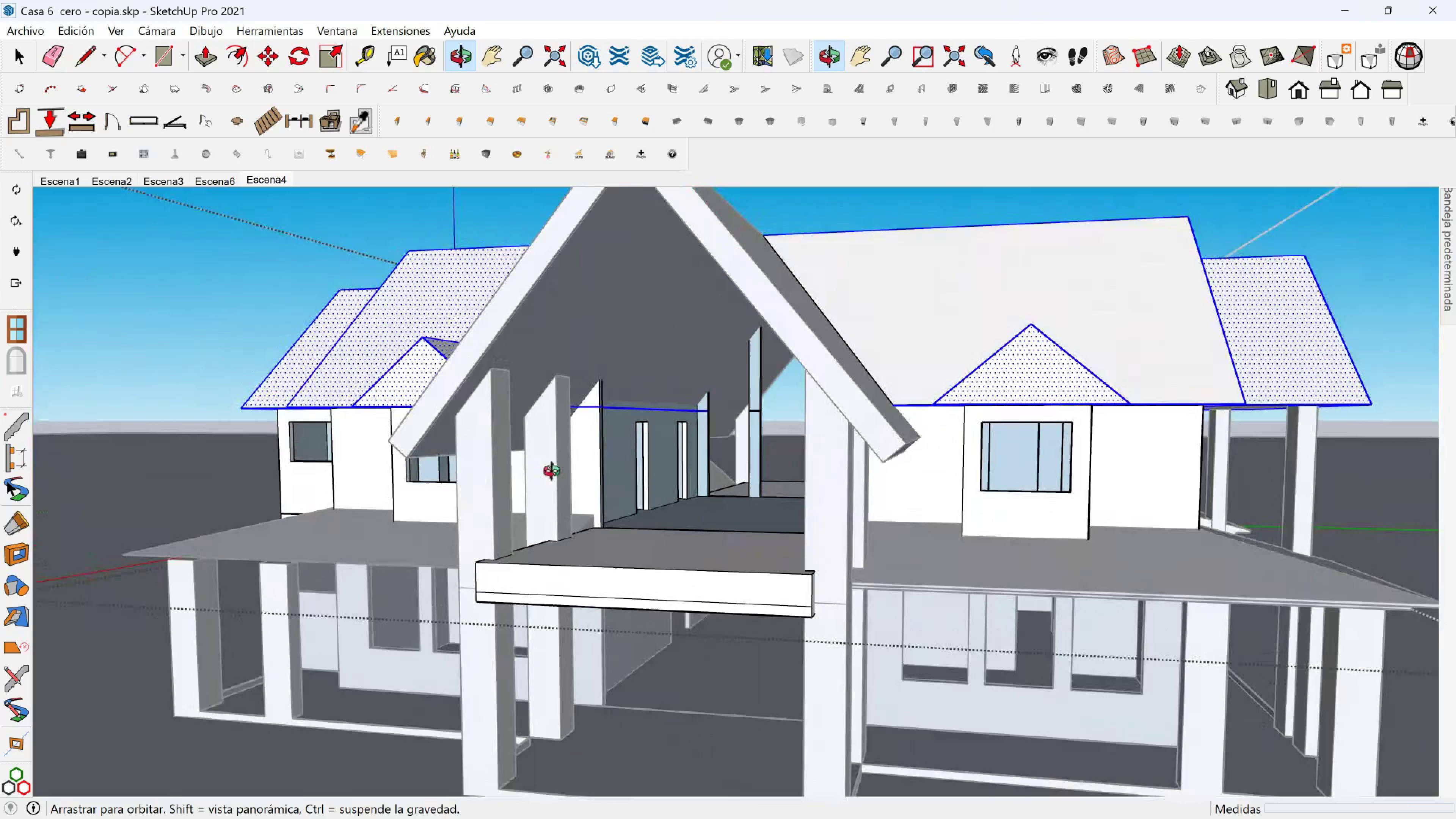 
scroll: coordinate [1108, 483], scroll_direction: up, amount: 3.0
 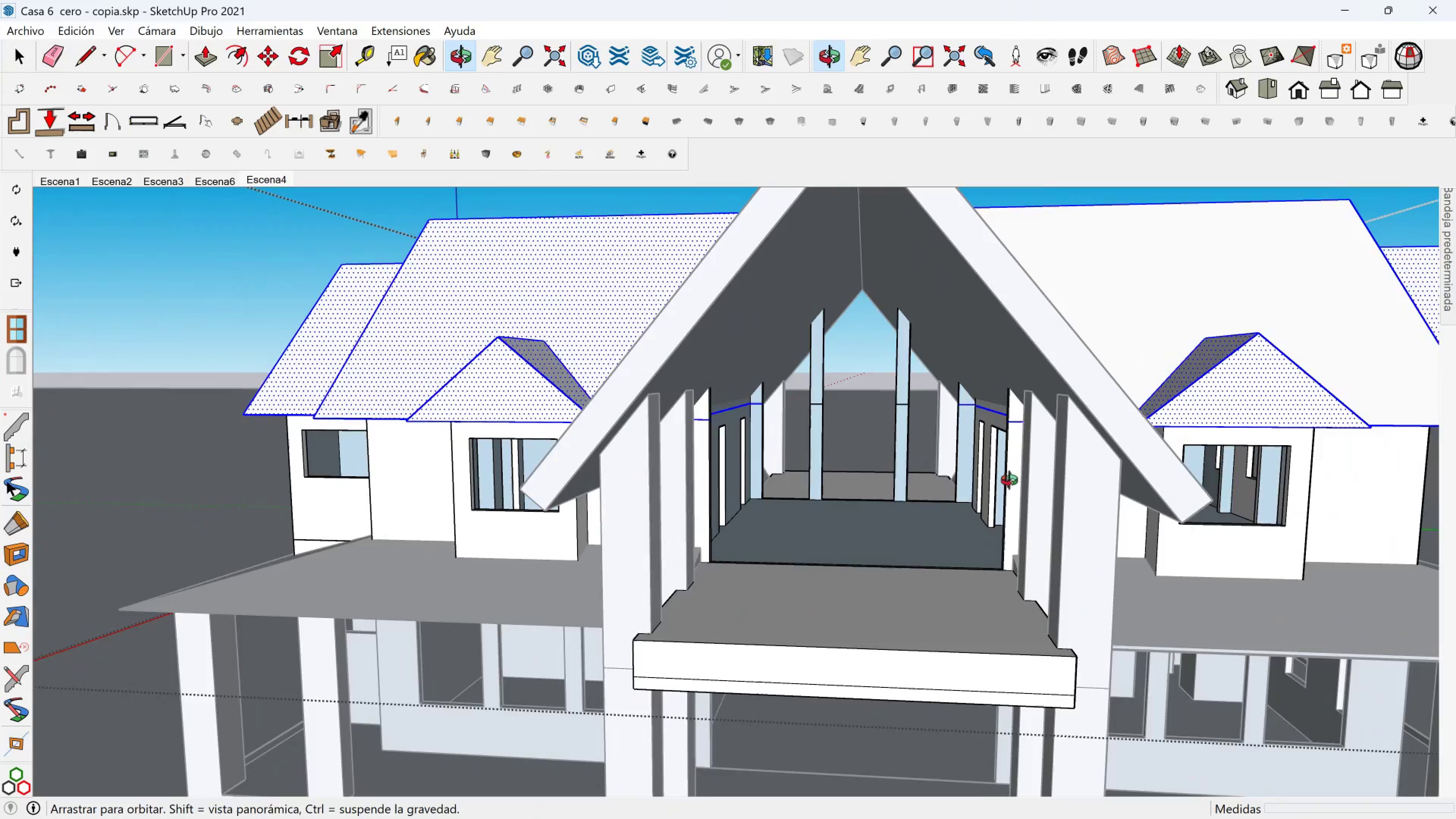 
hold_key(key=ShiftLeft, duration=0.39)
 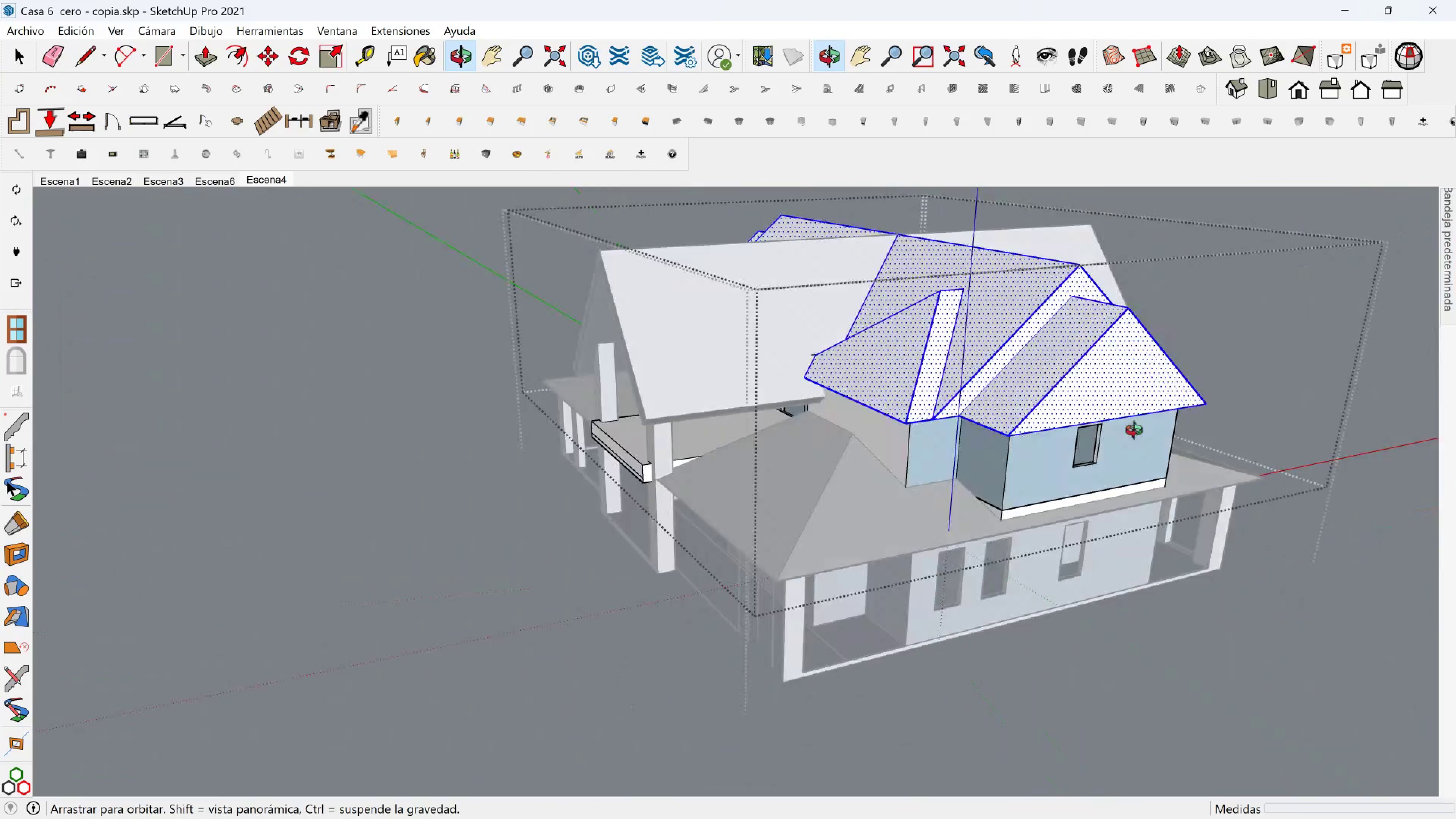 
key(Shift+ShiftLeft)
 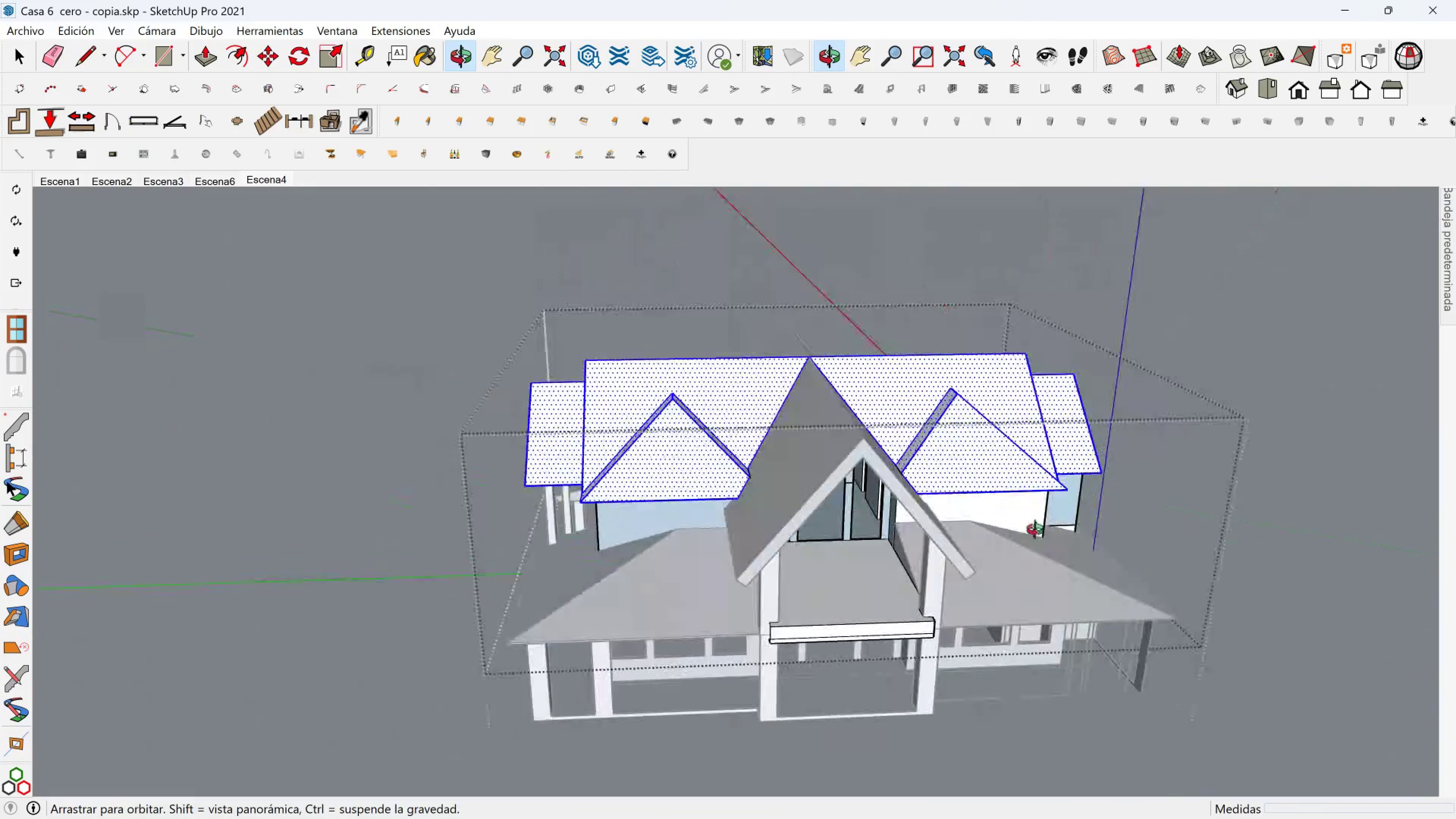 
scroll: coordinate [869, 411], scroll_direction: up, amount: 10.0
 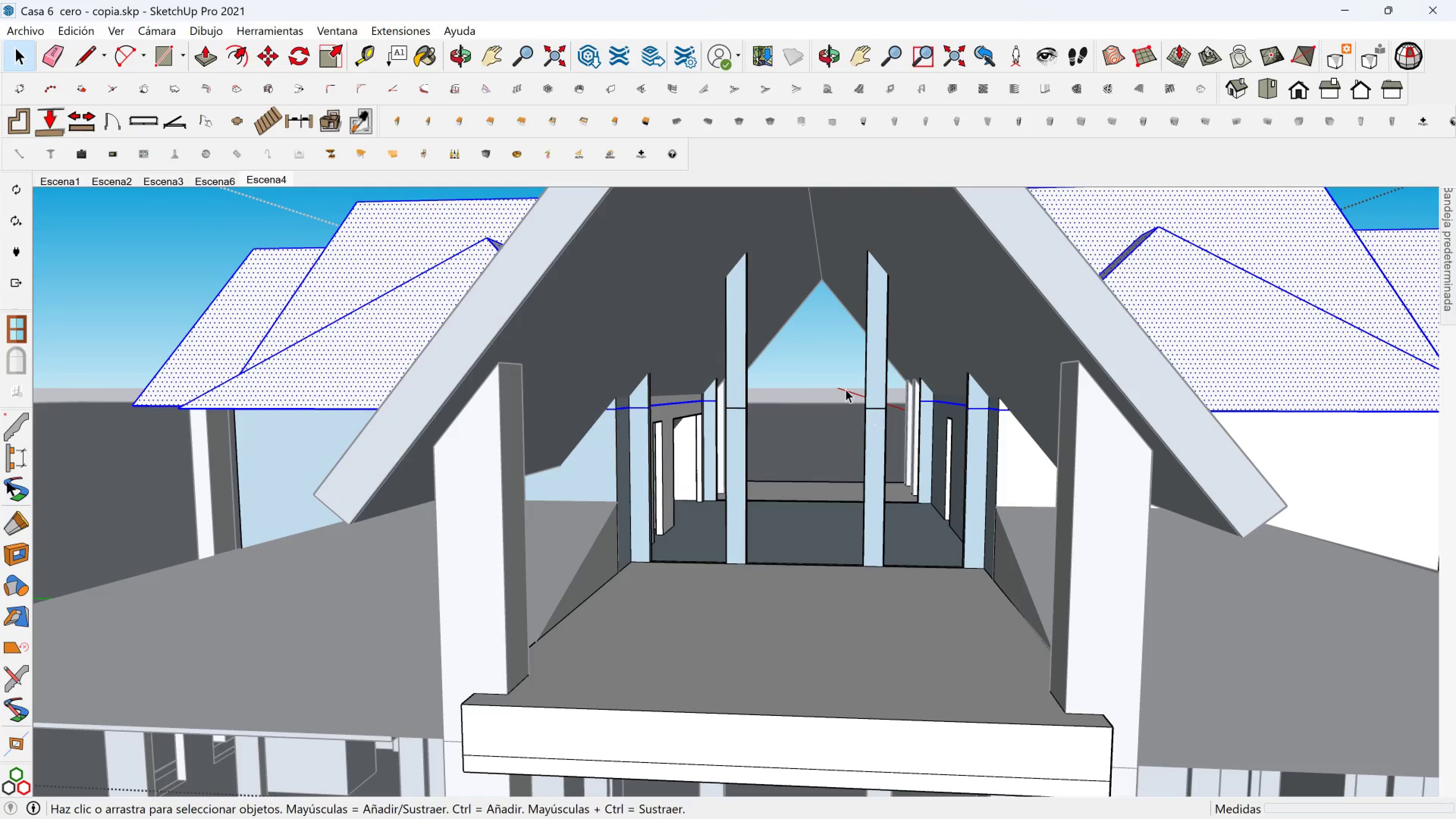 
left_click_drag(start_coordinate=[843, 389], to_coordinate=[887, 425])
 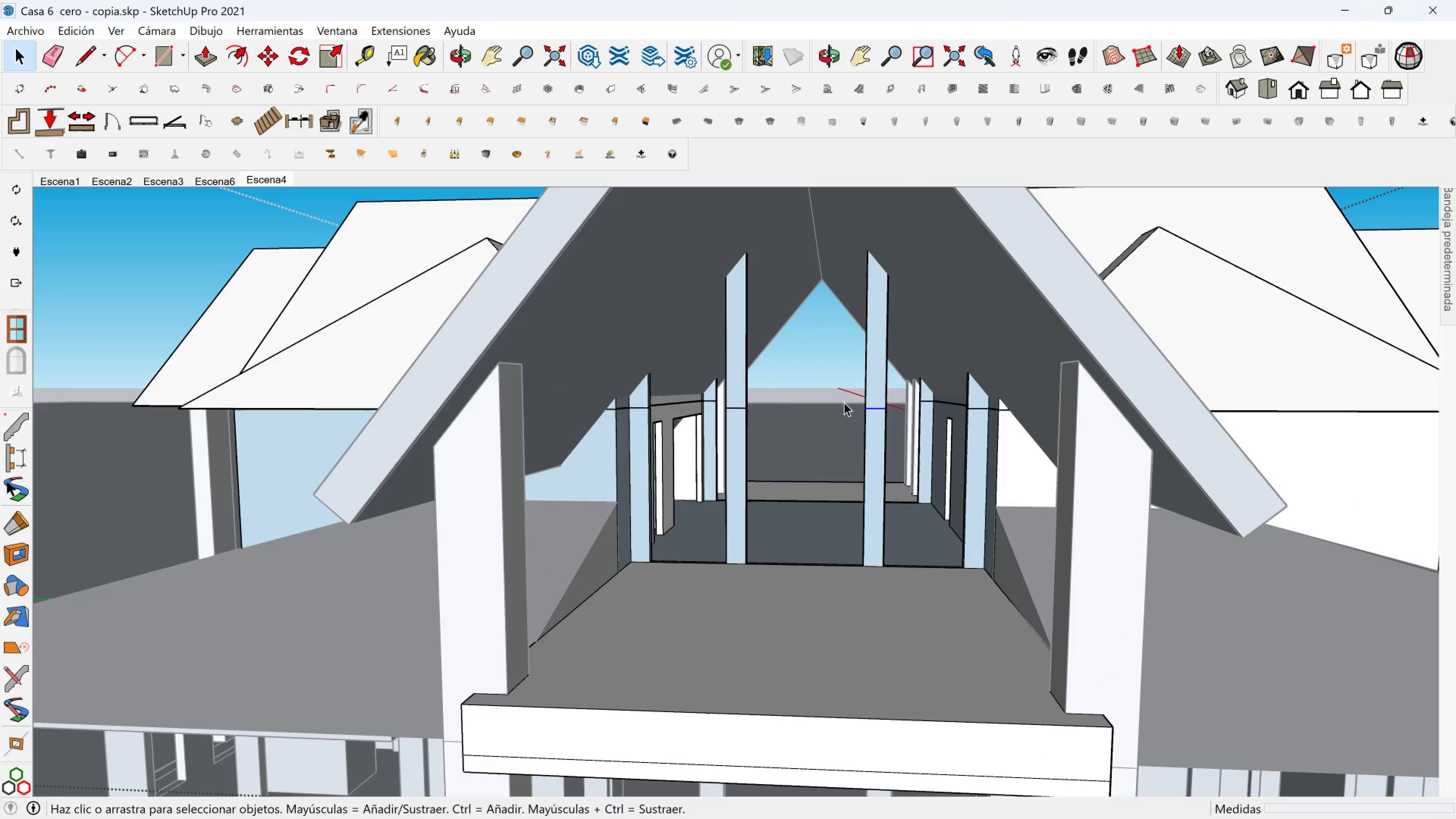 
key(Delete)
 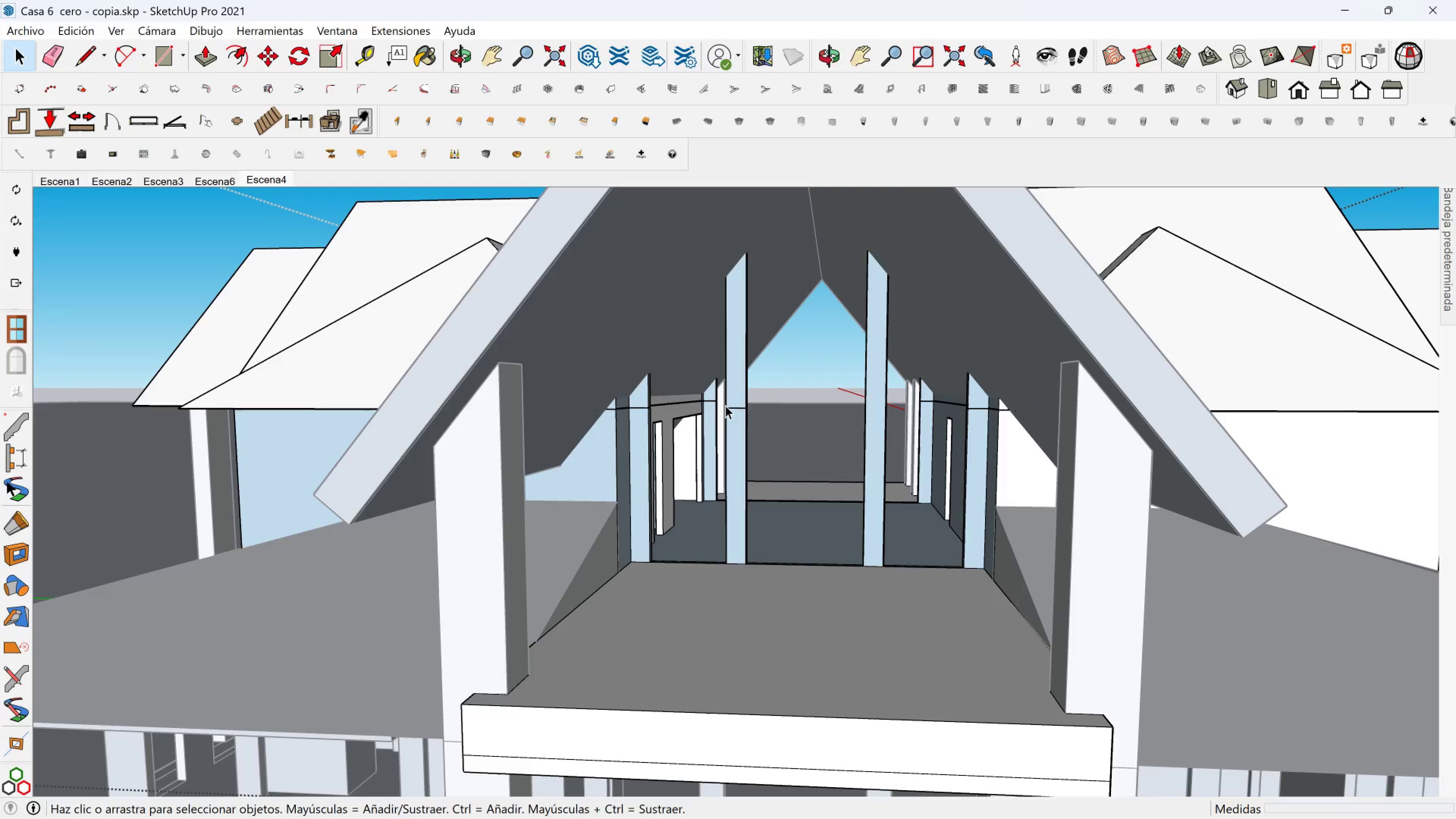 
left_click_drag(start_coordinate=[726, 403], to_coordinate=[758, 416])
 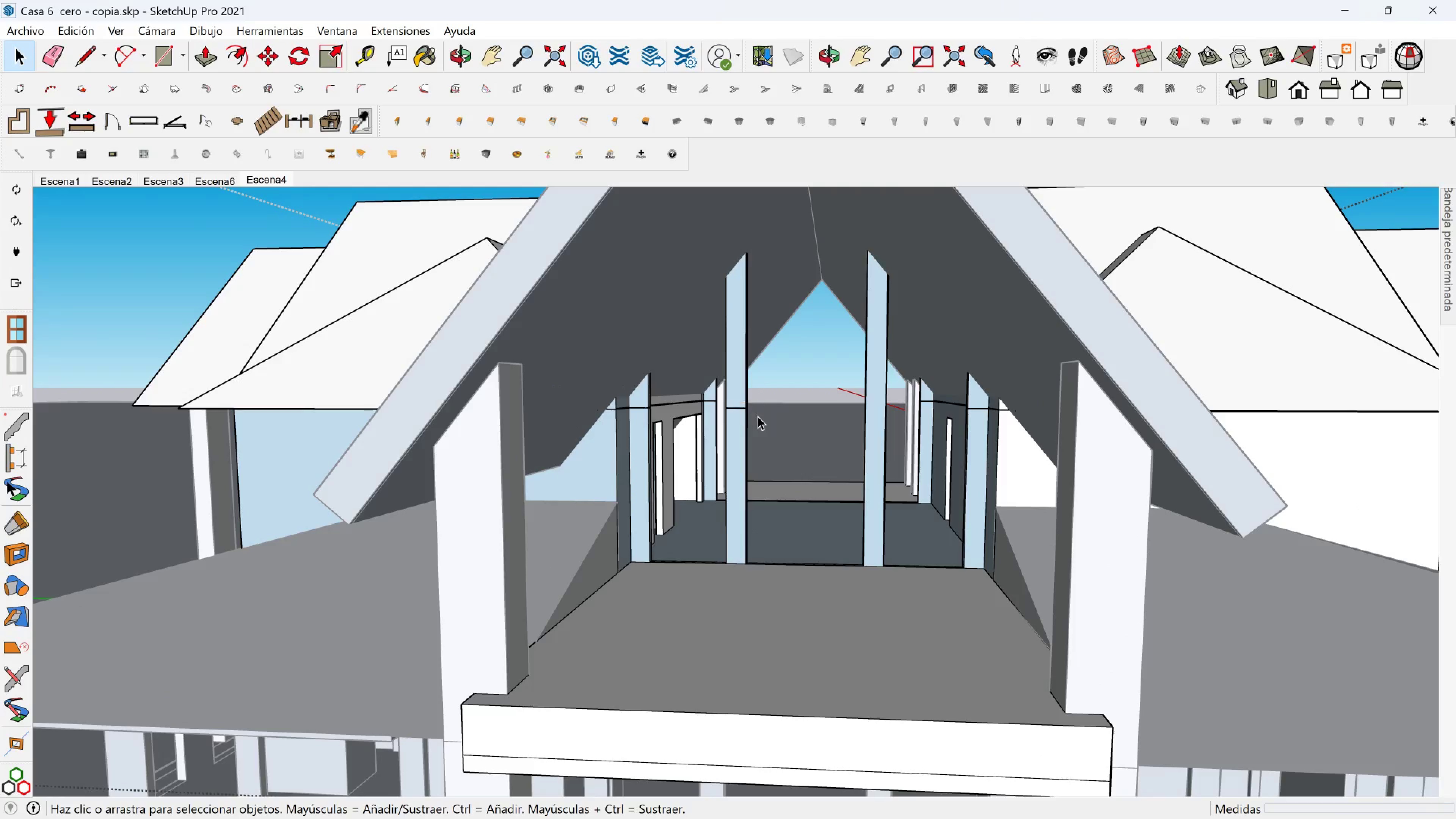 
key(Delete)
 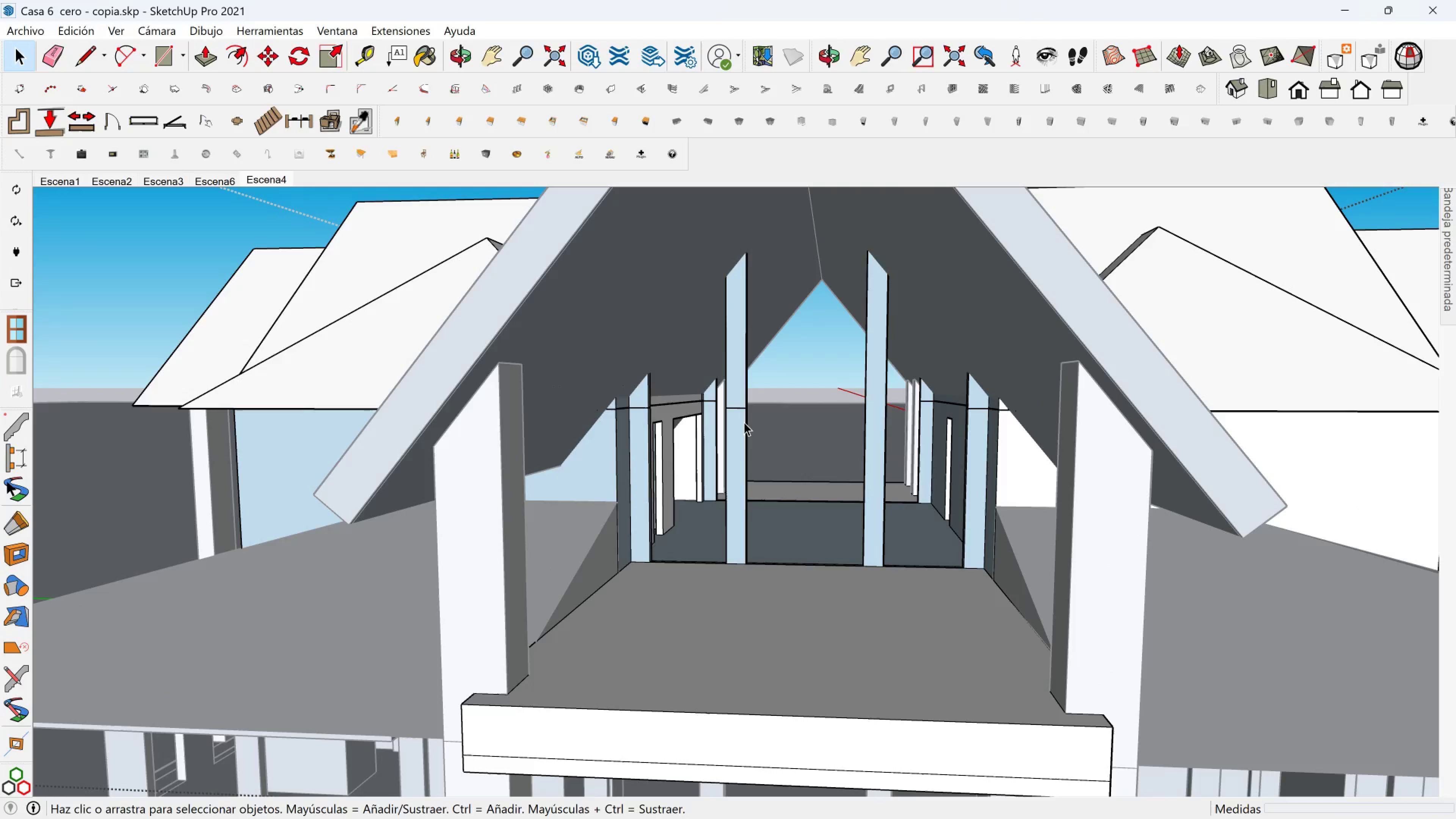 
scroll: coordinate [738, 422], scroll_direction: up, amount: 4.0
 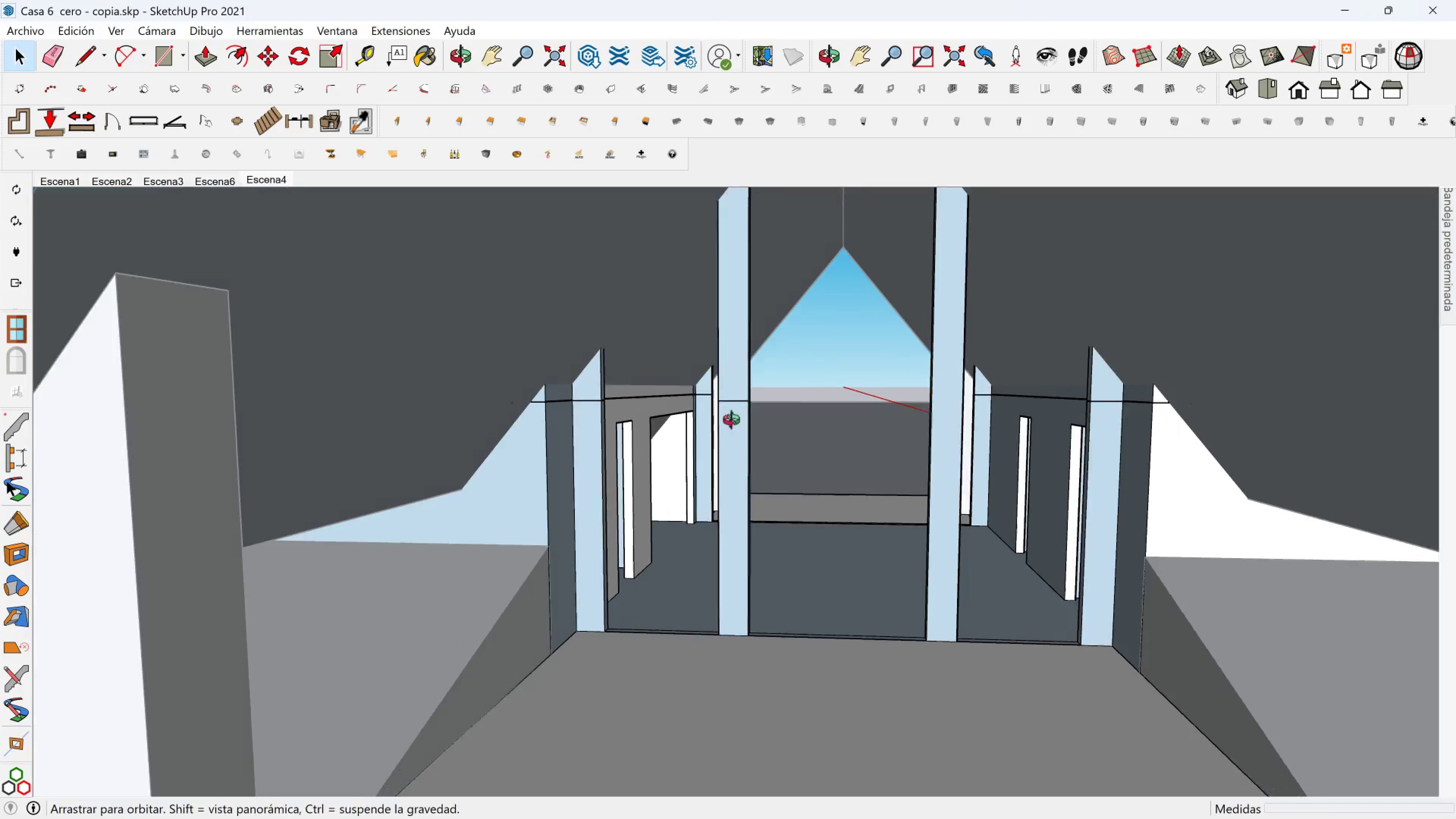 
key(Shift+ShiftLeft)
 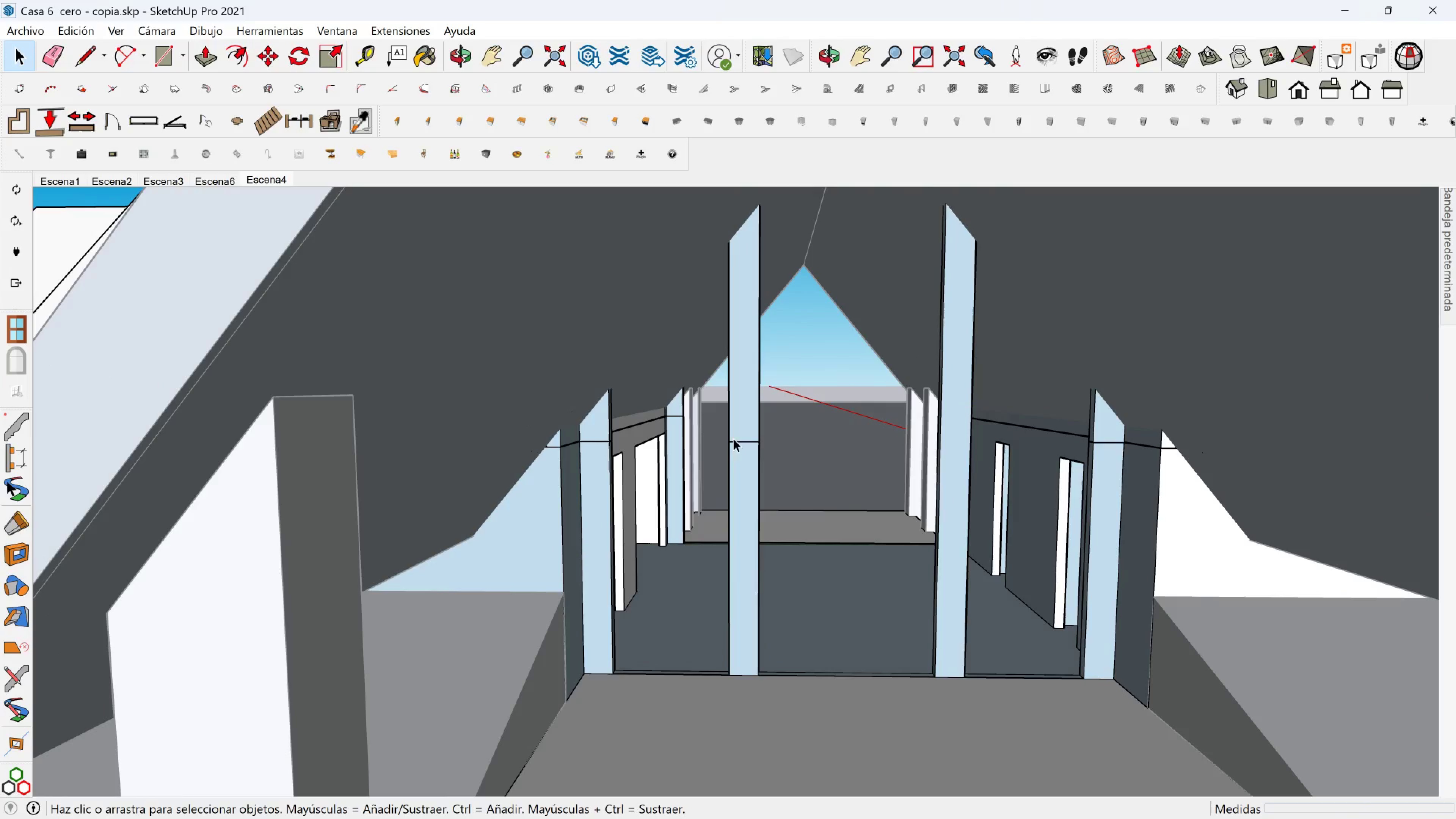 
left_click_drag(start_coordinate=[710, 417], to_coordinate=[797, 468])
 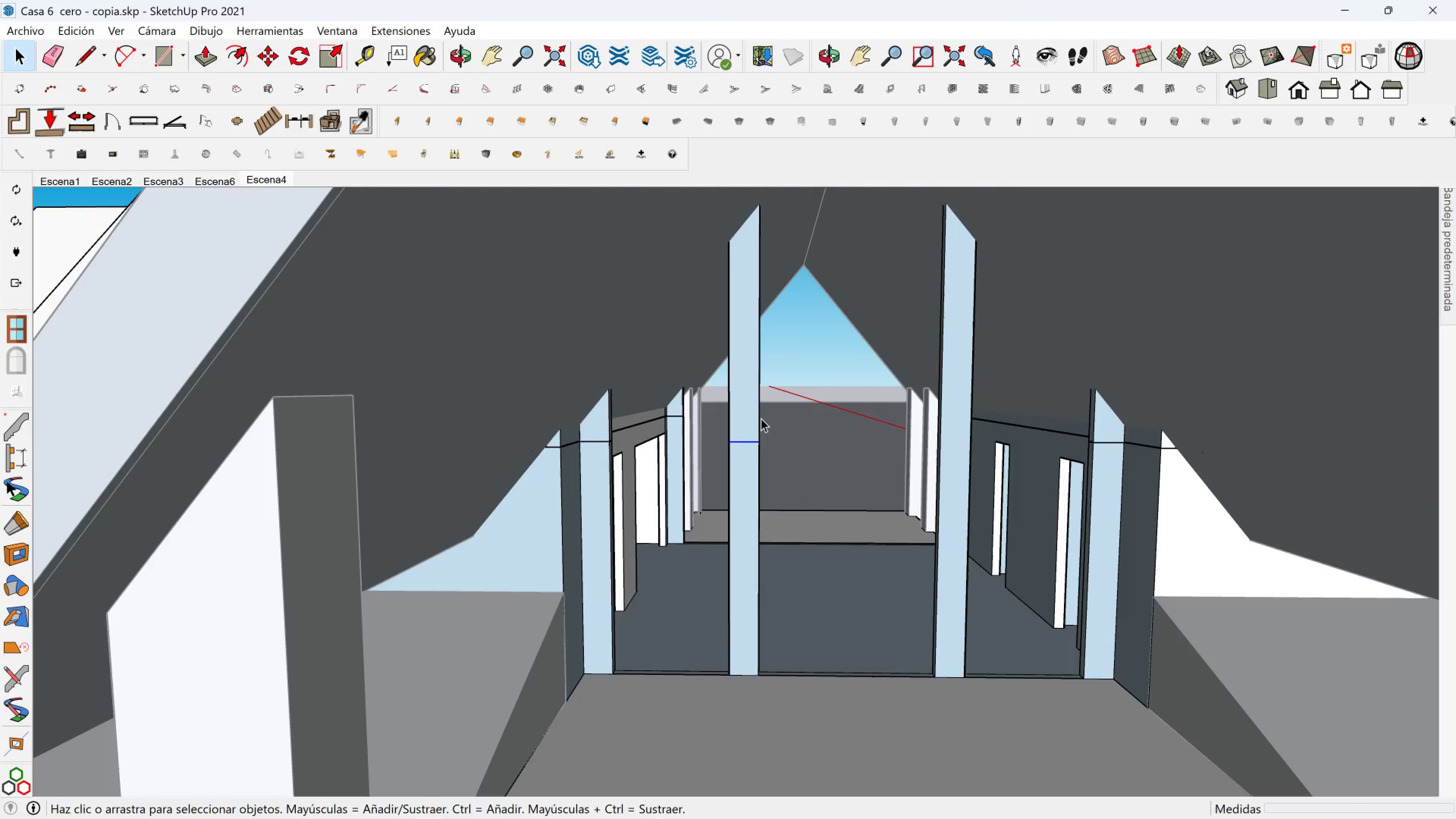 
left_click([761, 418])
 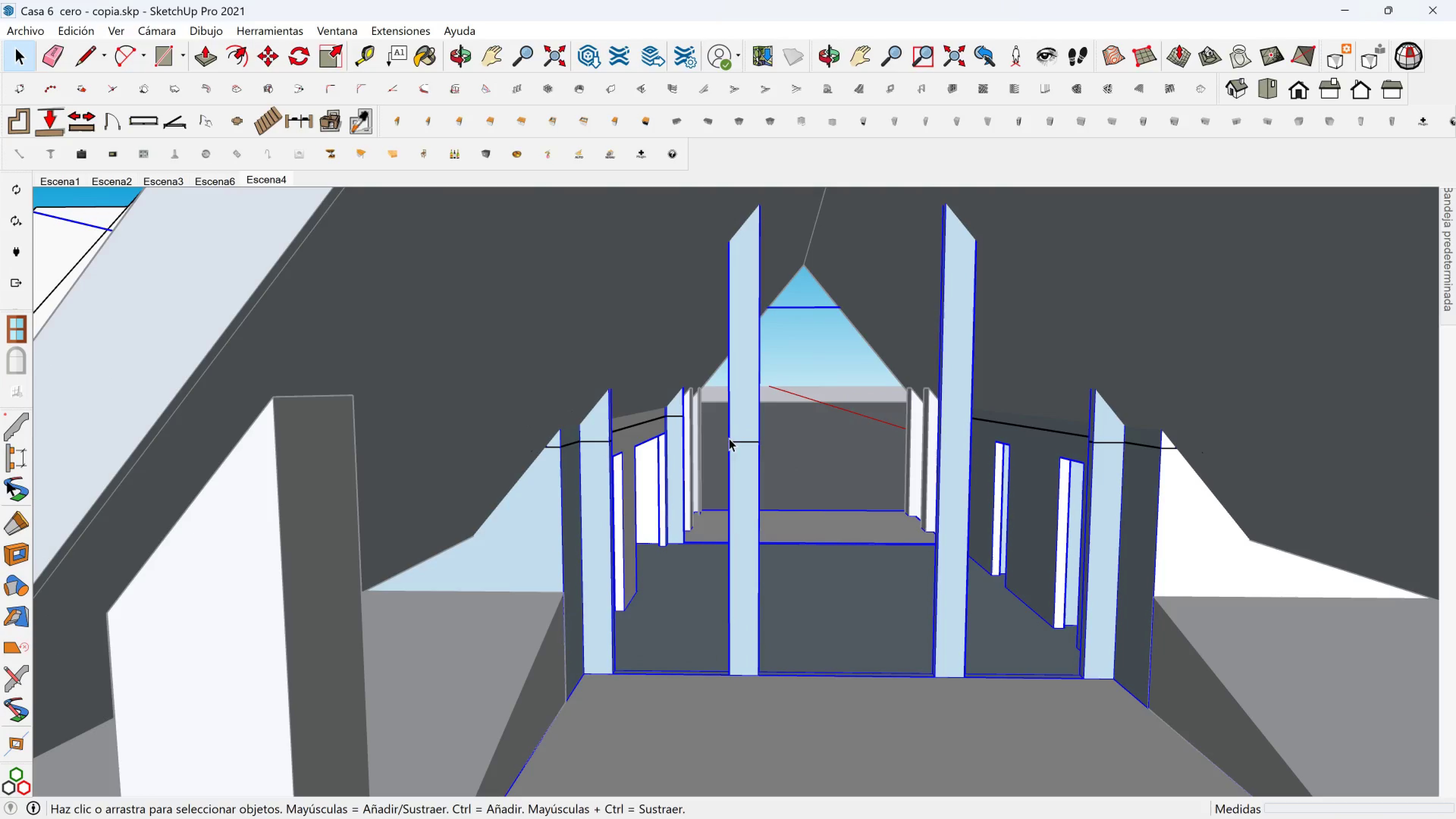 
left_click_drag(start_coordinate=[719, 425], to_coordinate=[813, 479])
 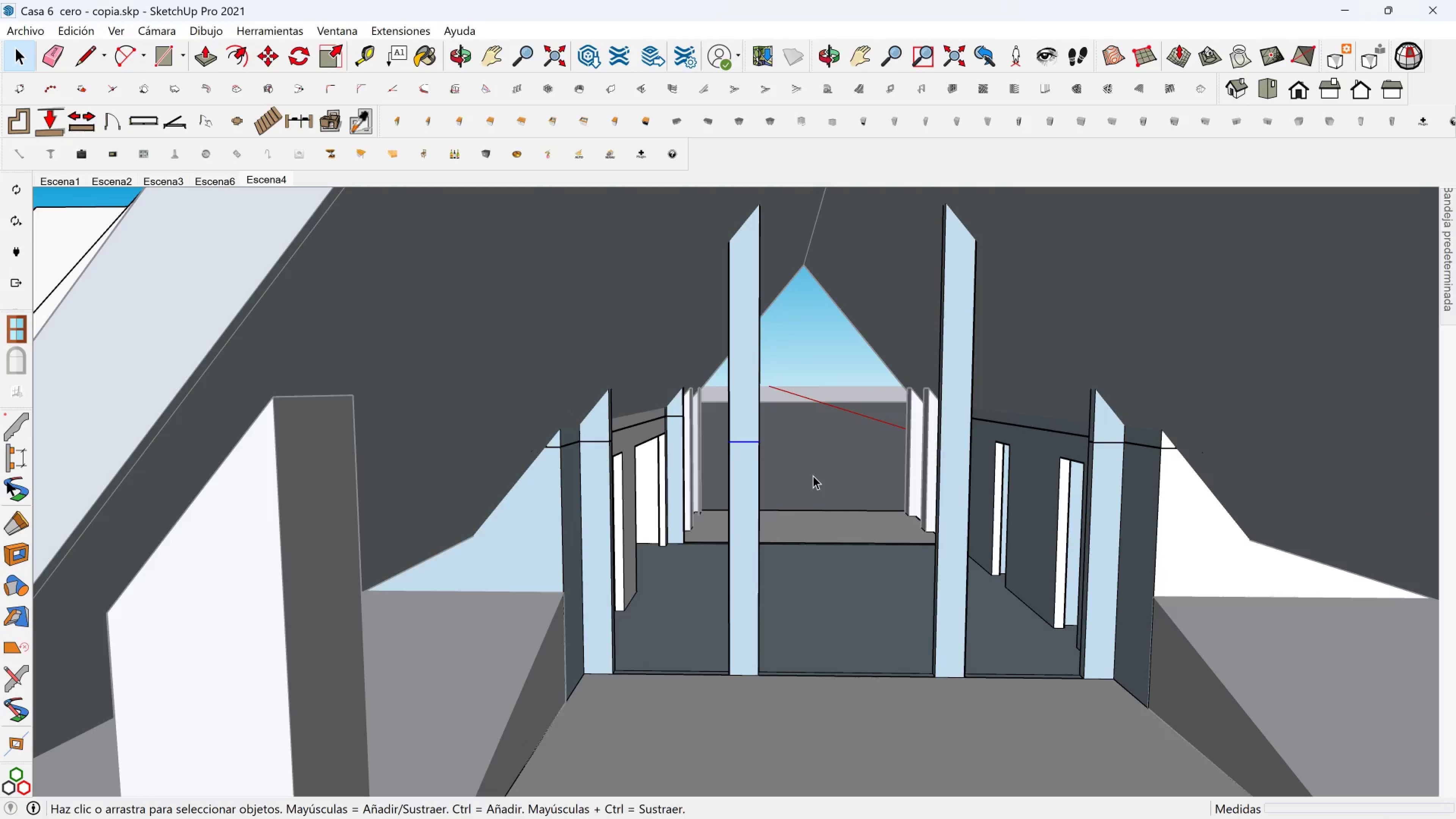 
key(Delete)
 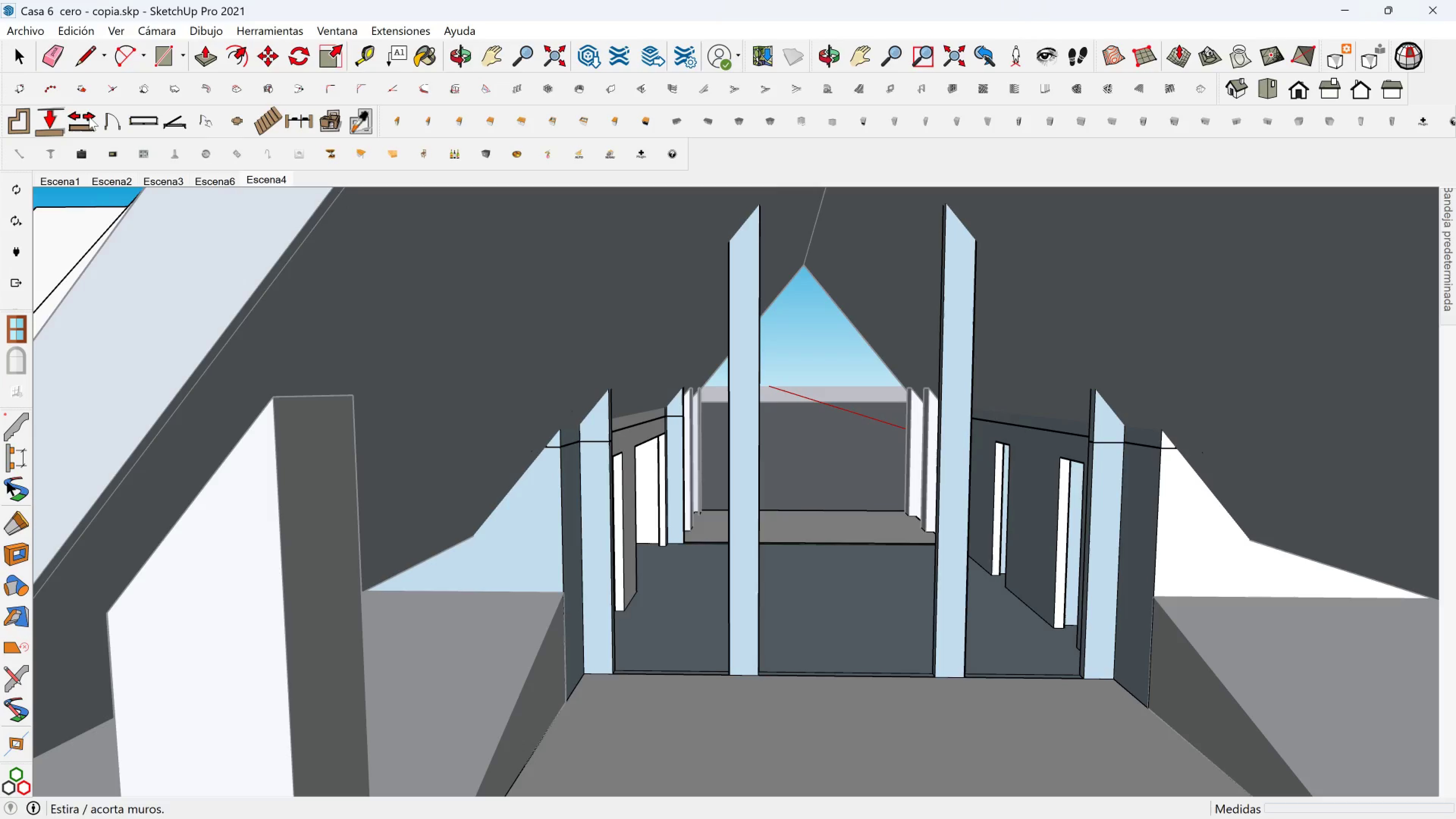 
scroll: coordinate [592, 448], scroll_direction: up, amount: 3.0
 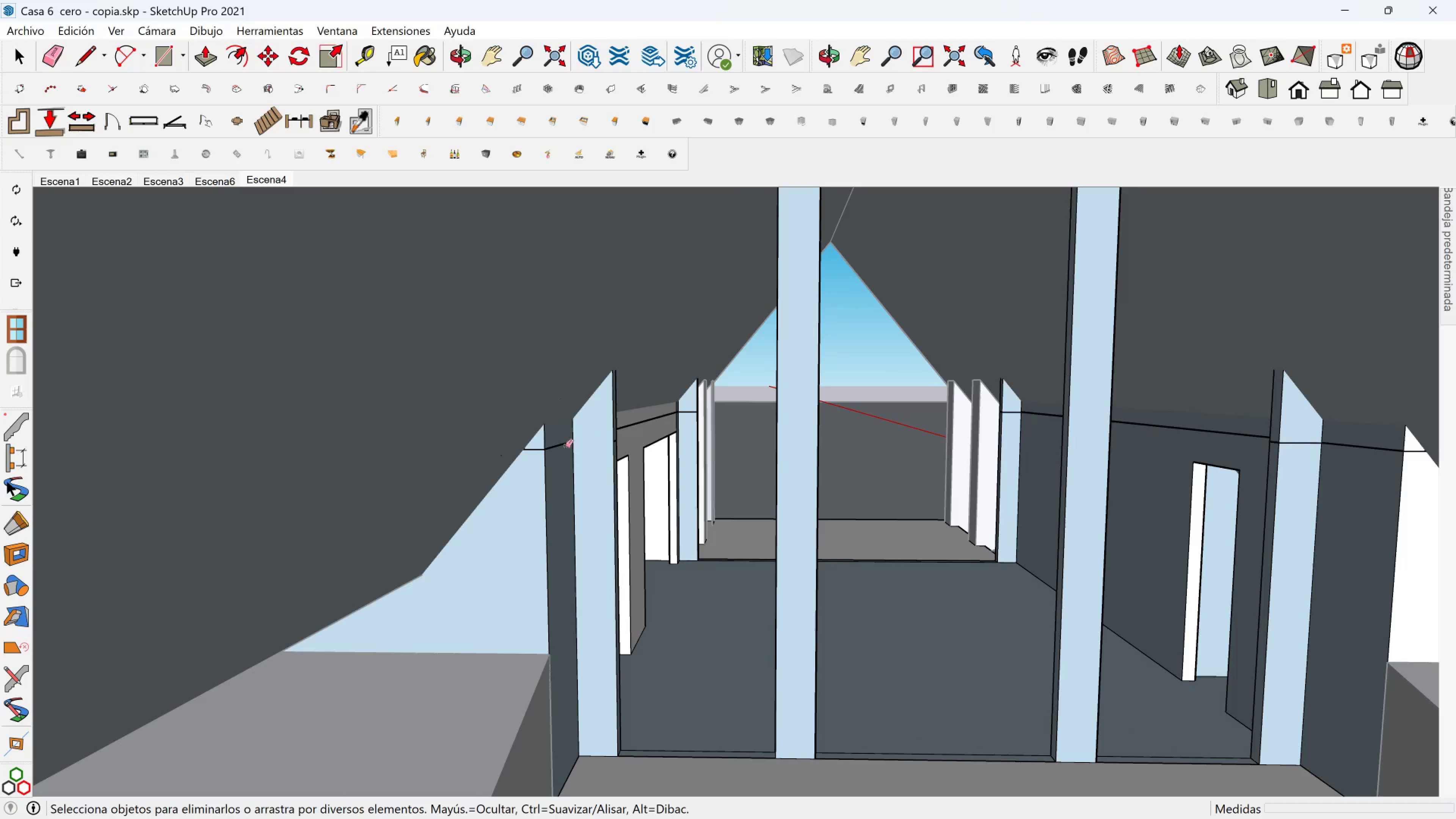 
left_click([565, 446])
 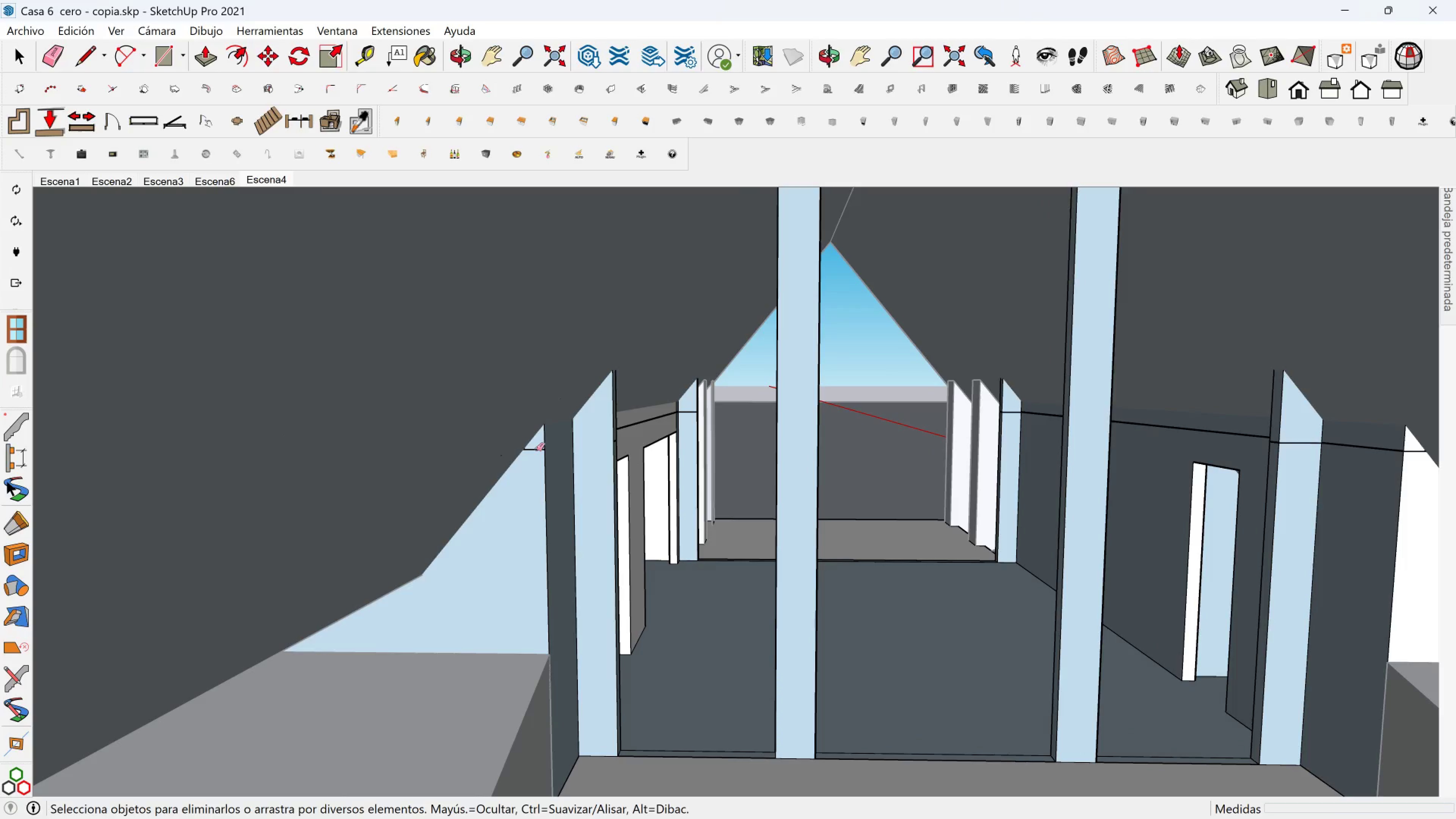 
left_click_drag(start_coordinate=[537, 449], to_coordinate=[534, 449])
 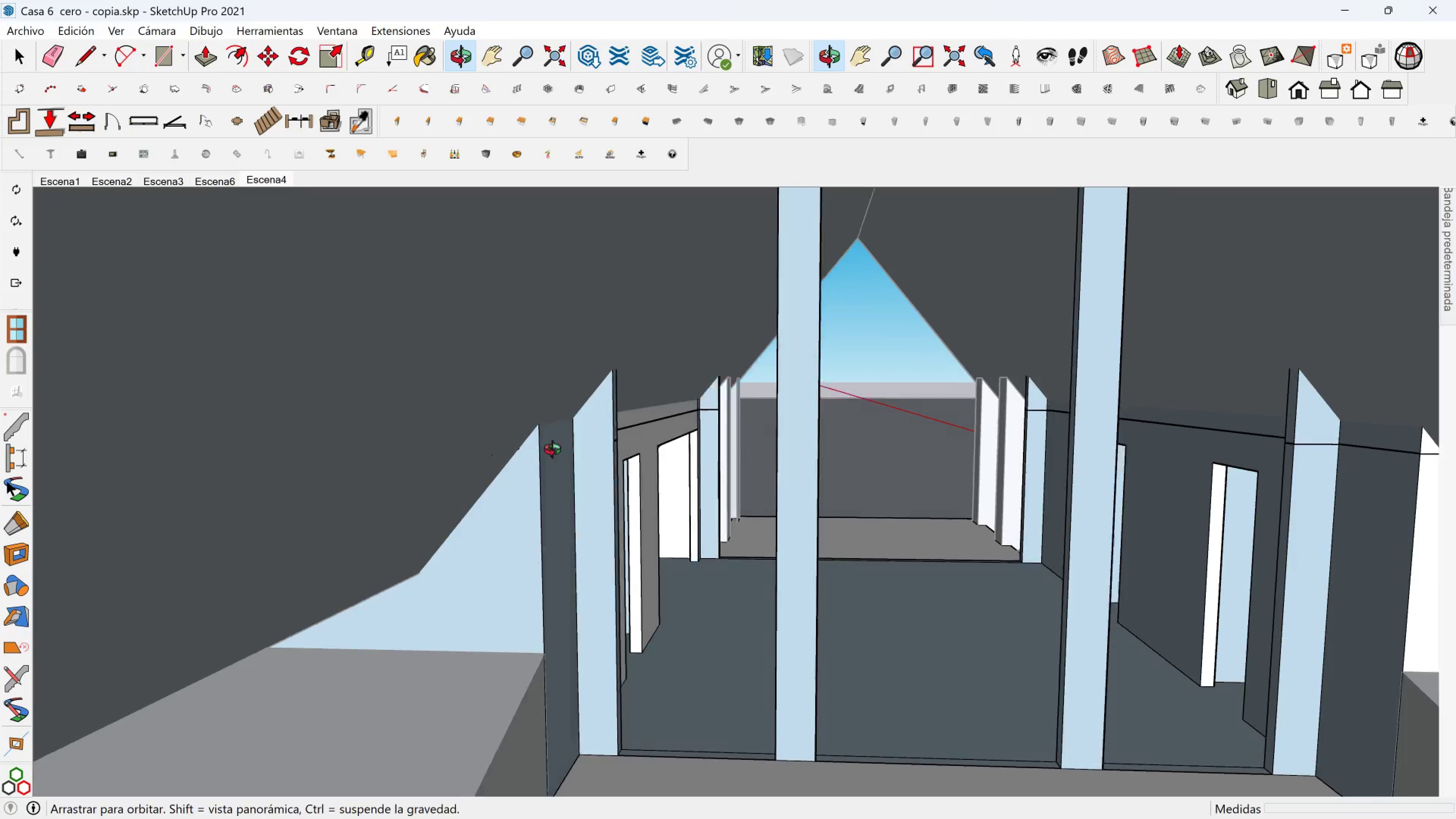 
scroll: coordinate [544, 467], scroll_direction: up, amount: 7.0
 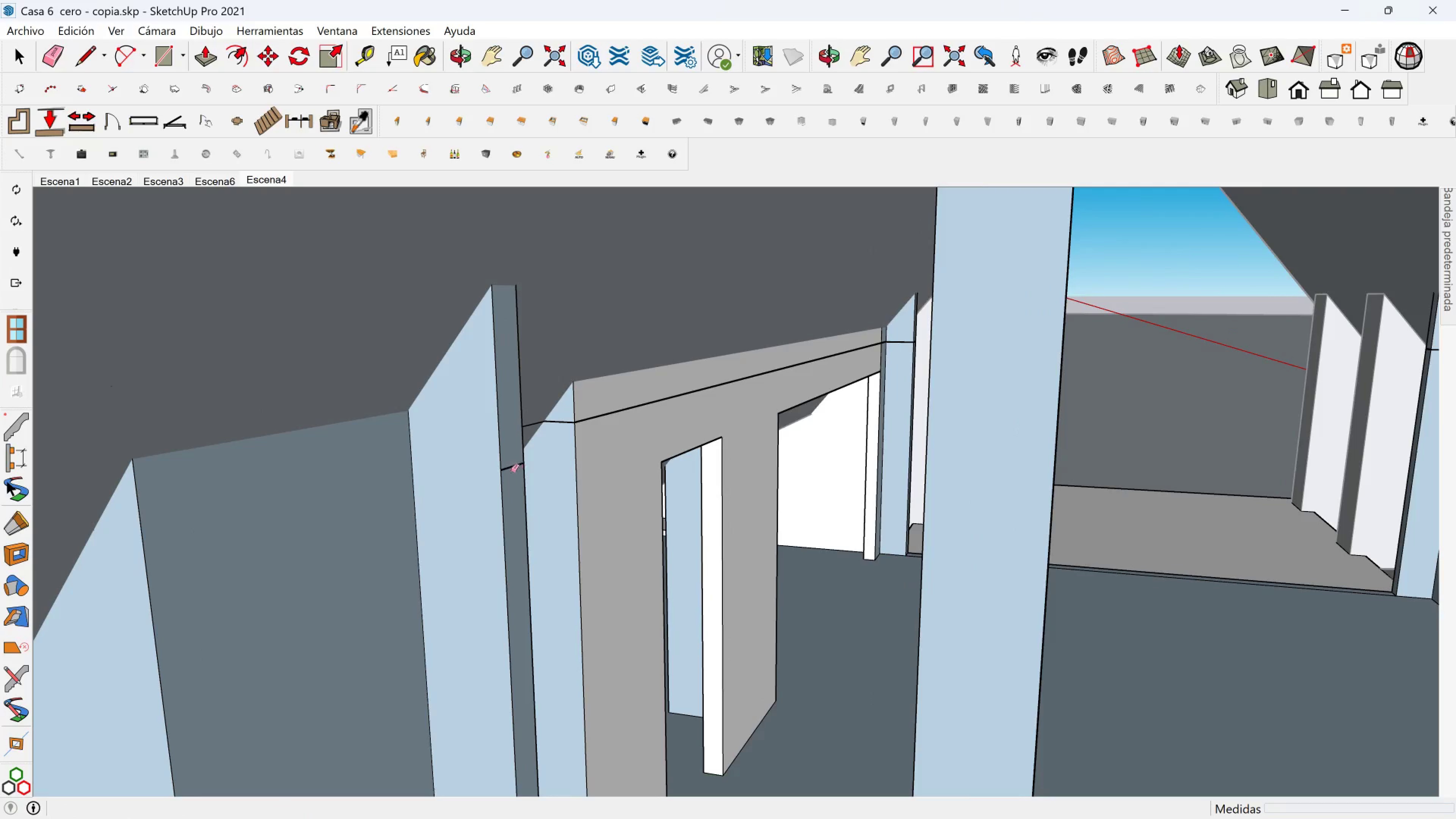 
left_click([511, 471])
 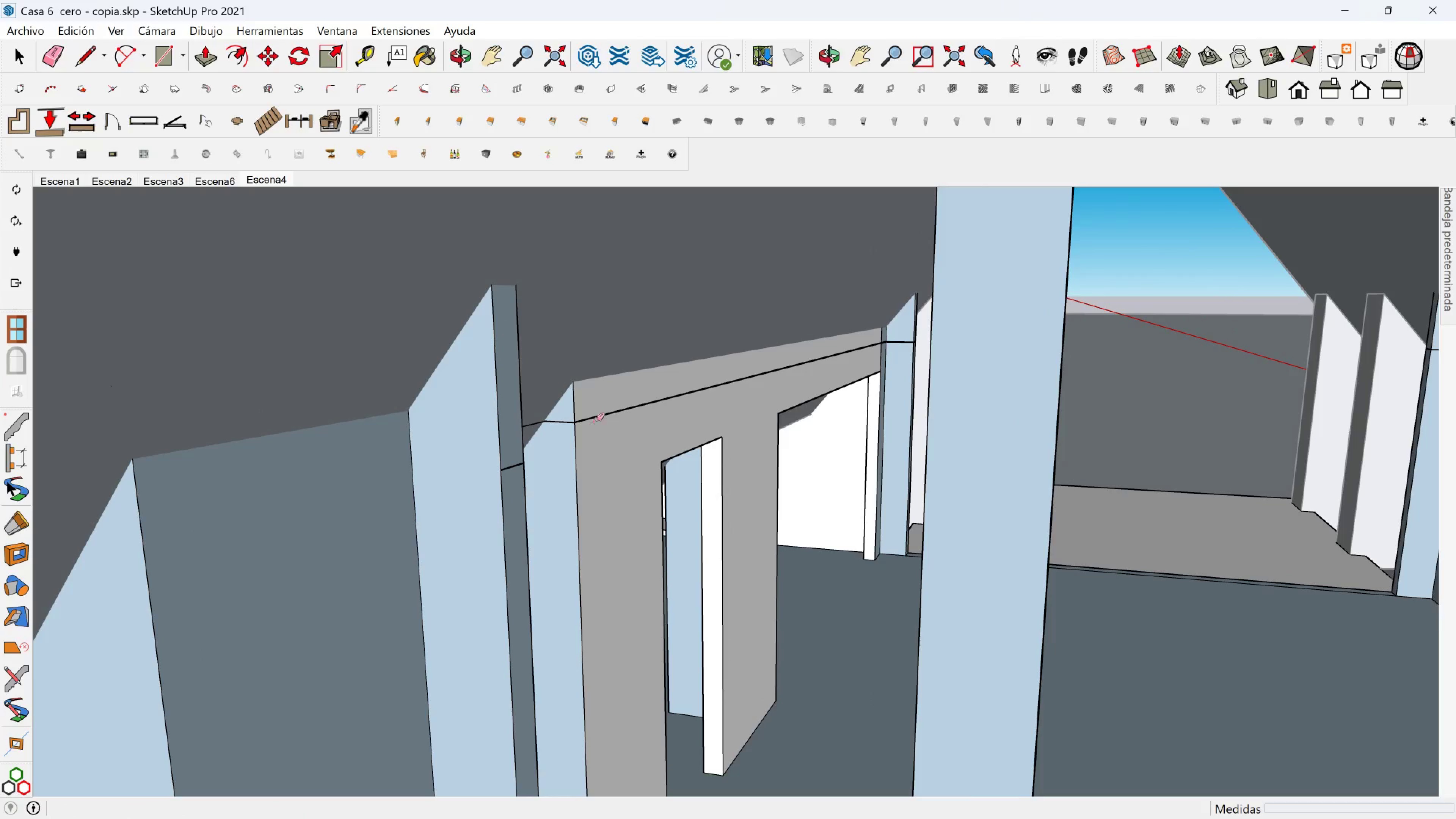 
left_click([597, 418])
 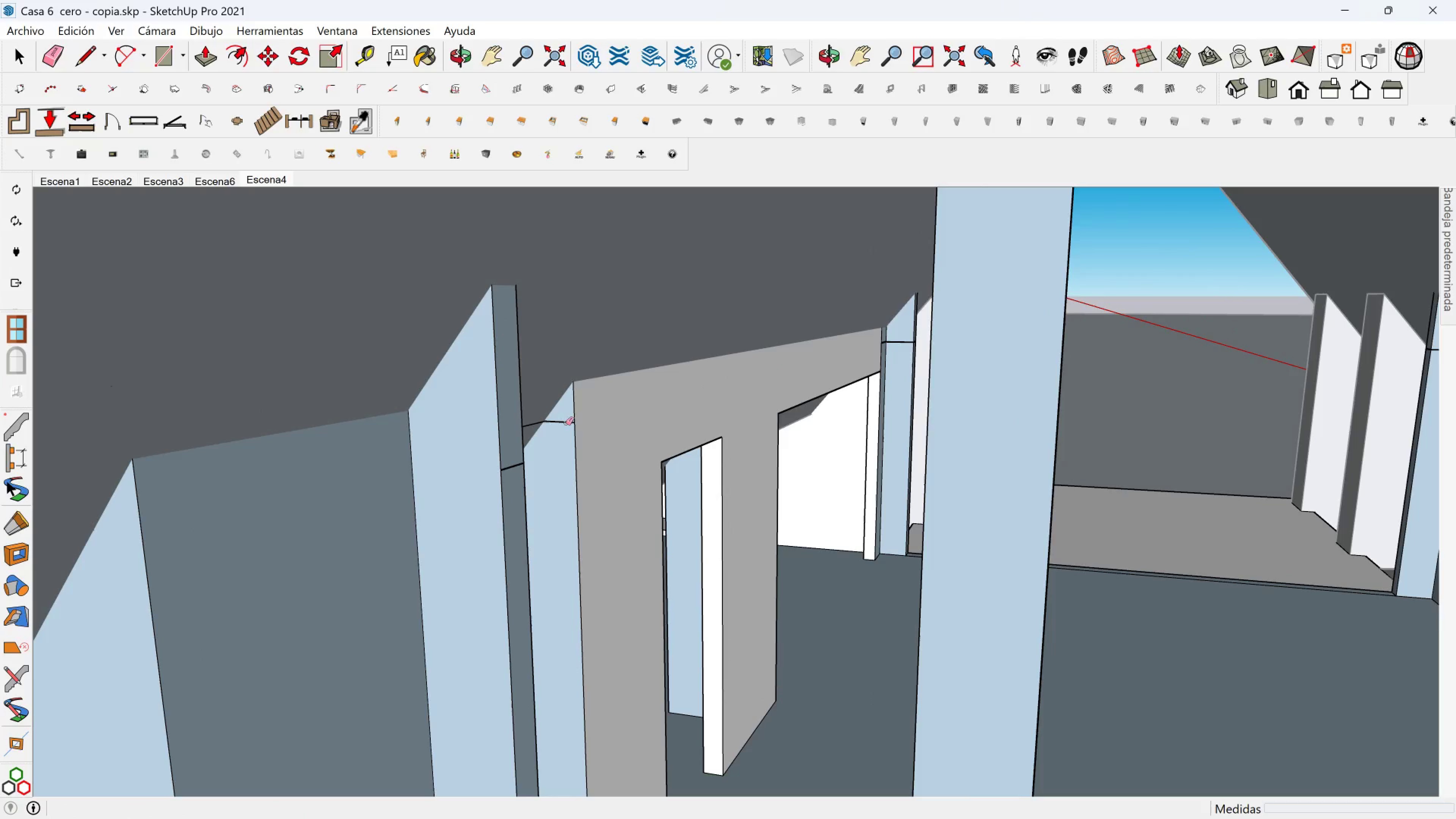 
left_click([566, 424])
 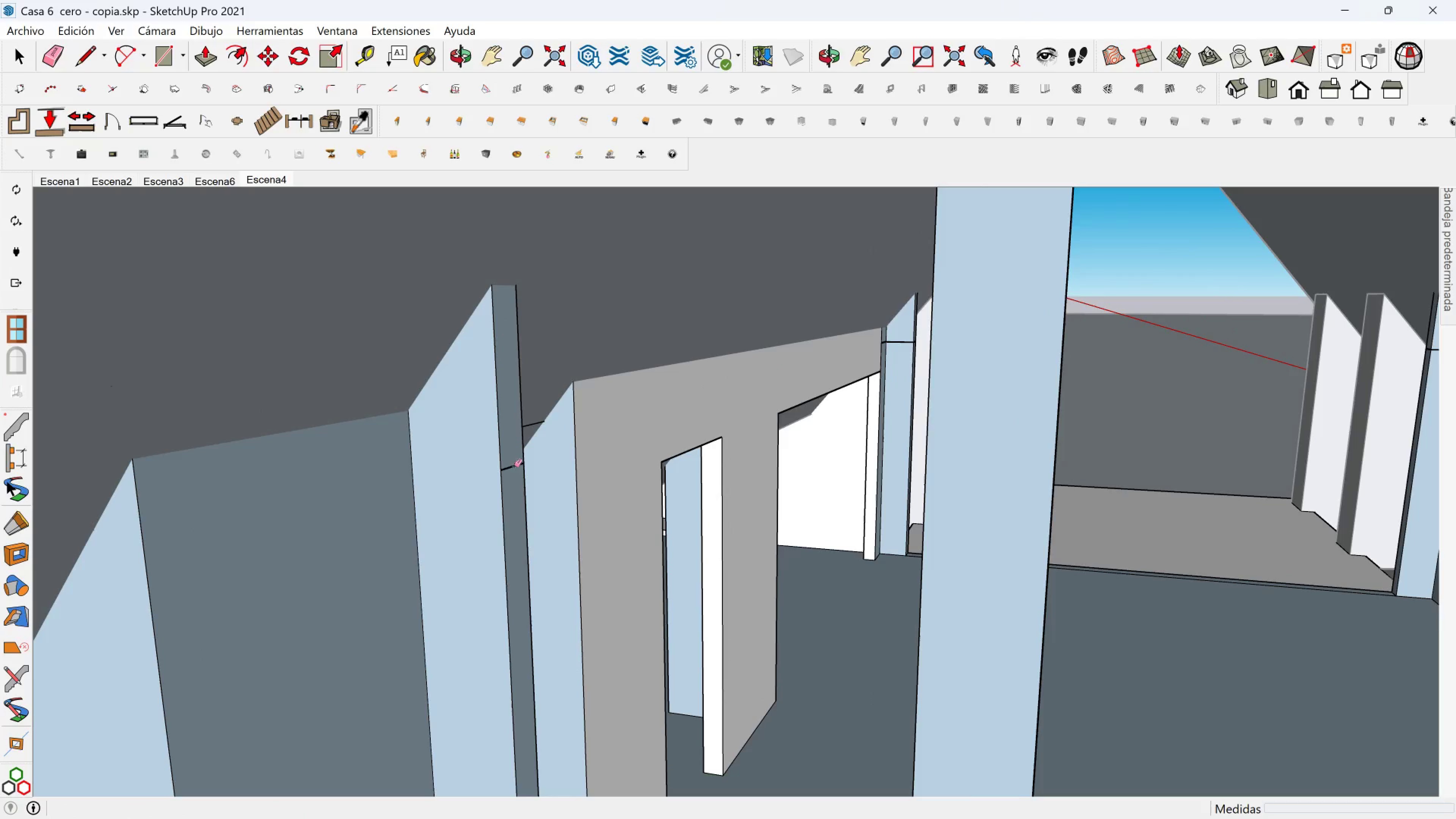 
left_click([514, 466])
 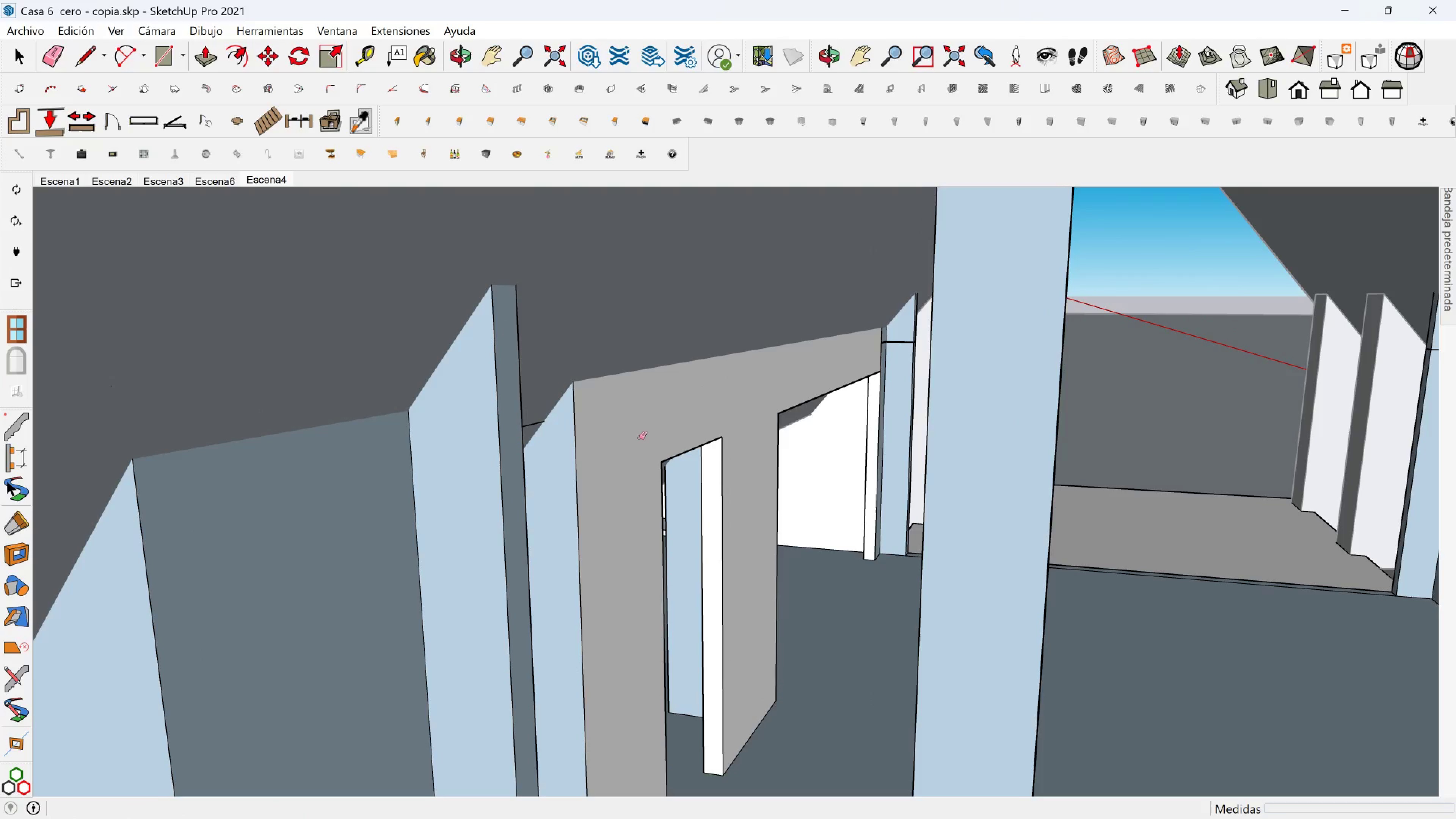 
hold_key(key=ShiftLeft, duration=0.76)
 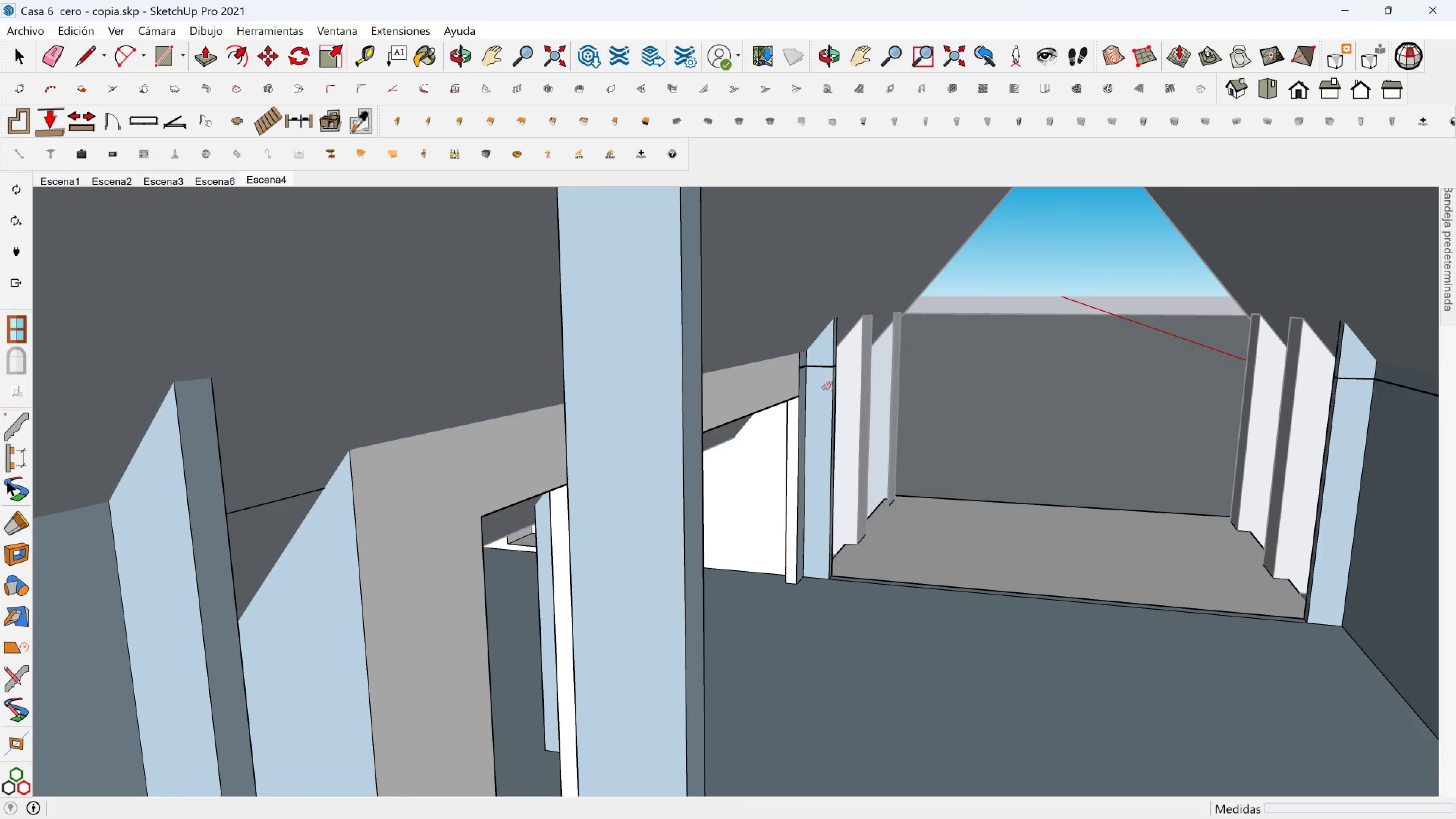 
scroll: coordinate [822, 387], scroll_direction: up, amount: 1.0
 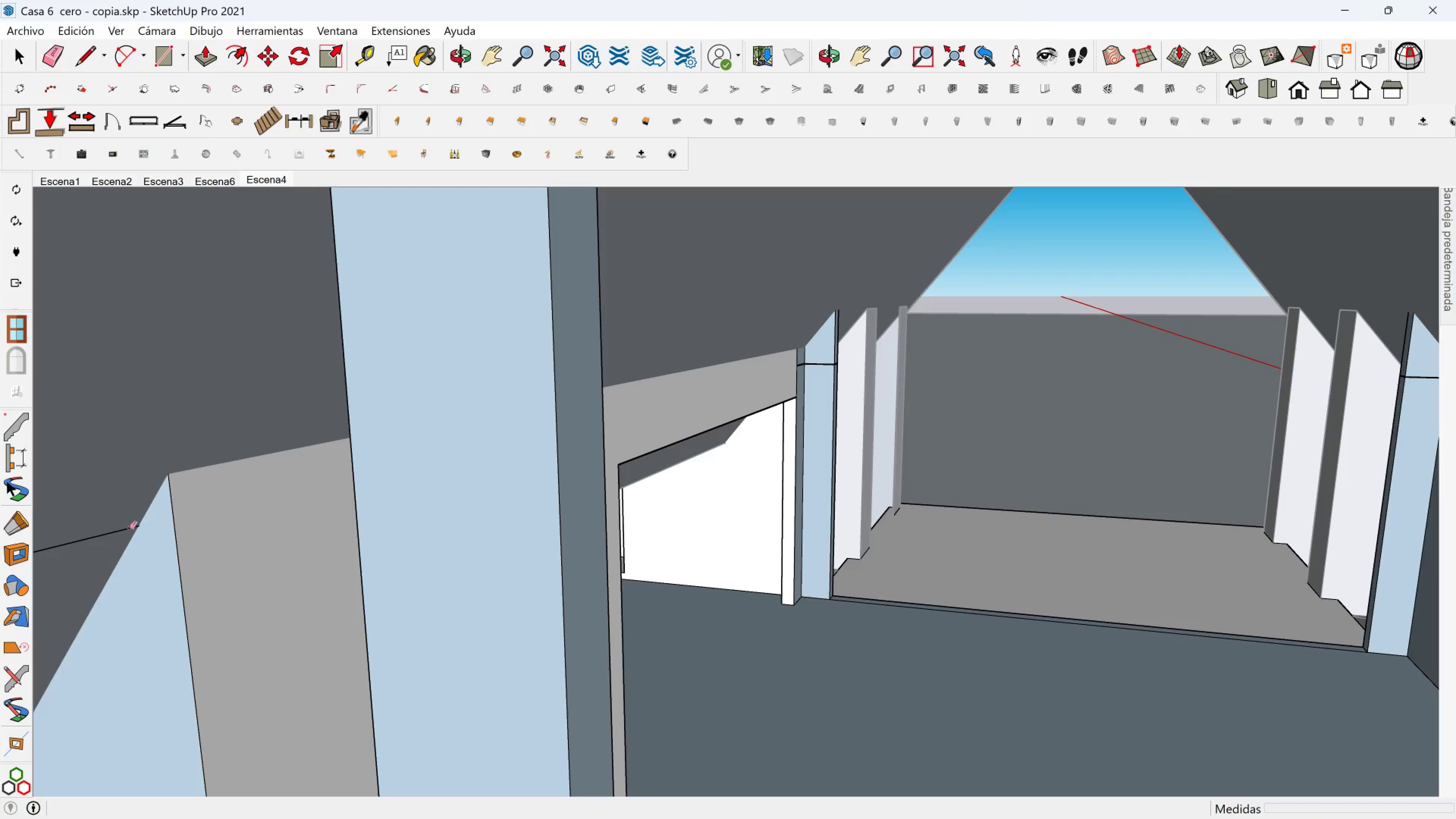 
left_click([127, 528])
 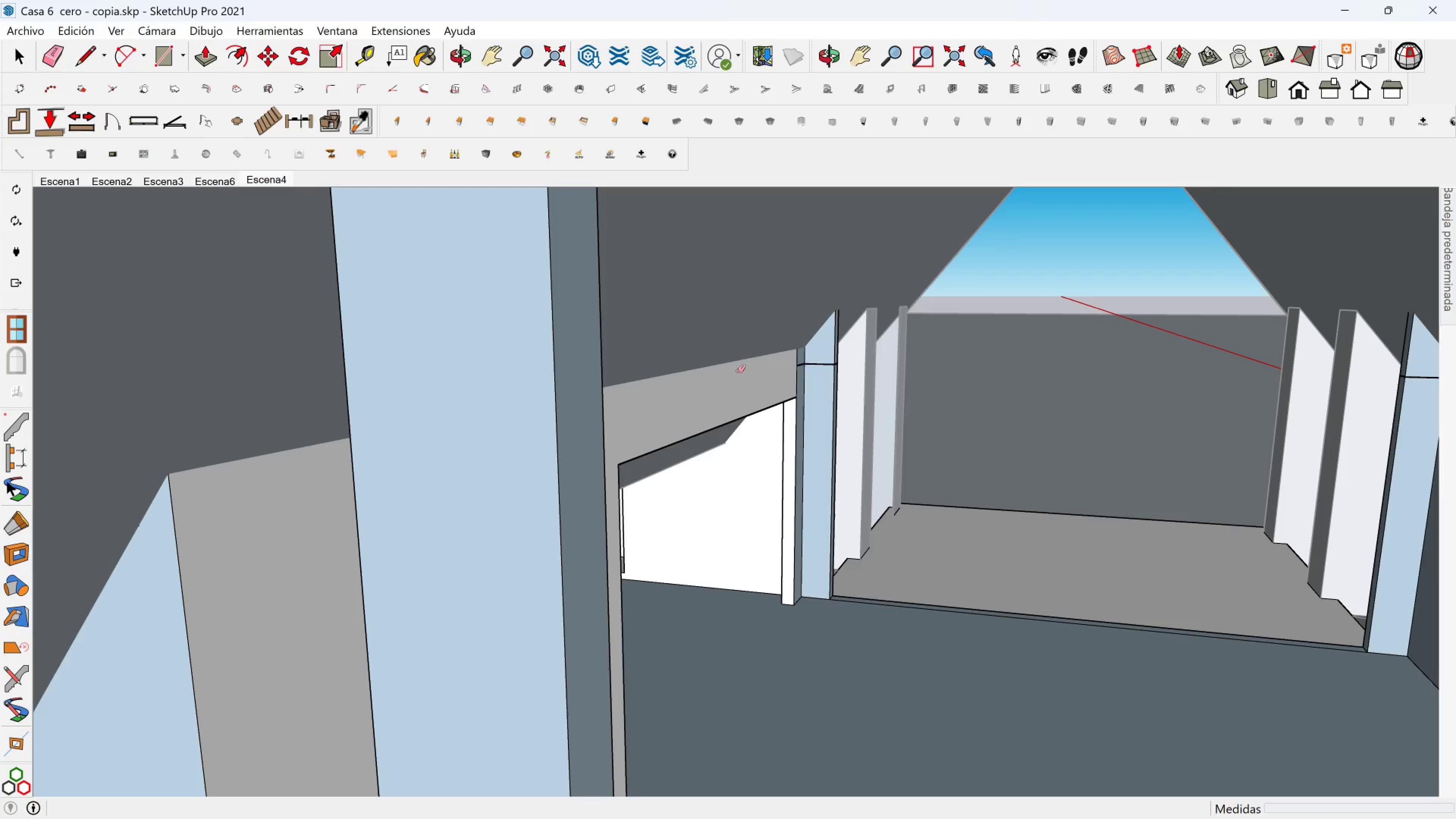 
scroll: coordinate [808, 369], scroll_direction: up, amount: 8.0
 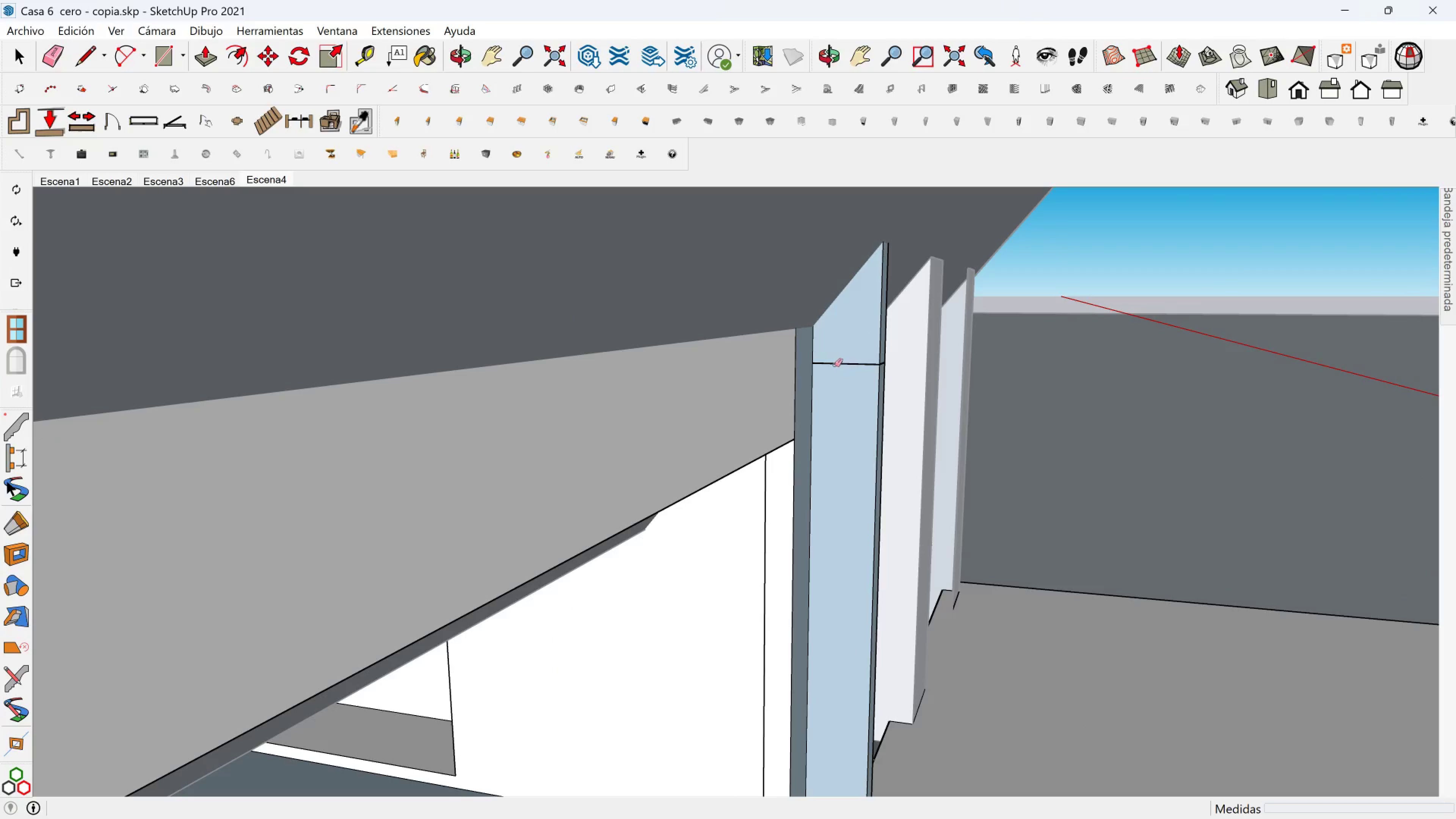 
double_click([835, 365])
 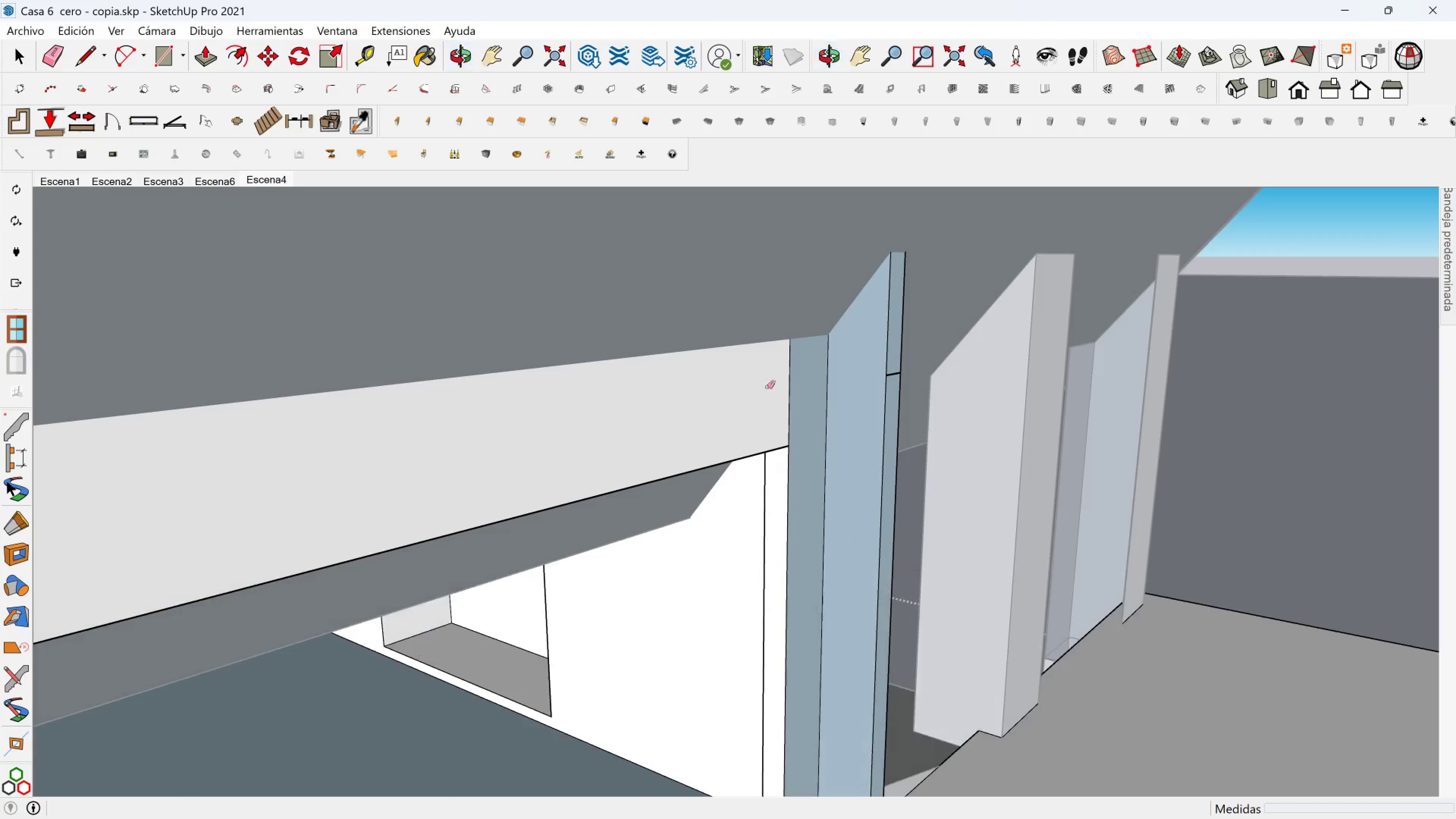 
scroll: coordinate [854, 375], scroll_direction: up, amount: 1.0
 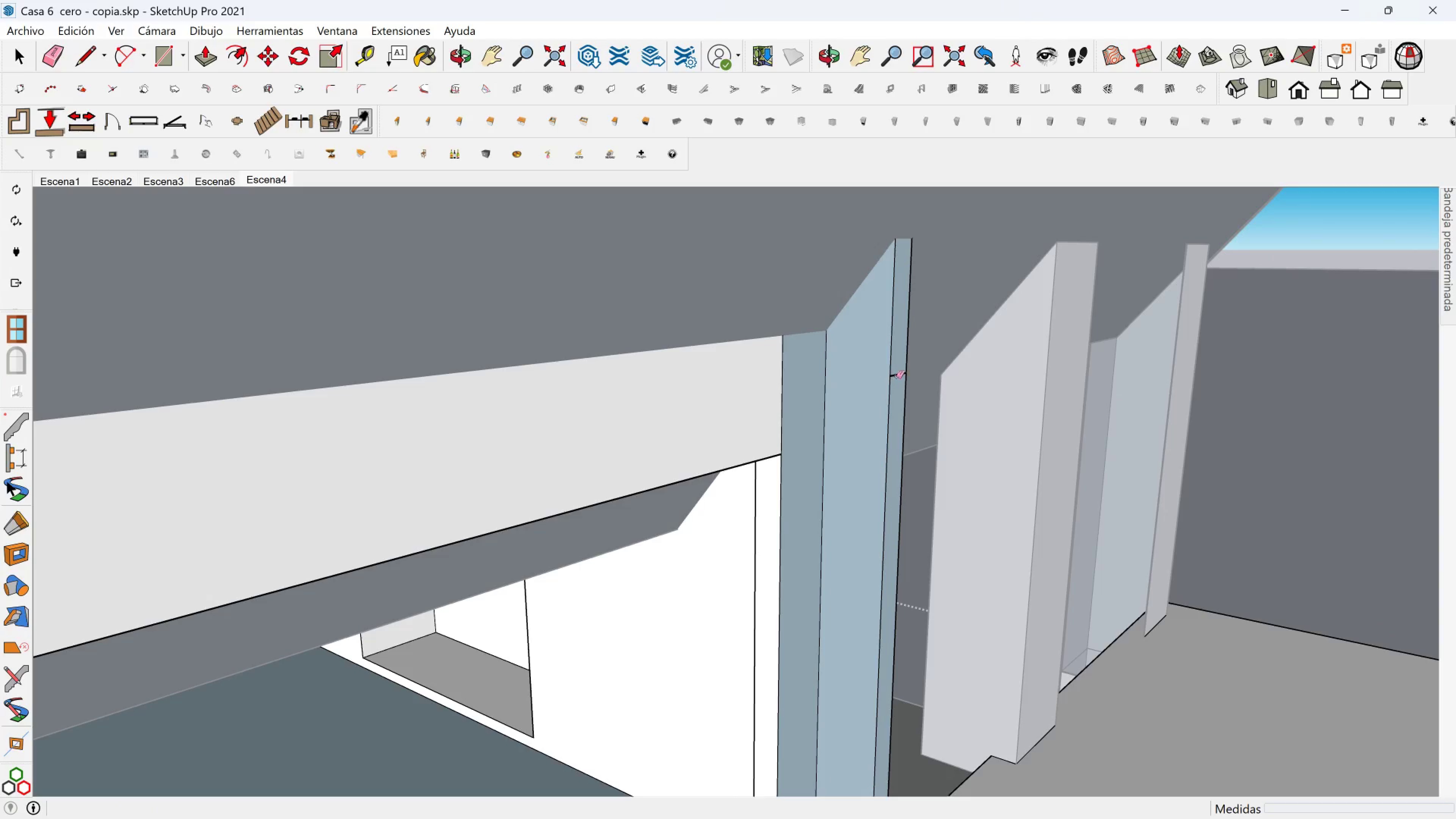 
left_click([897, 377])
 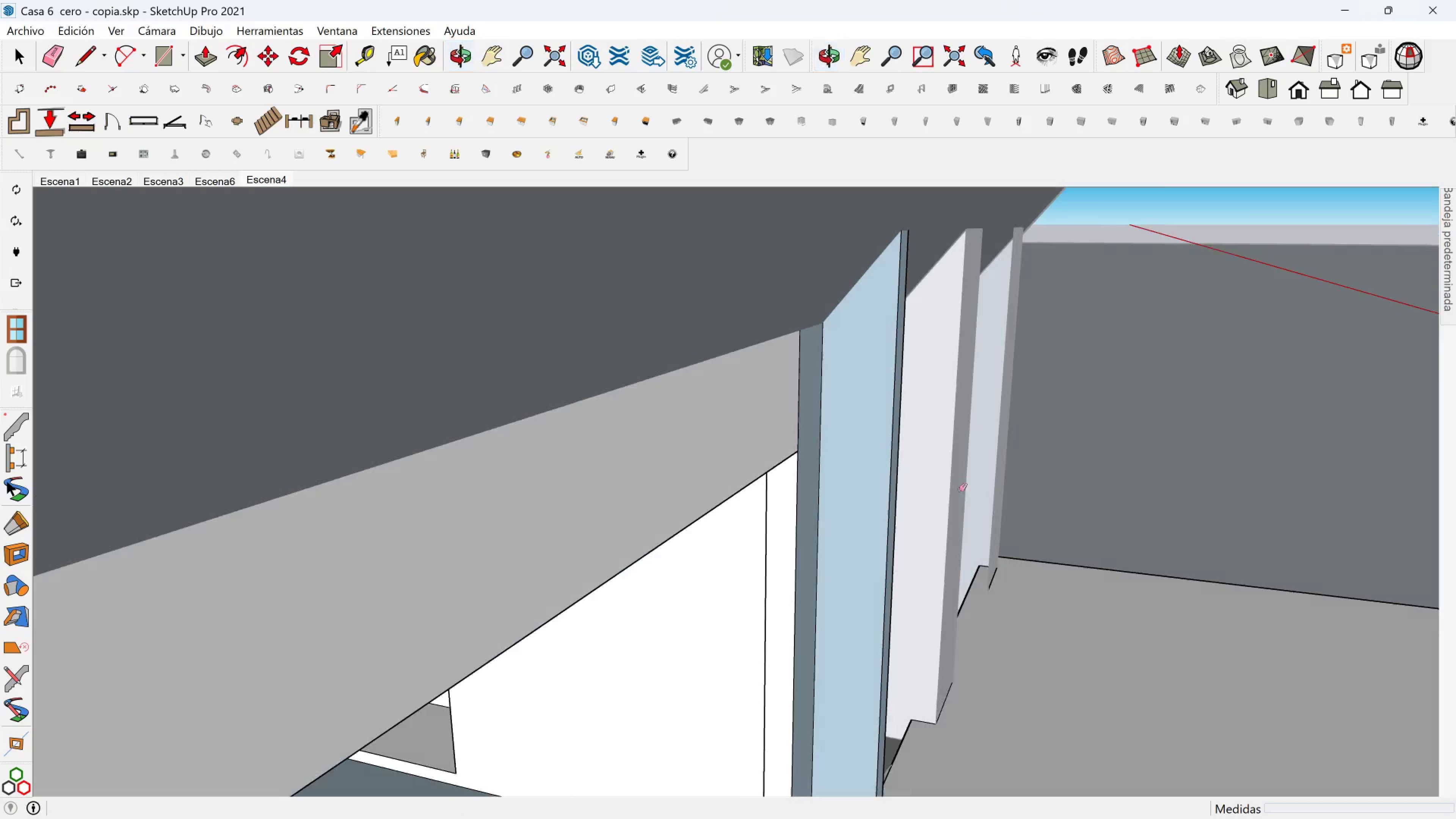 
hold_key(key=ShiftLeft, duration=0.92)
 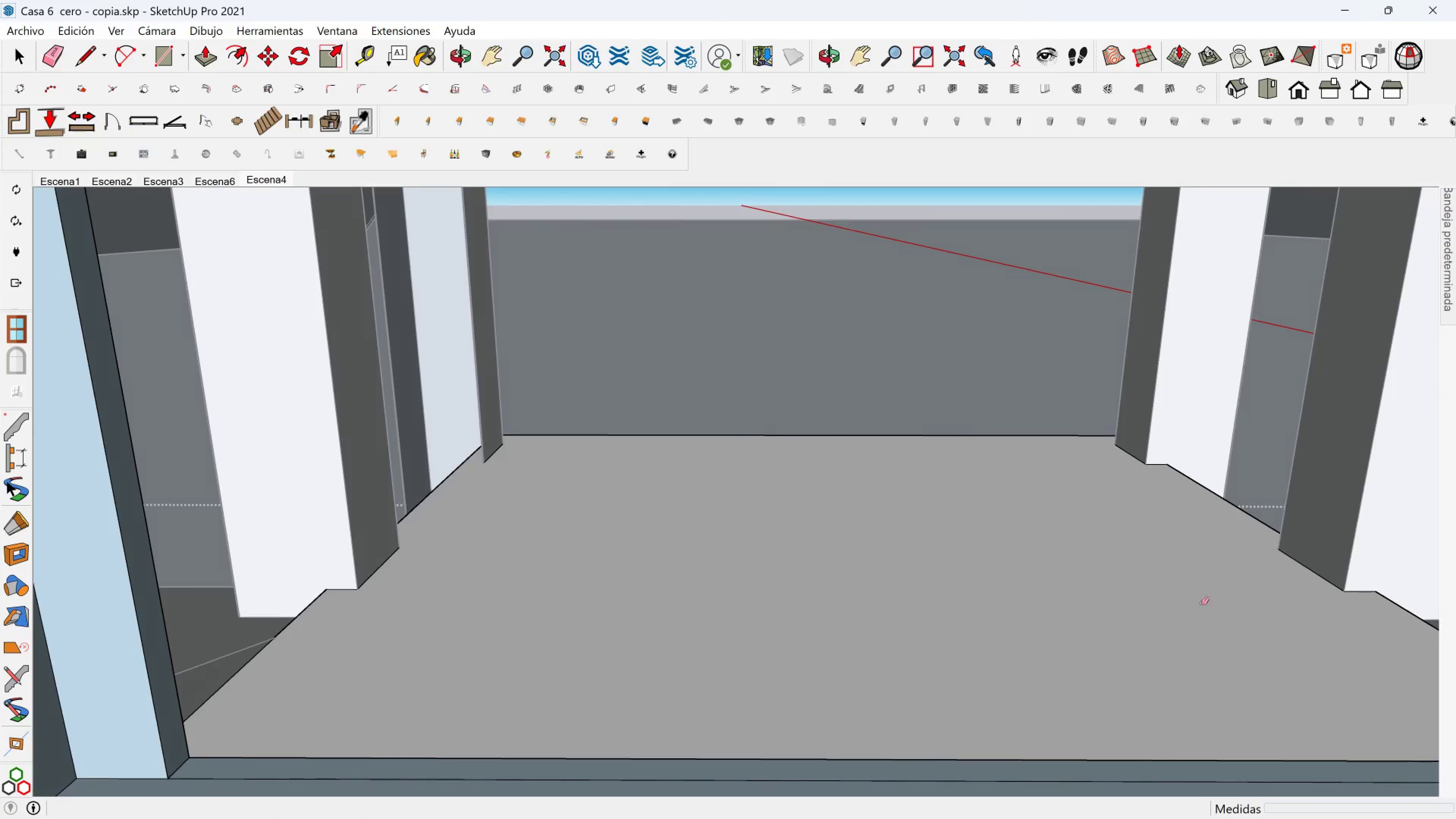 
scroll: coordinate [1346, 574], scroll_direction: down, amount: 2.0
 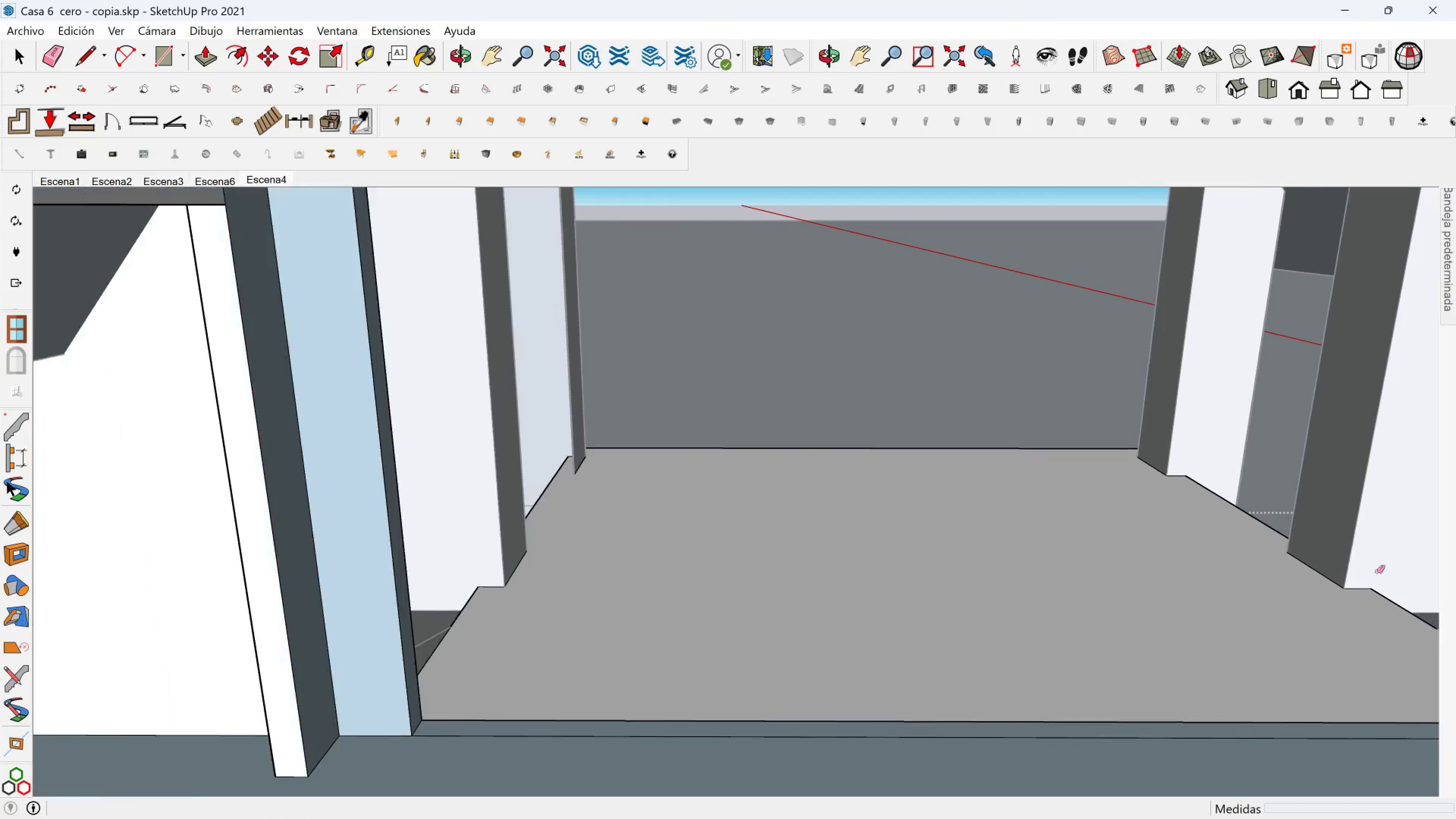 
hold_key(key=ShiftLeft, duration=0.8)
 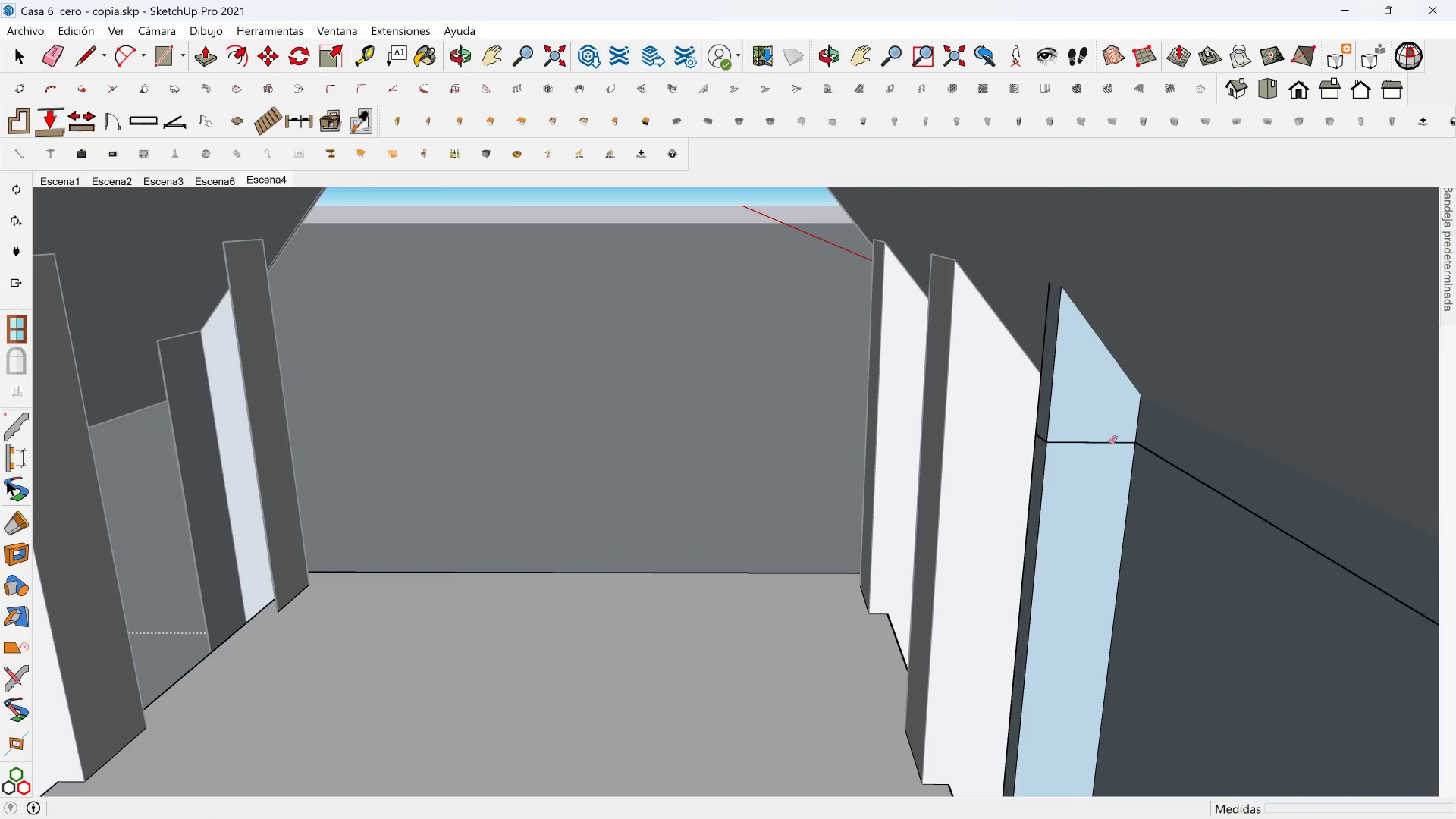 
left_click([1109, 442])
 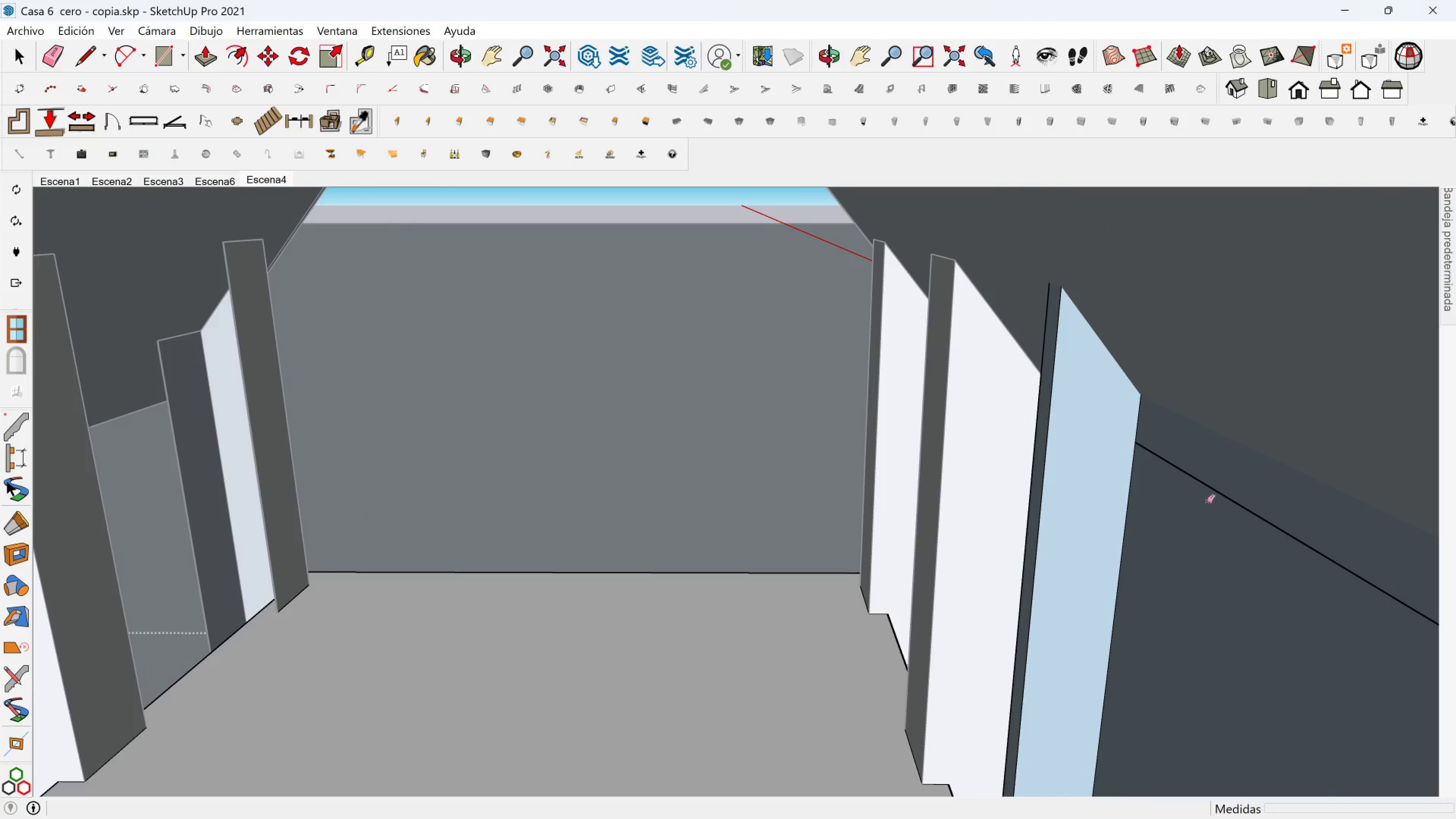 
left_click([1214, 494])
 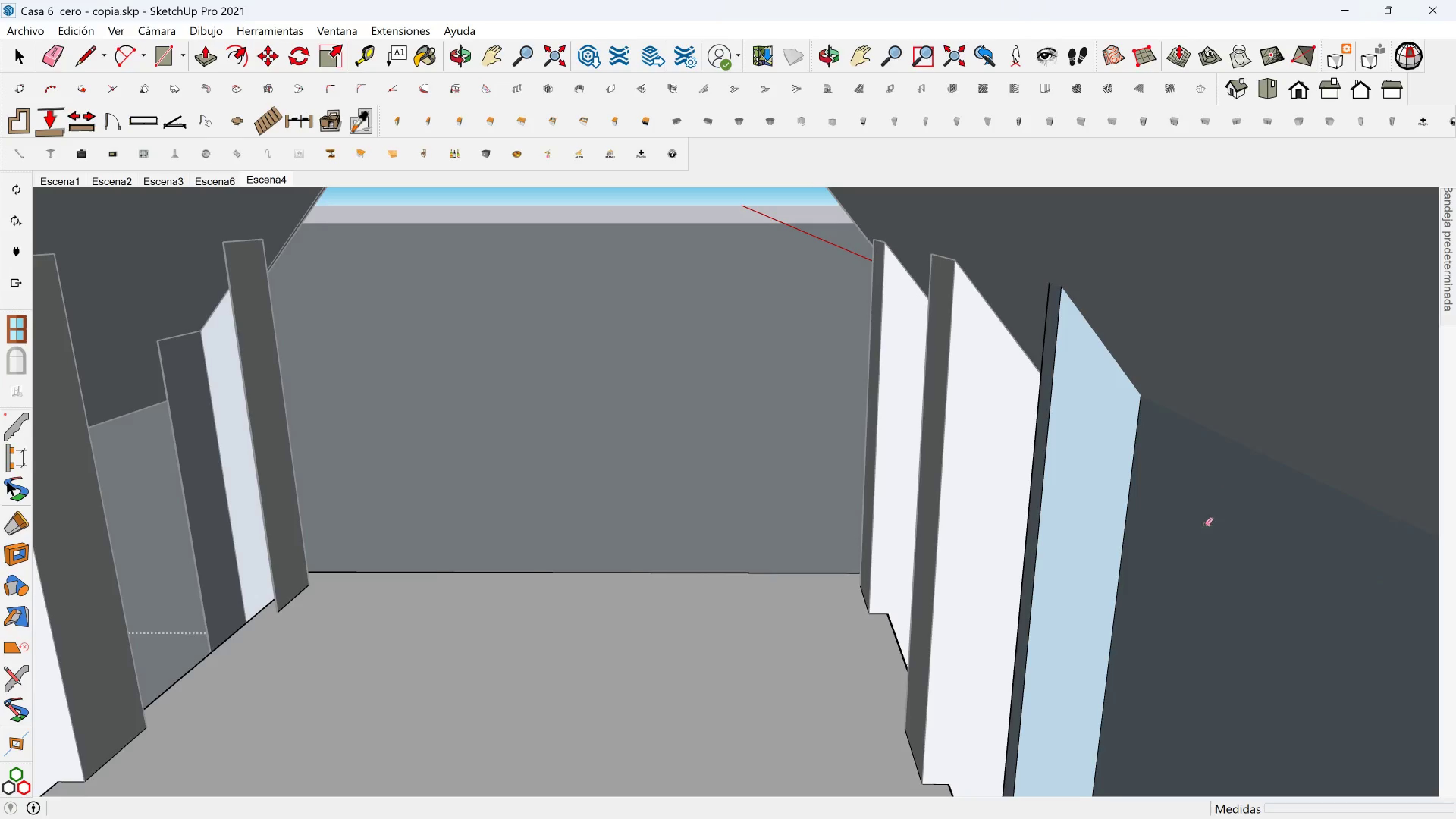 
scroll: coordinate [1194, 541], scroll_direction: down, amount: 1.0
 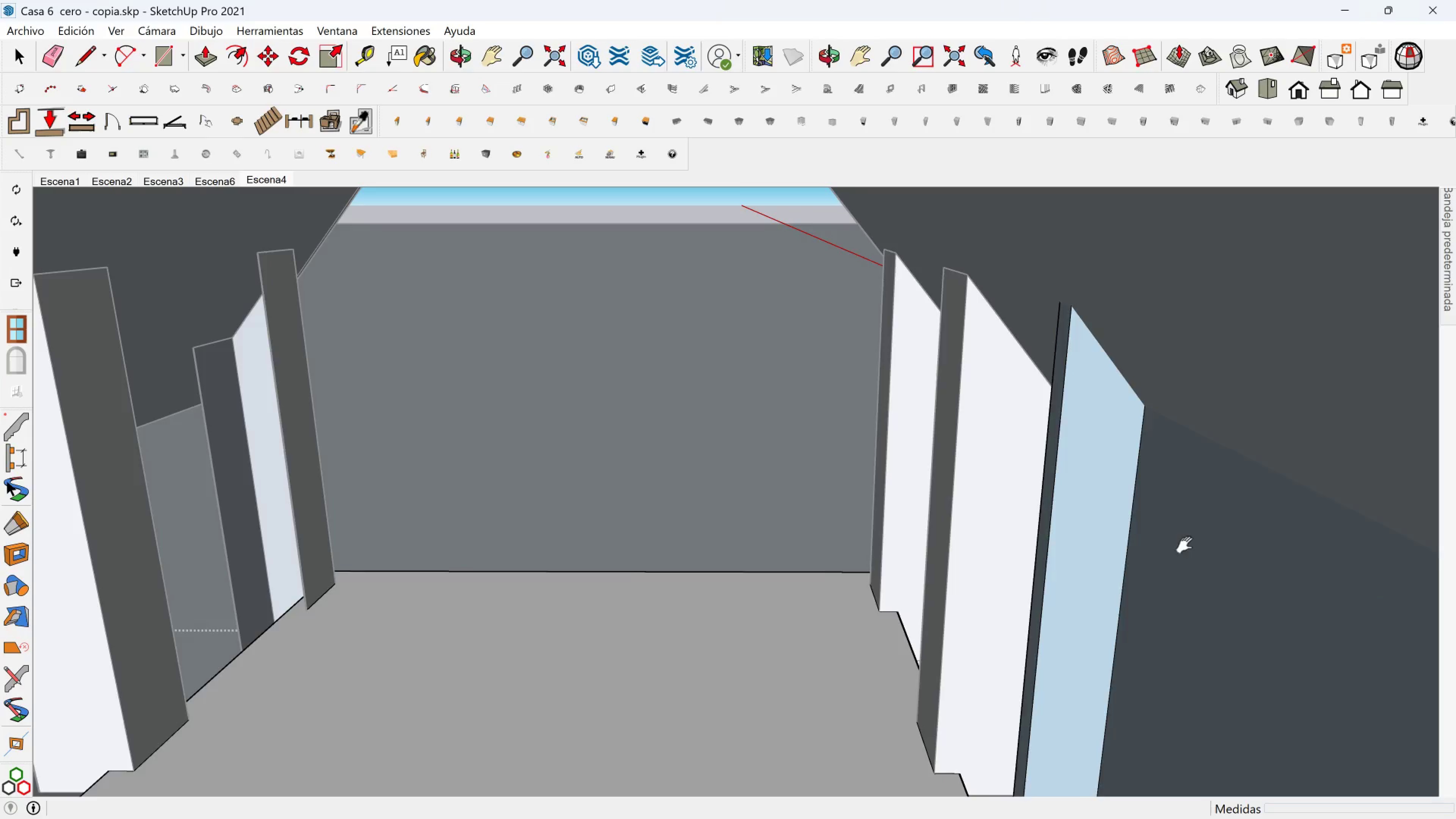 
key(Shift+ShiftLeft)
 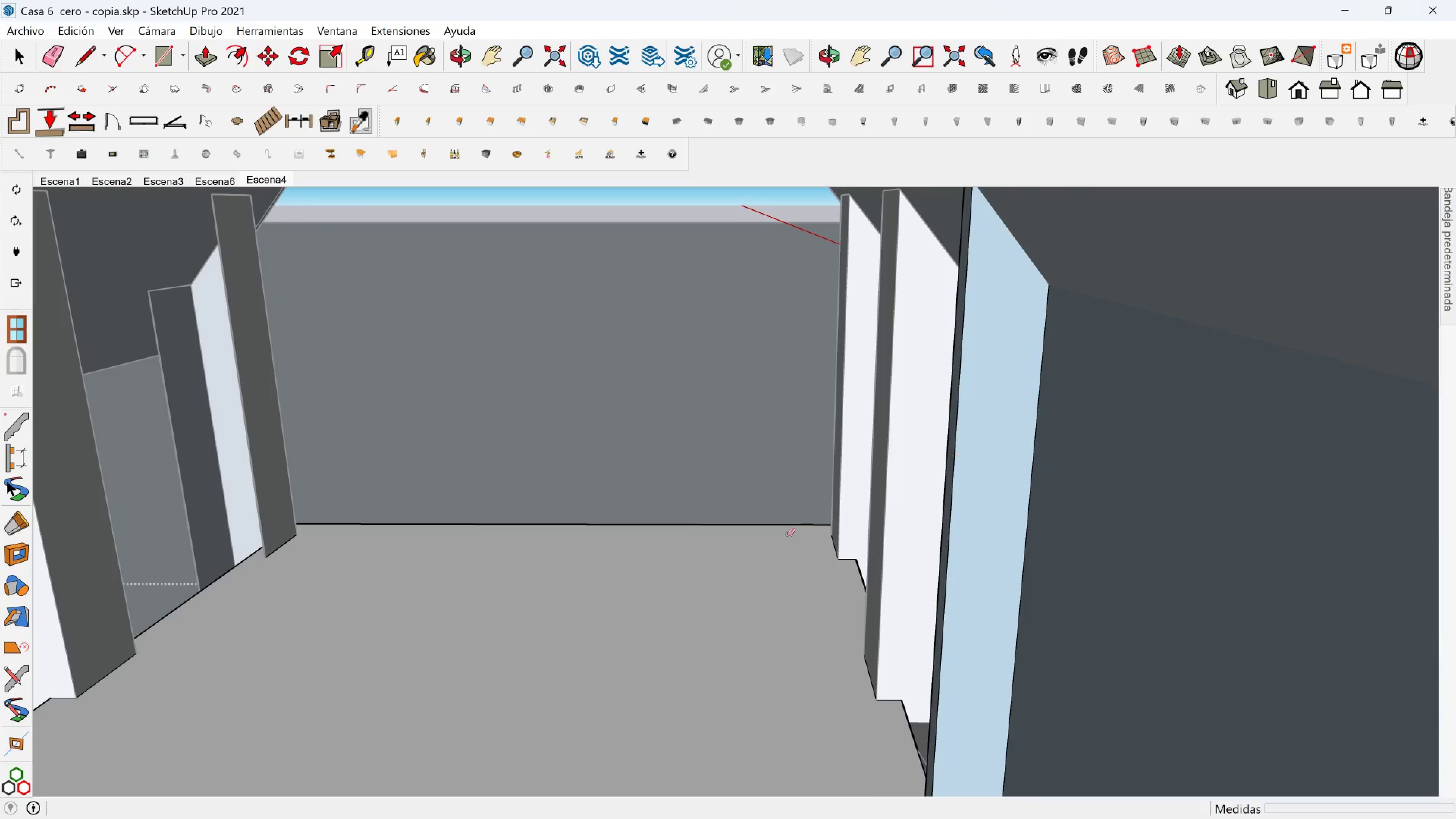 
scroll: coordinate [664, 728], scroll_direction: down, amount: 6.0
 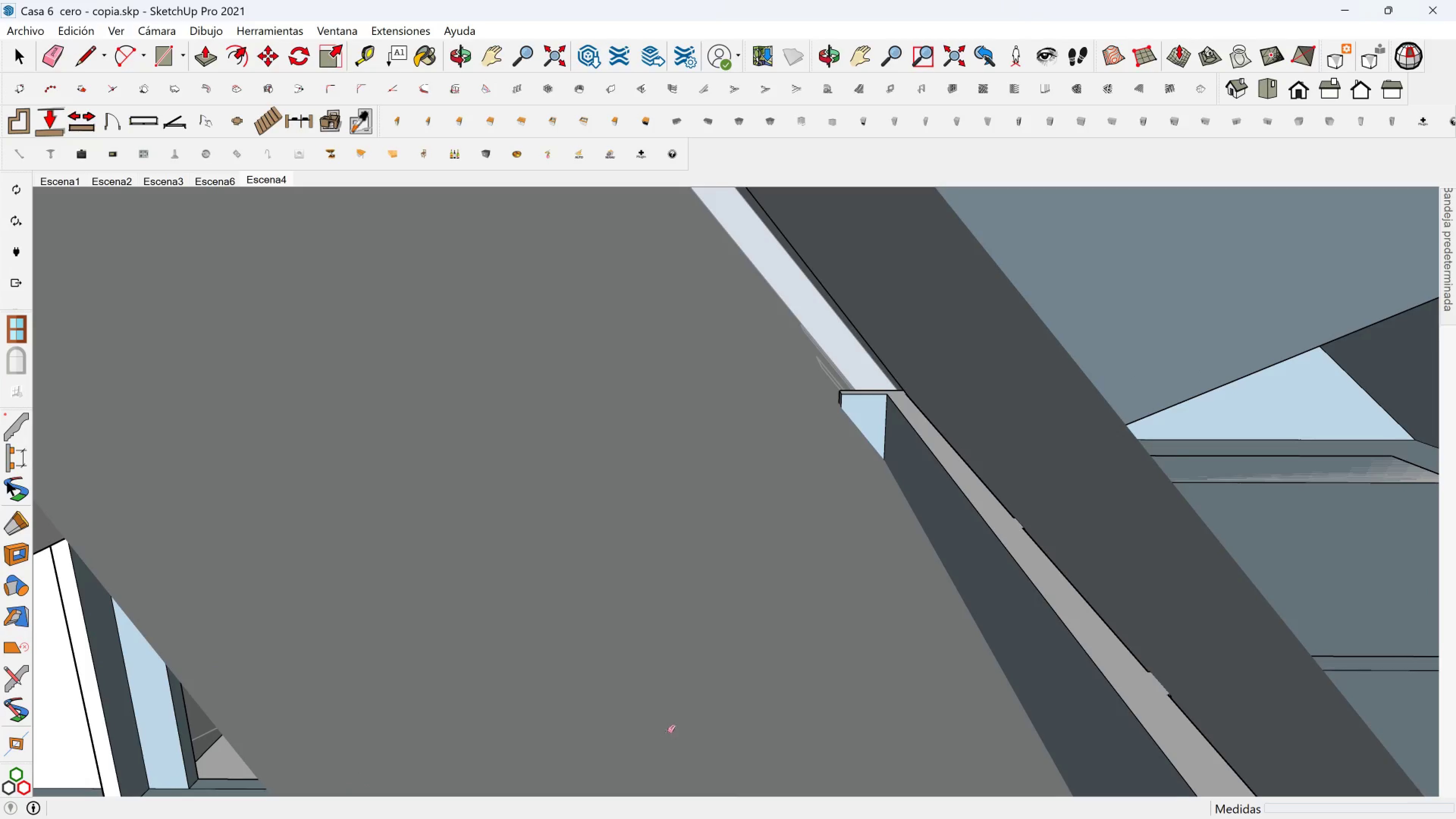 
hold_key(key=ShiftLeft, duration=0.86)
 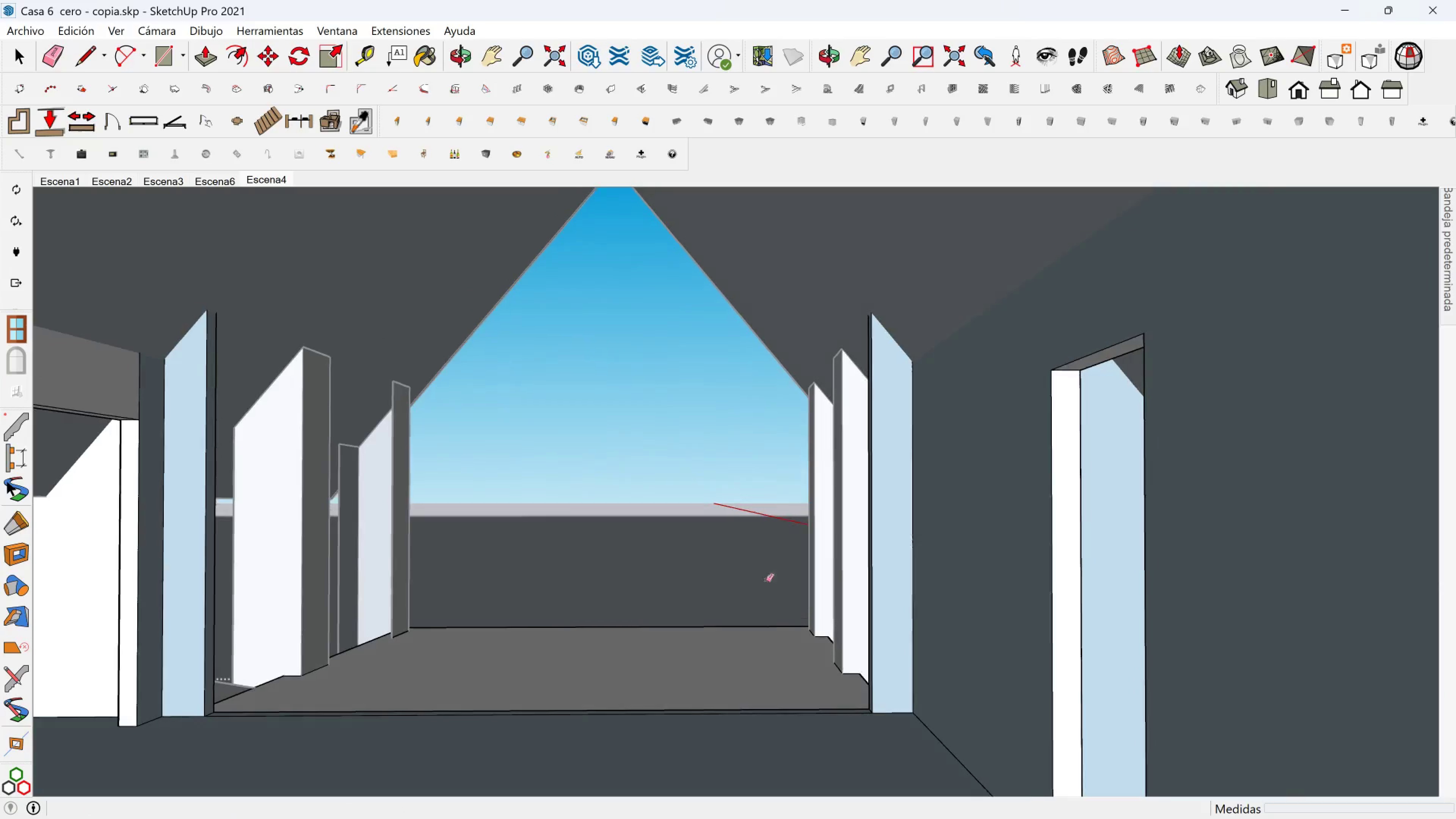 
scroll: coordinate [713, 687], scroll_direction: down, amount: 5.0
 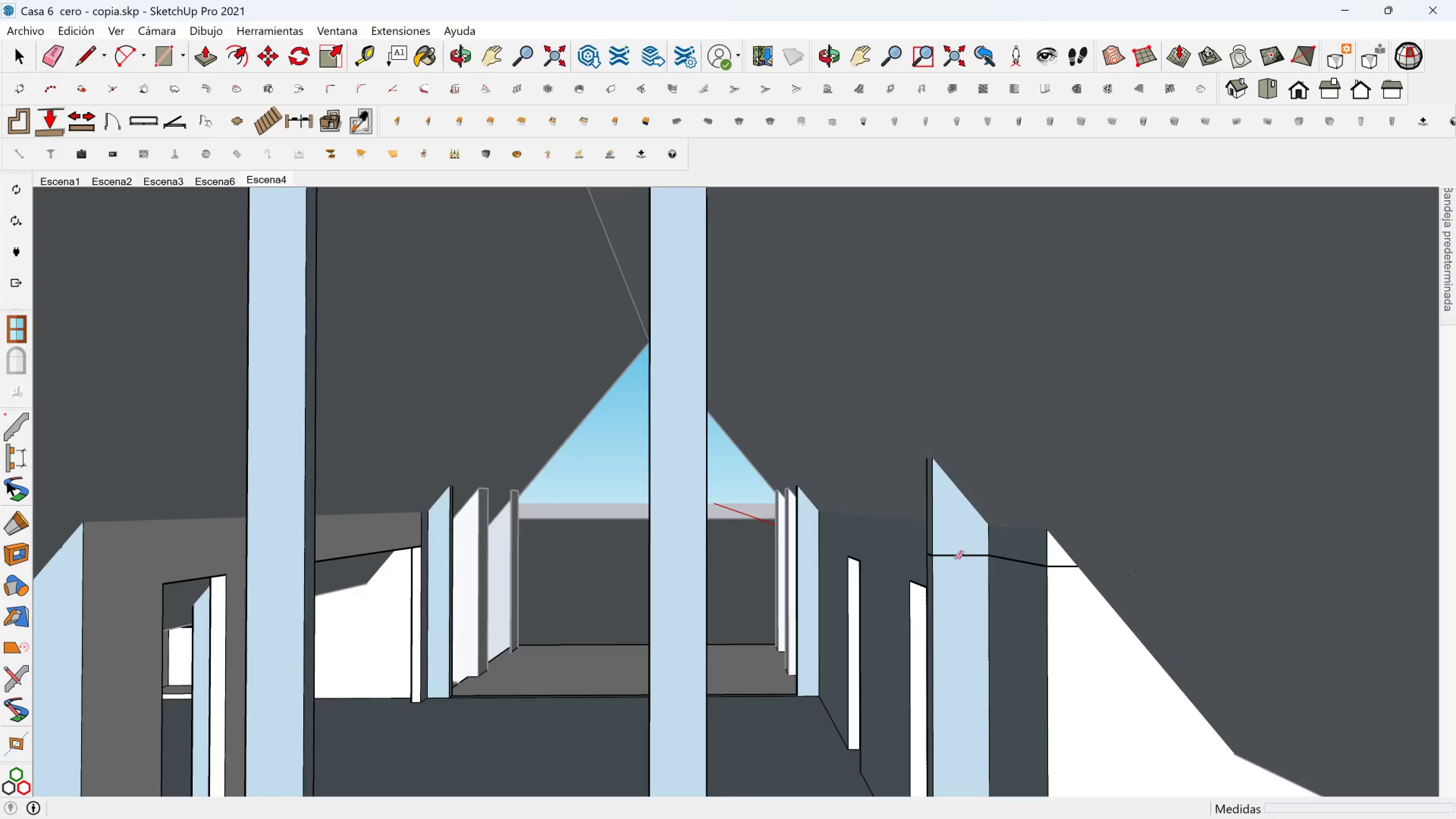 
left_click([959, 556])
 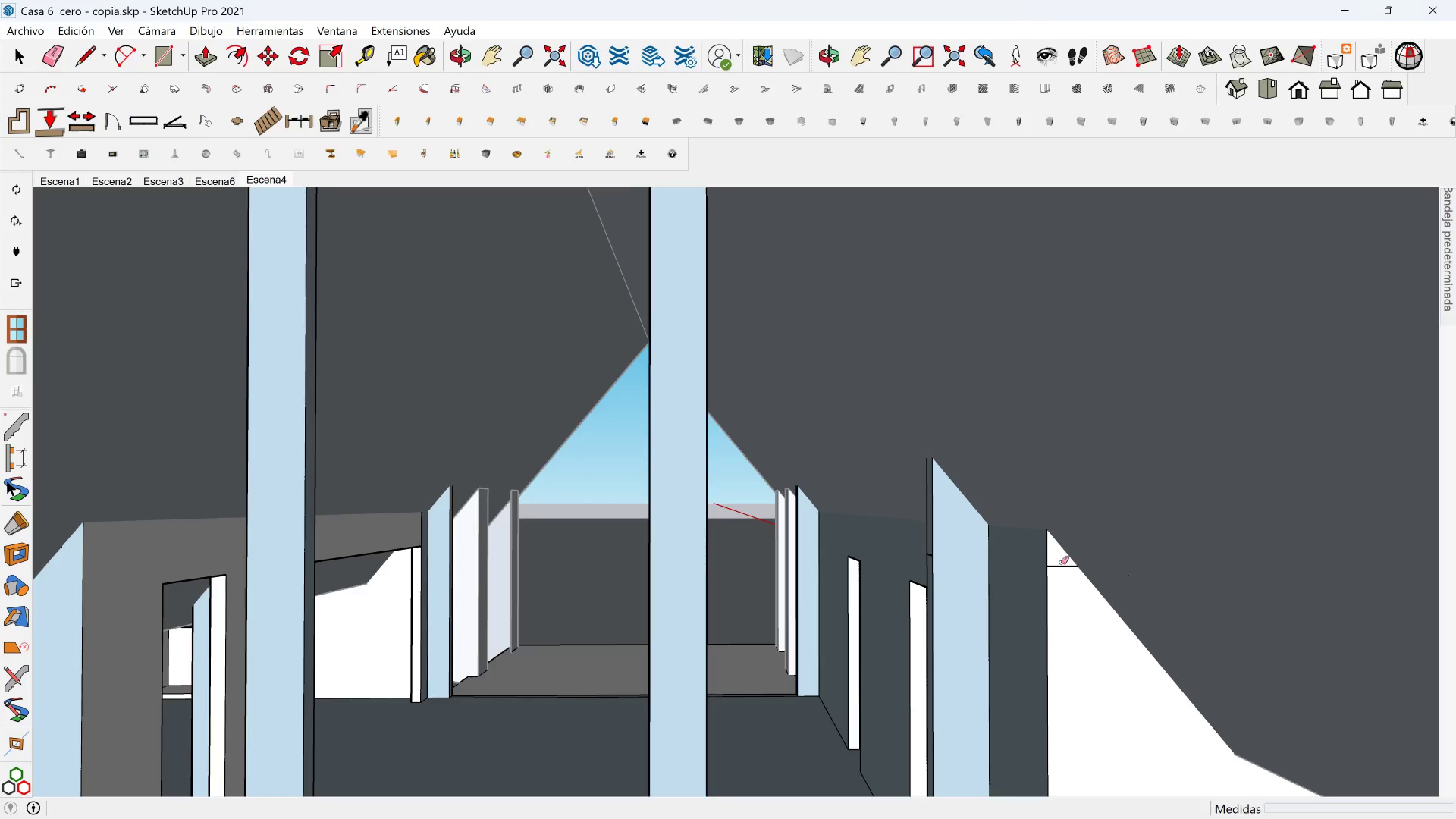 
left_click([1063, 564])
 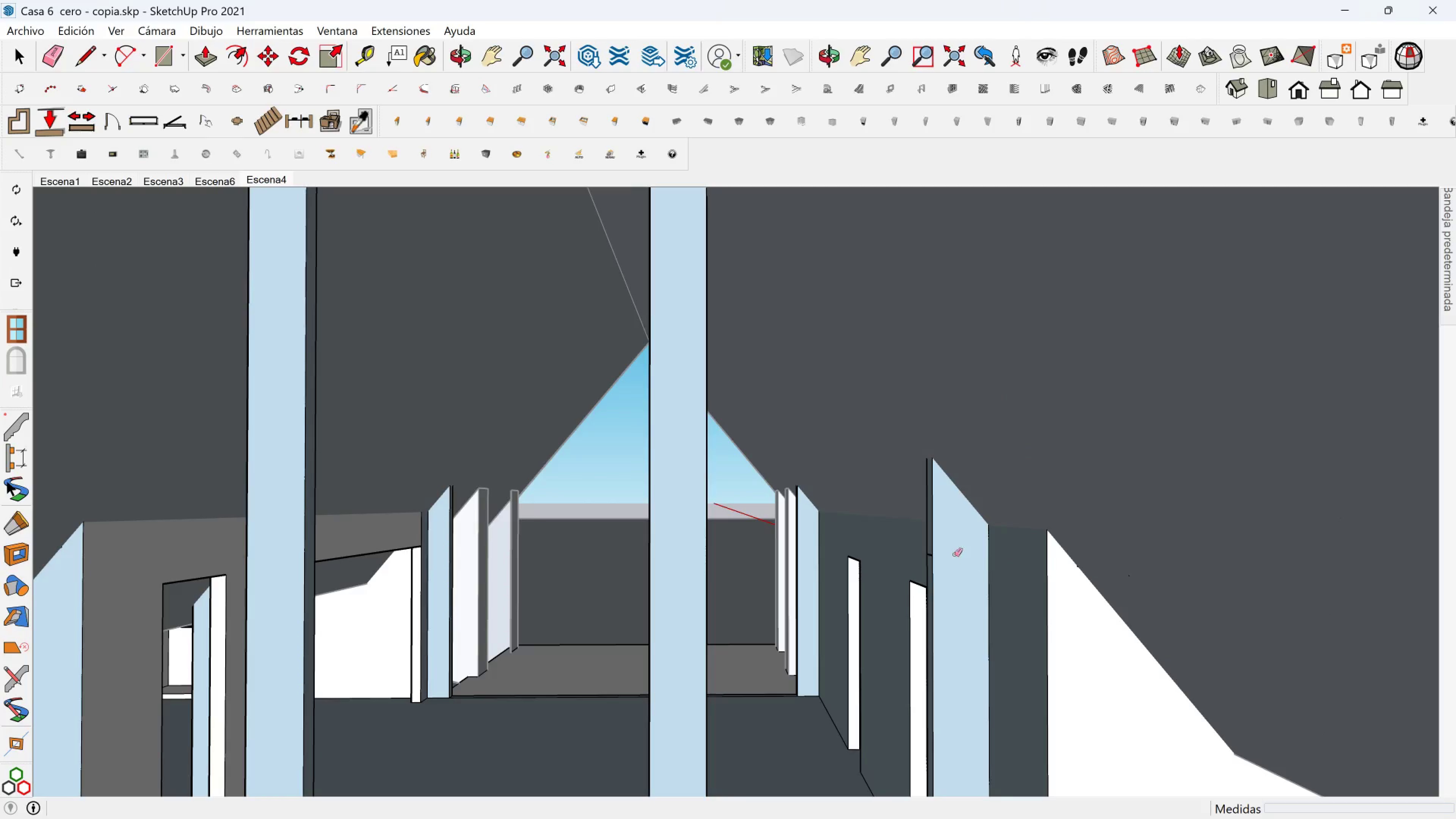 
scroll: coordinate [974, 593], scroll_direction: up, amount: 8.0
 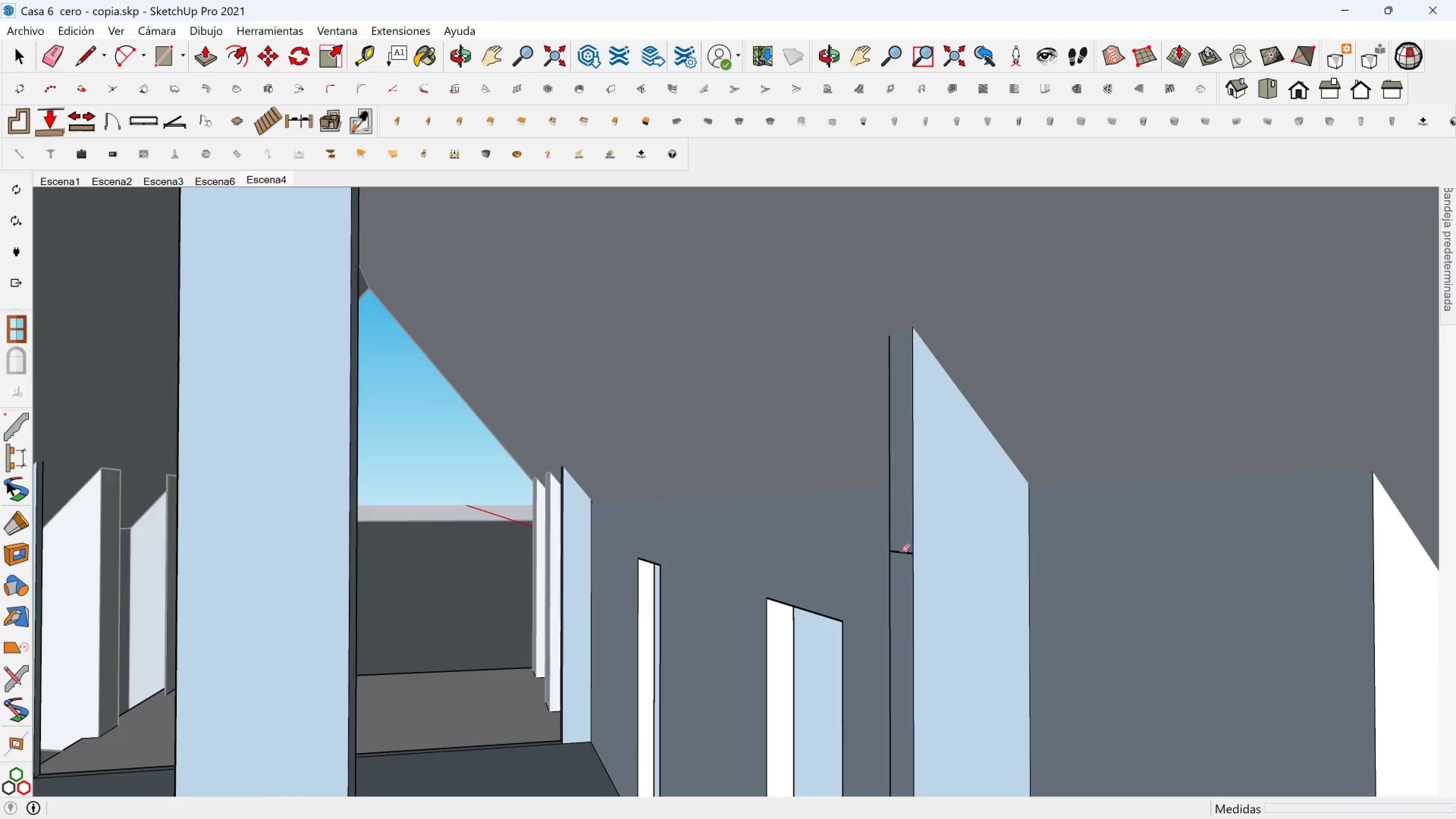 
left_click([902, 551])
 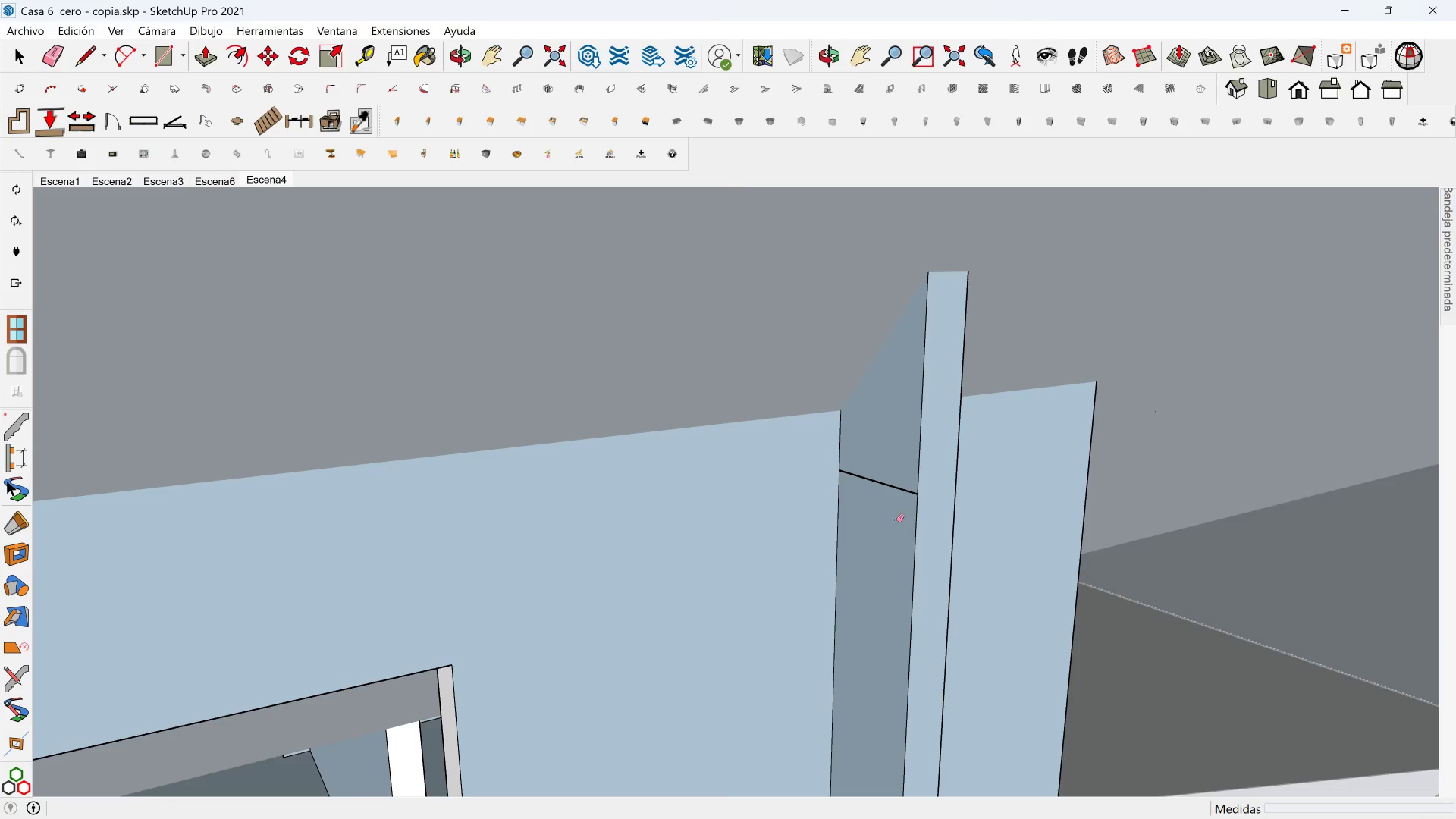 
left_click([906, 493])
 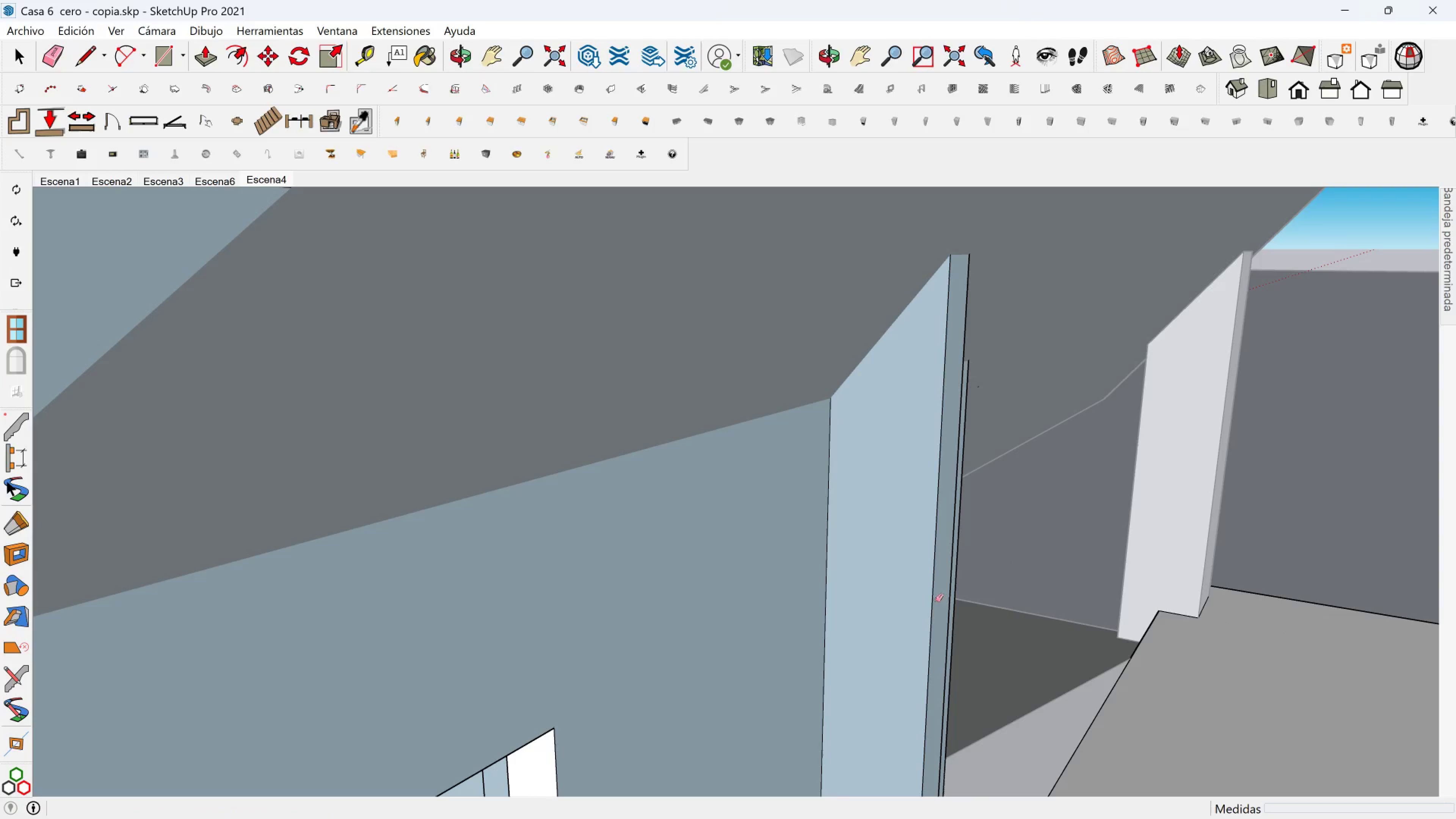 
scroll: coordinate [827, 657], scroll_direction: down, amount: 4.0
 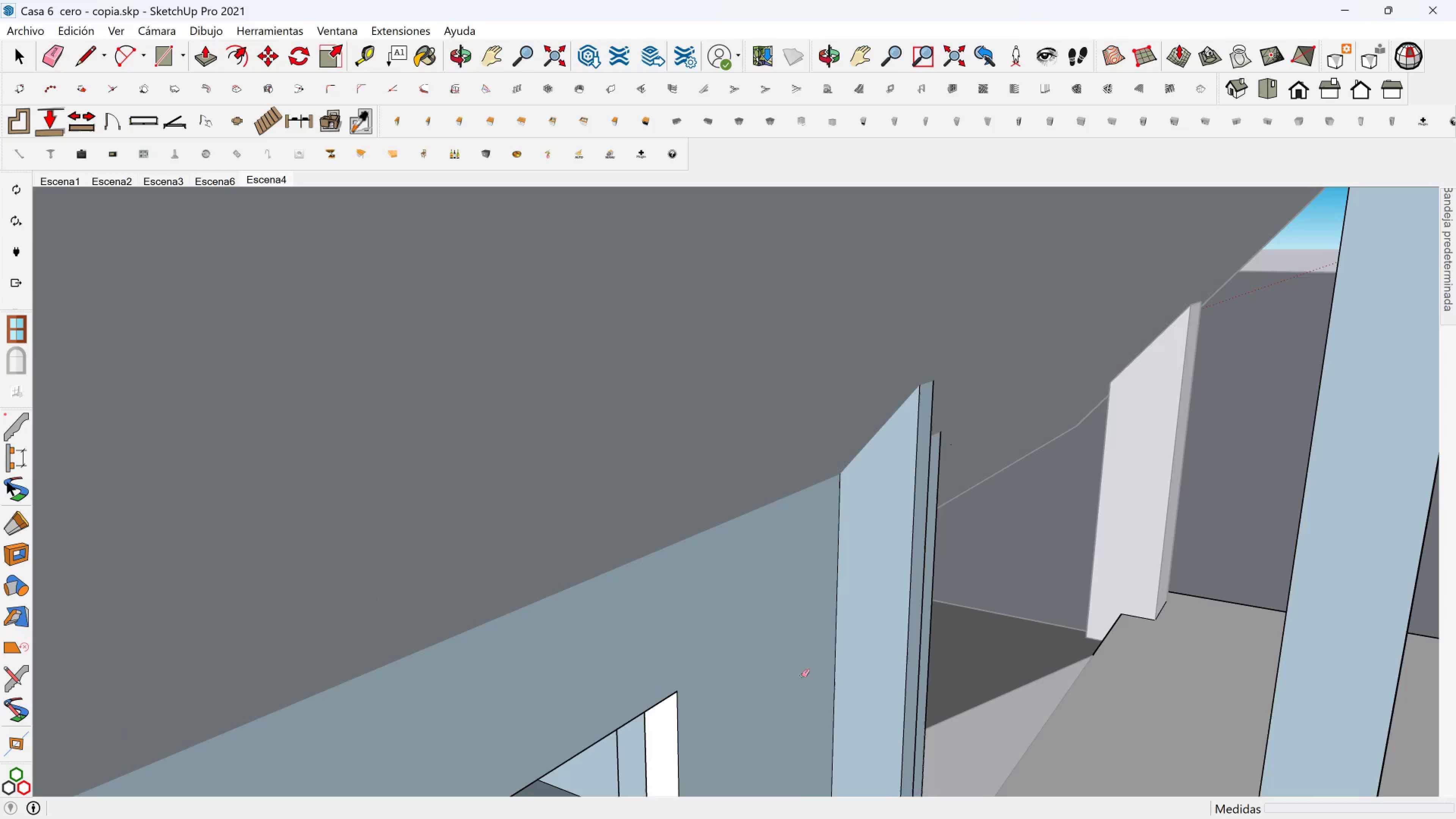 
key(Shift+ShiftLeft)
 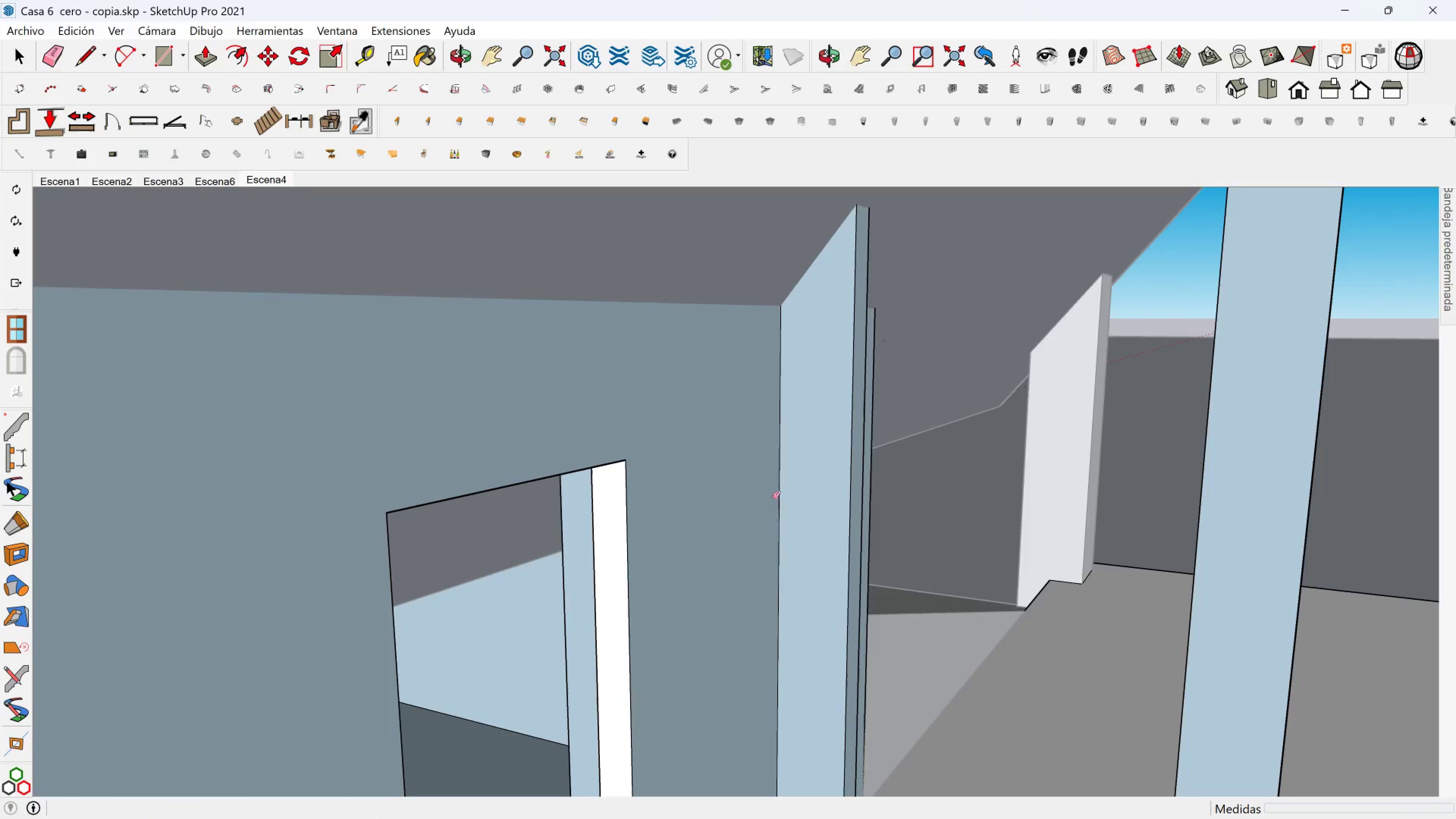 
scroll: coordinate [721, 595], scroll_direction: down, amount: 4.0
 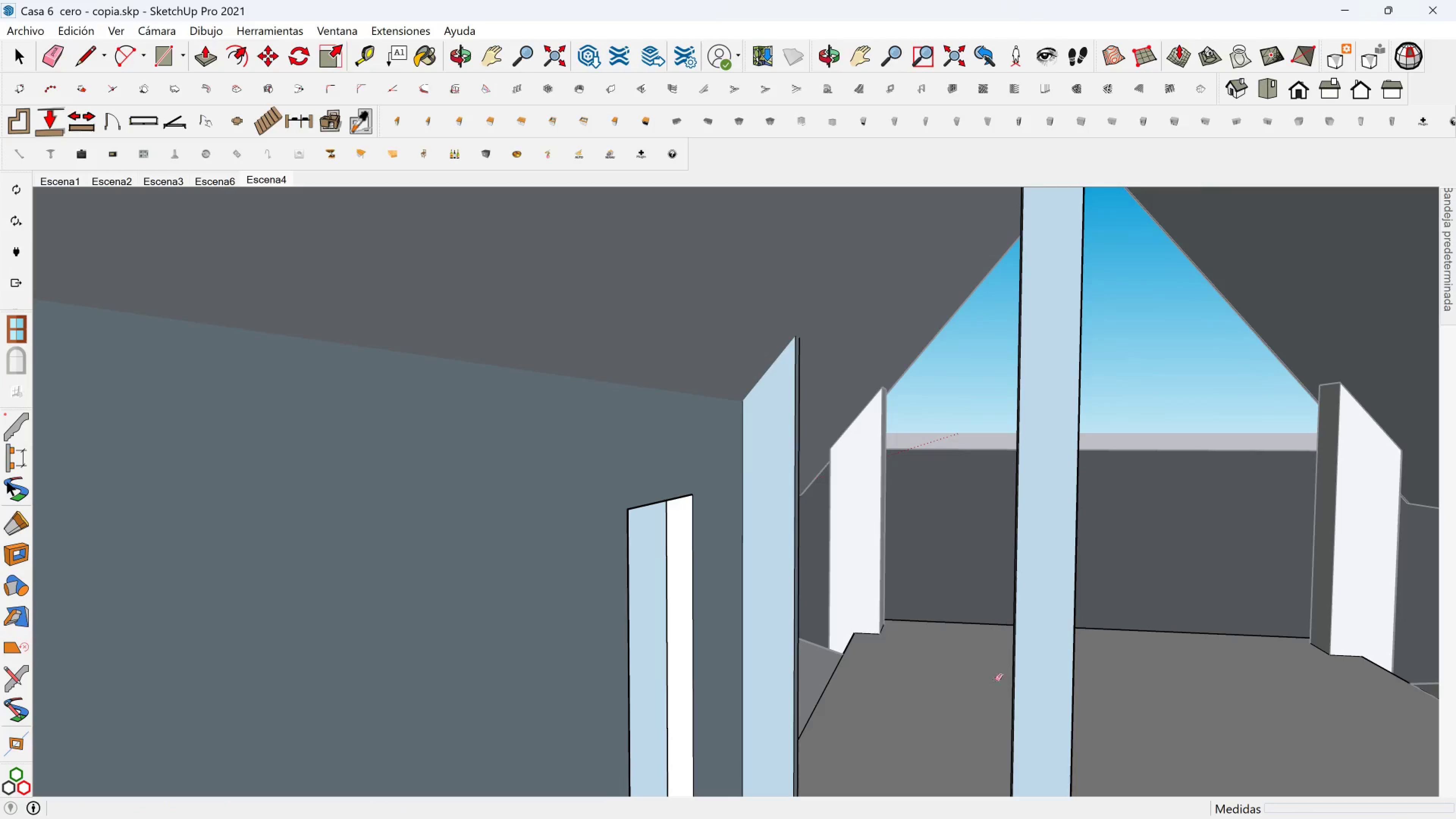 
hold_key(key=ShiftLeft, duration=0.77)
 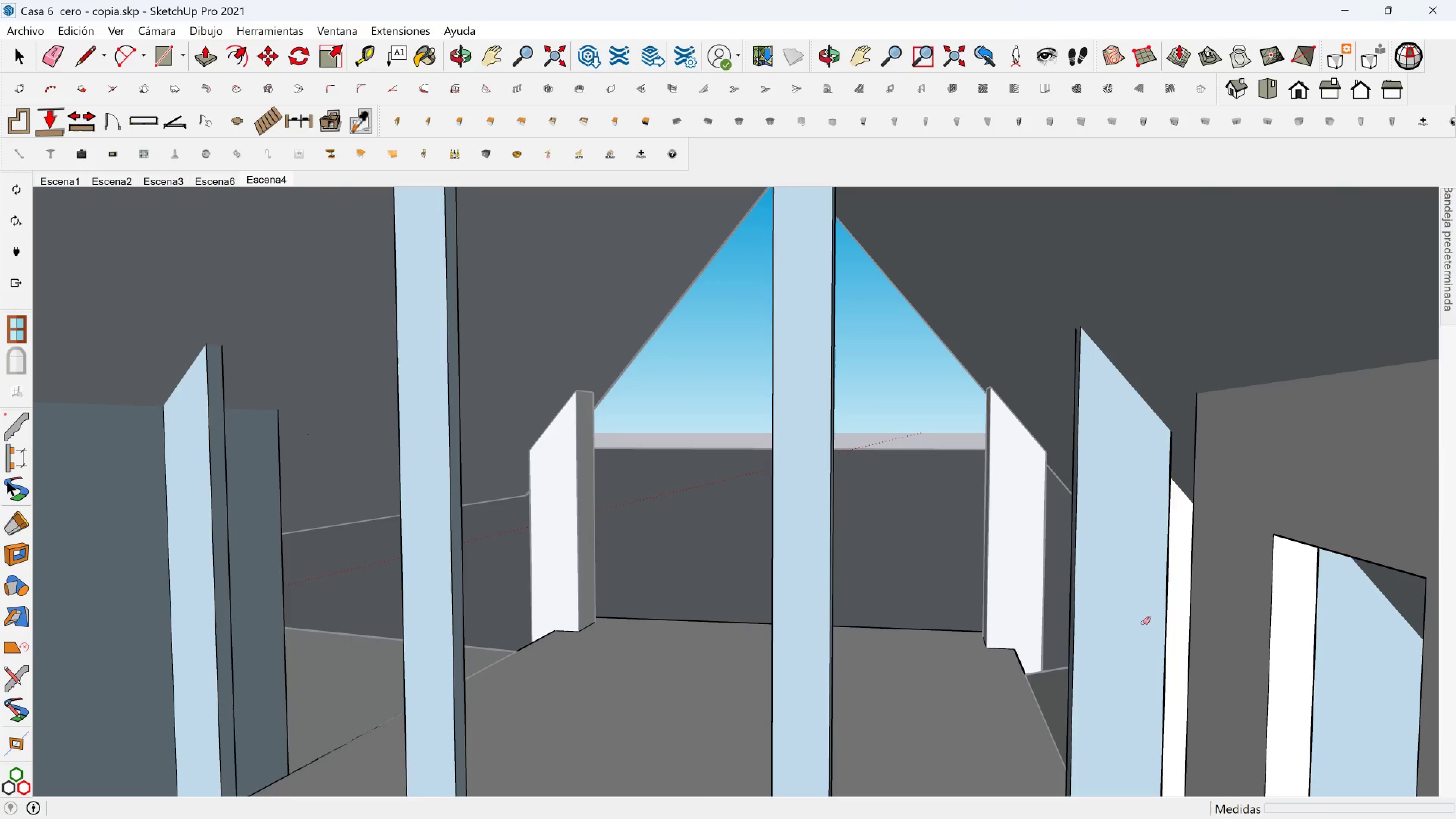 
scroll: coordinate [909, 731], scroll_direction: down, amount: 4.0
 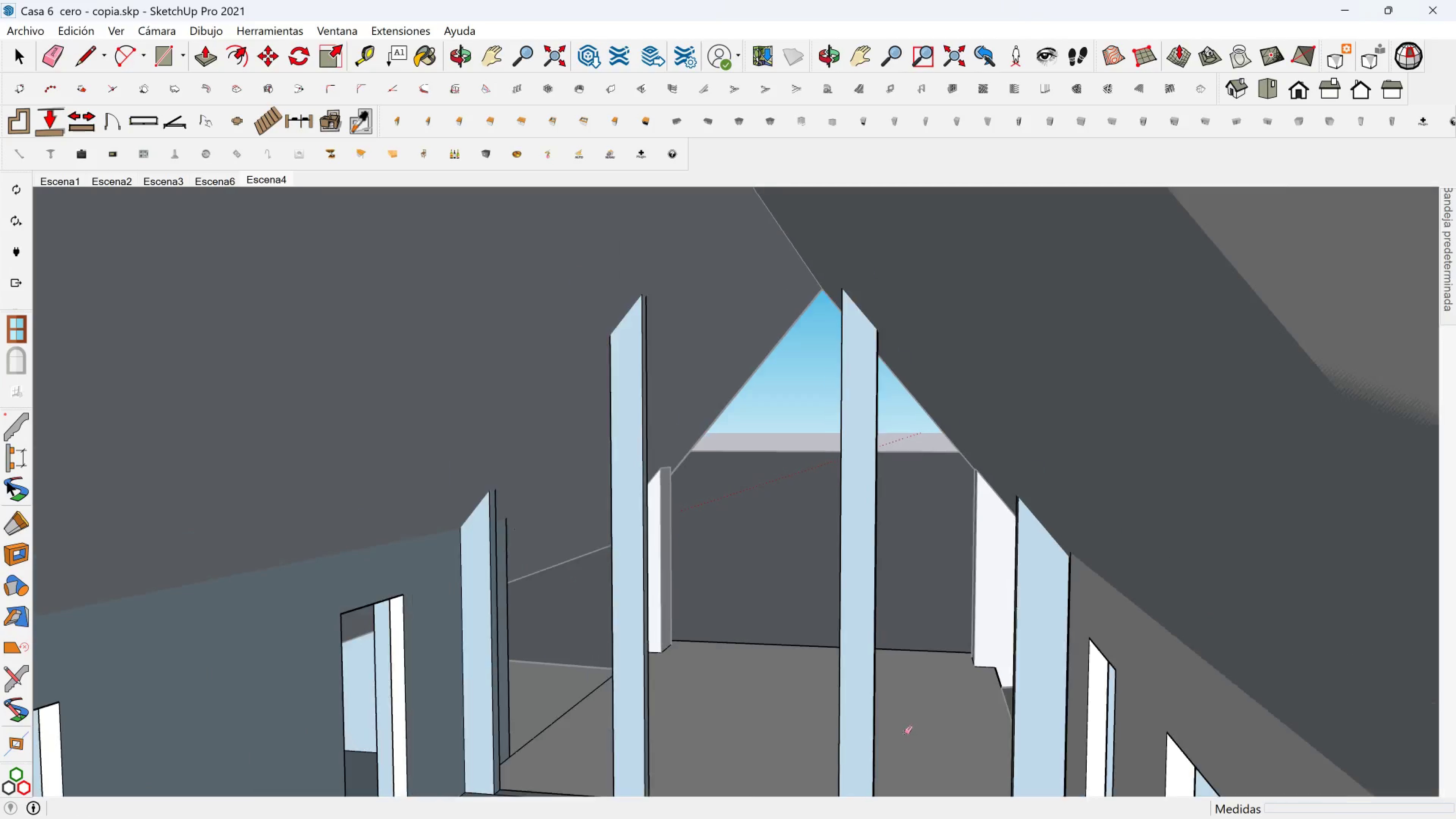 
key(Shift+ShiftLeft)
 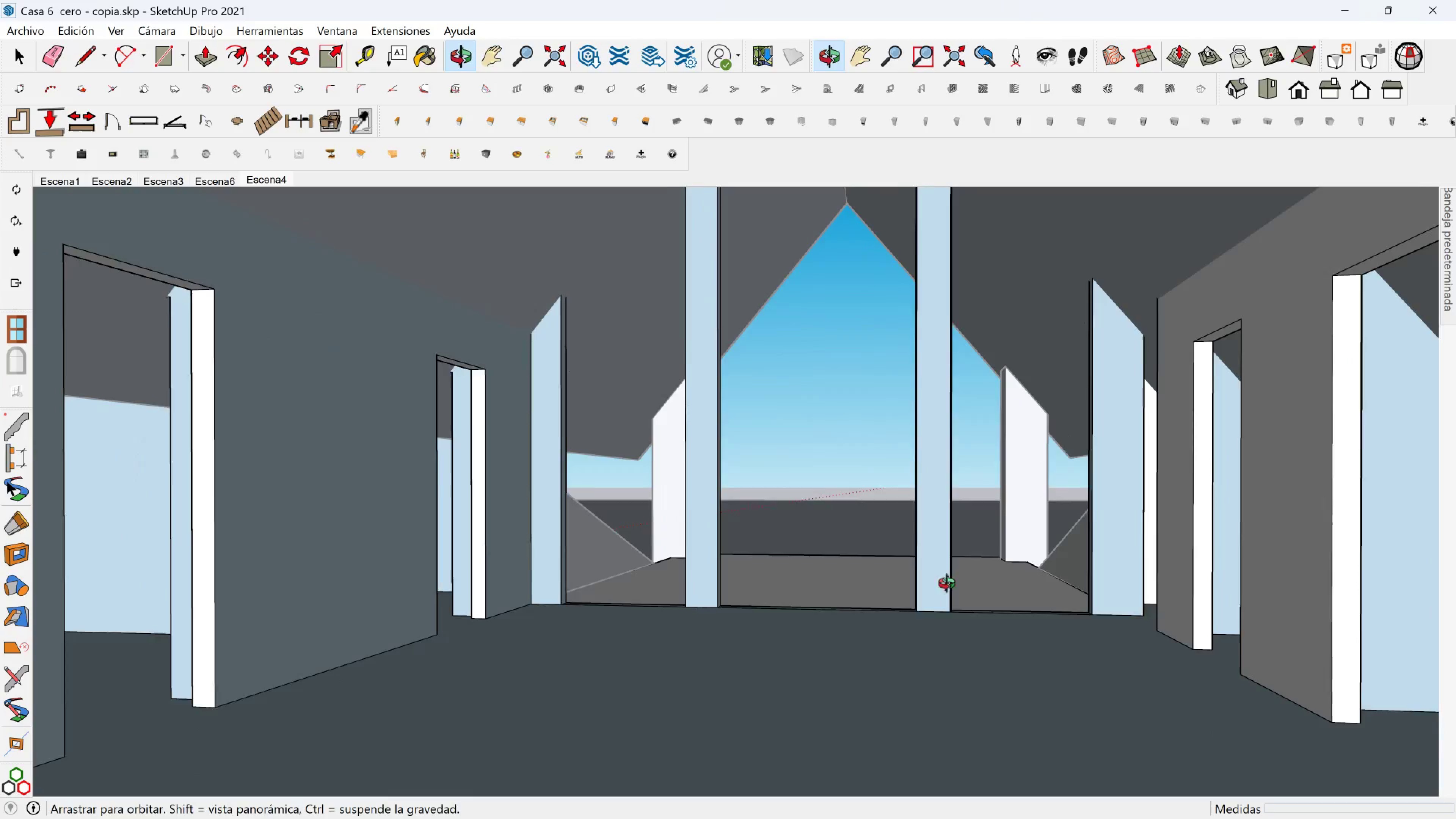 
scroll: coordinate [824, 627], scroll_direction: down, amount: 7.0
 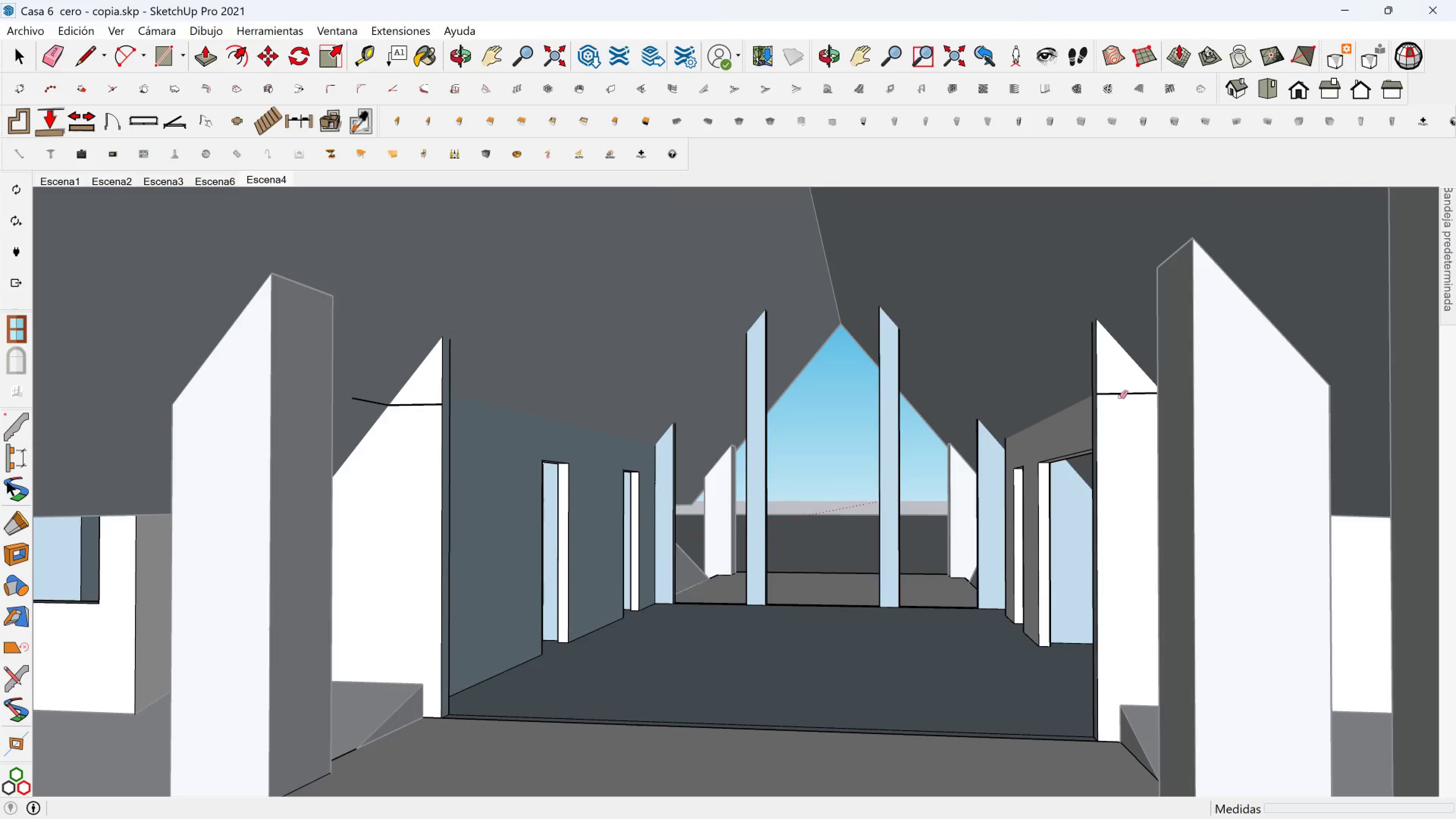 
left_click([1120, 395])
 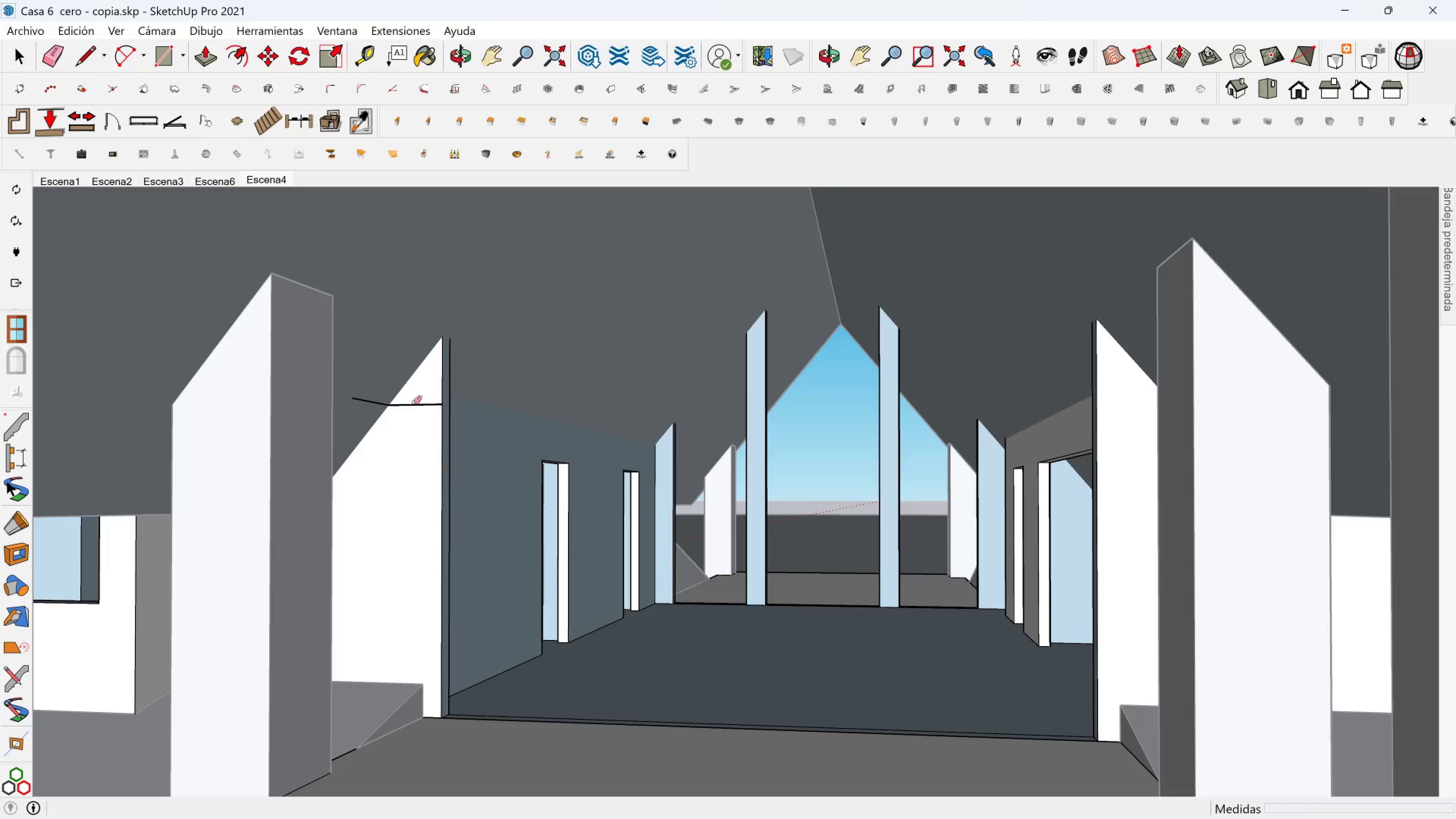 
left_click([413, 404])
 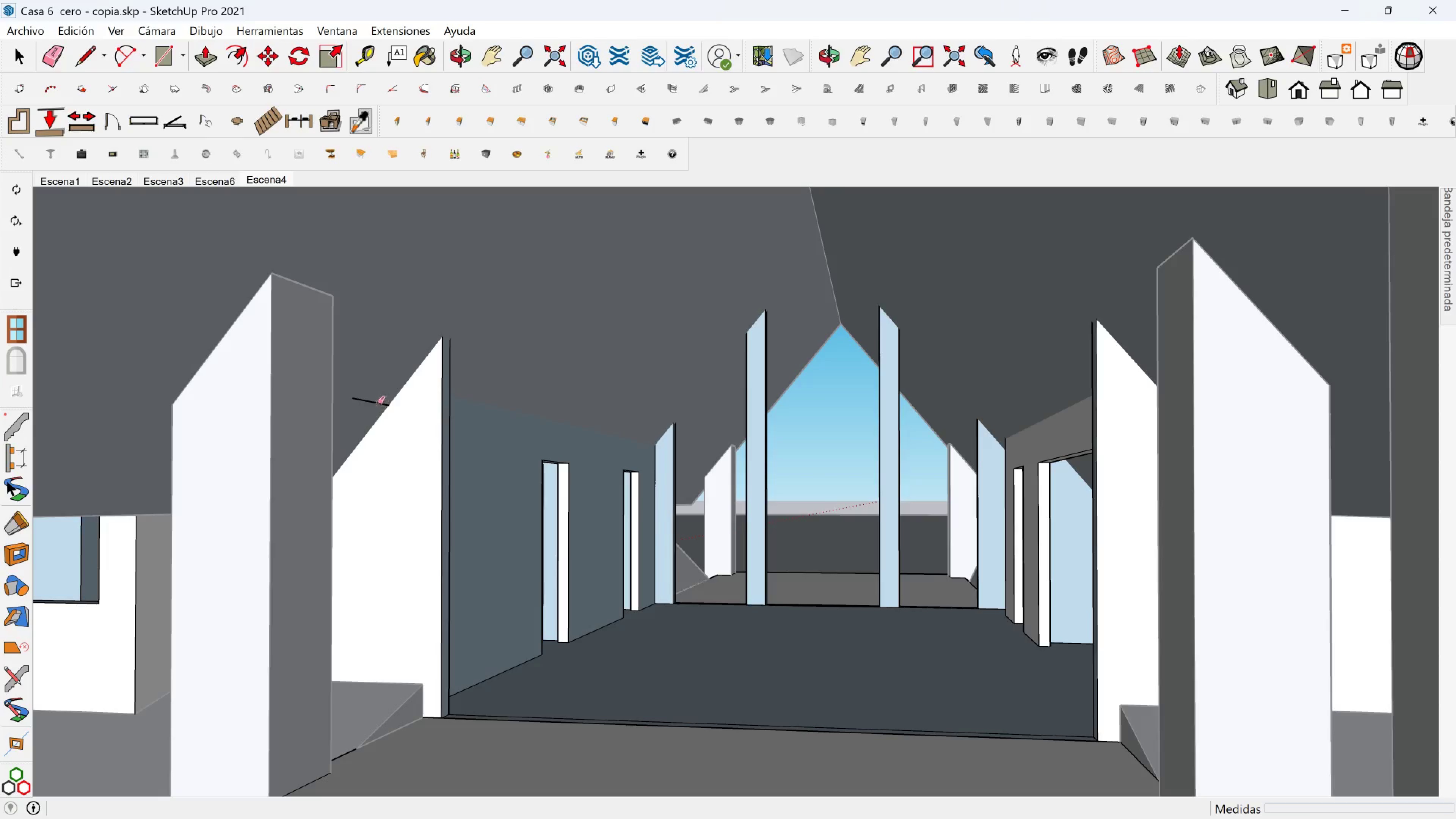 
left_click([378, 402])
 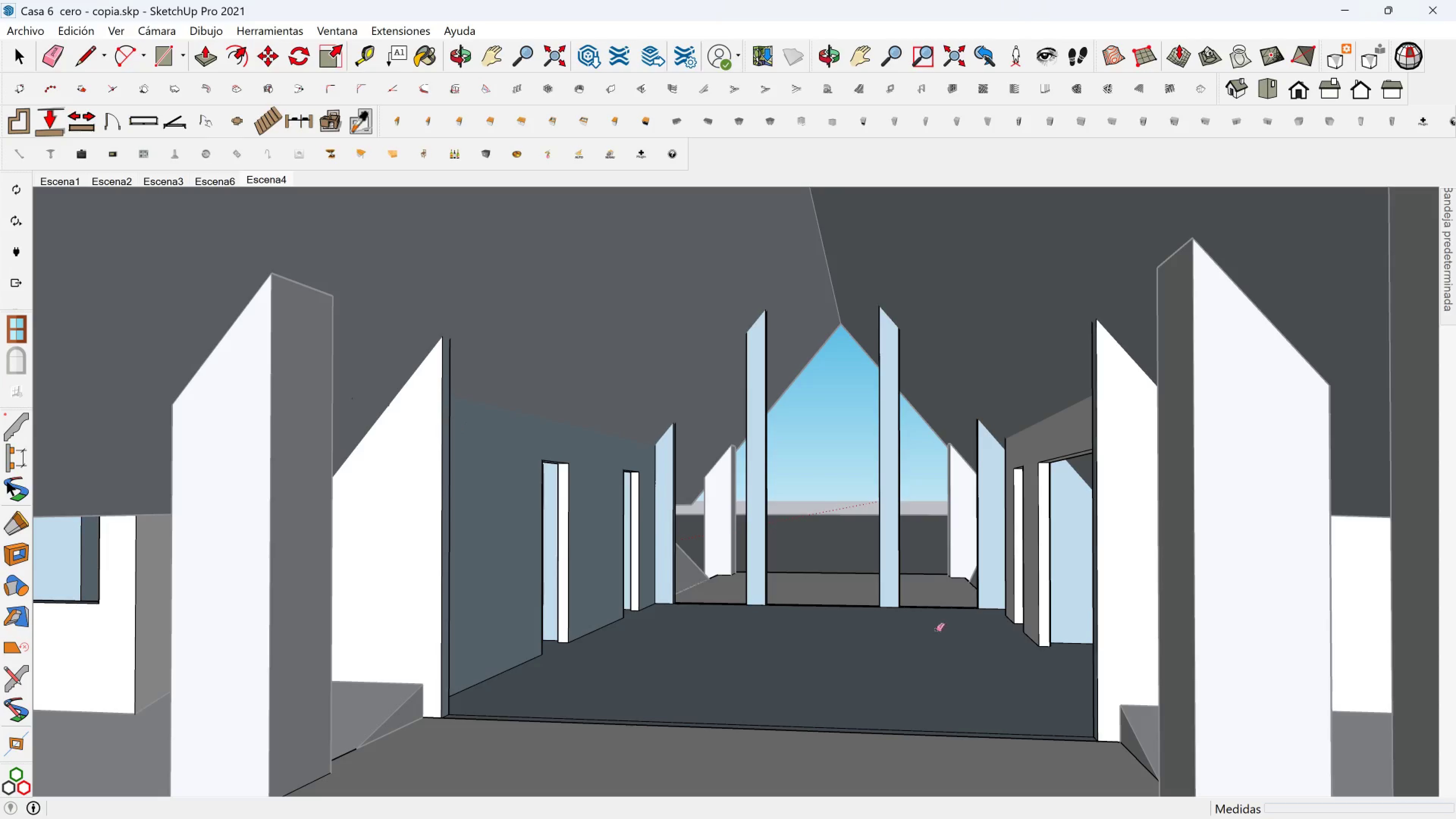 
scroll: coordinate [917, 692], scroll_direction: down, amount: 3.0
 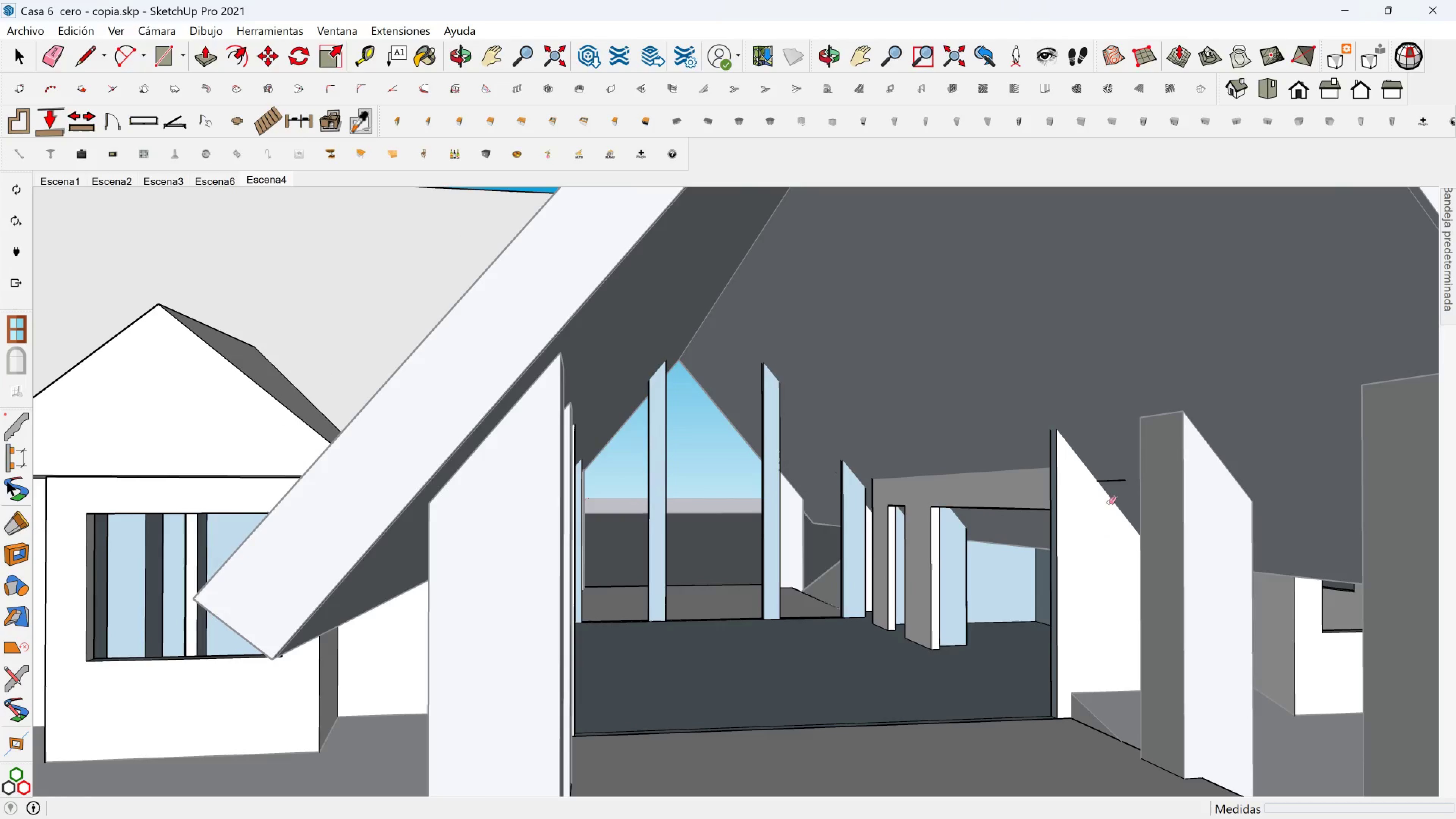 
left_click([1116, 480])
 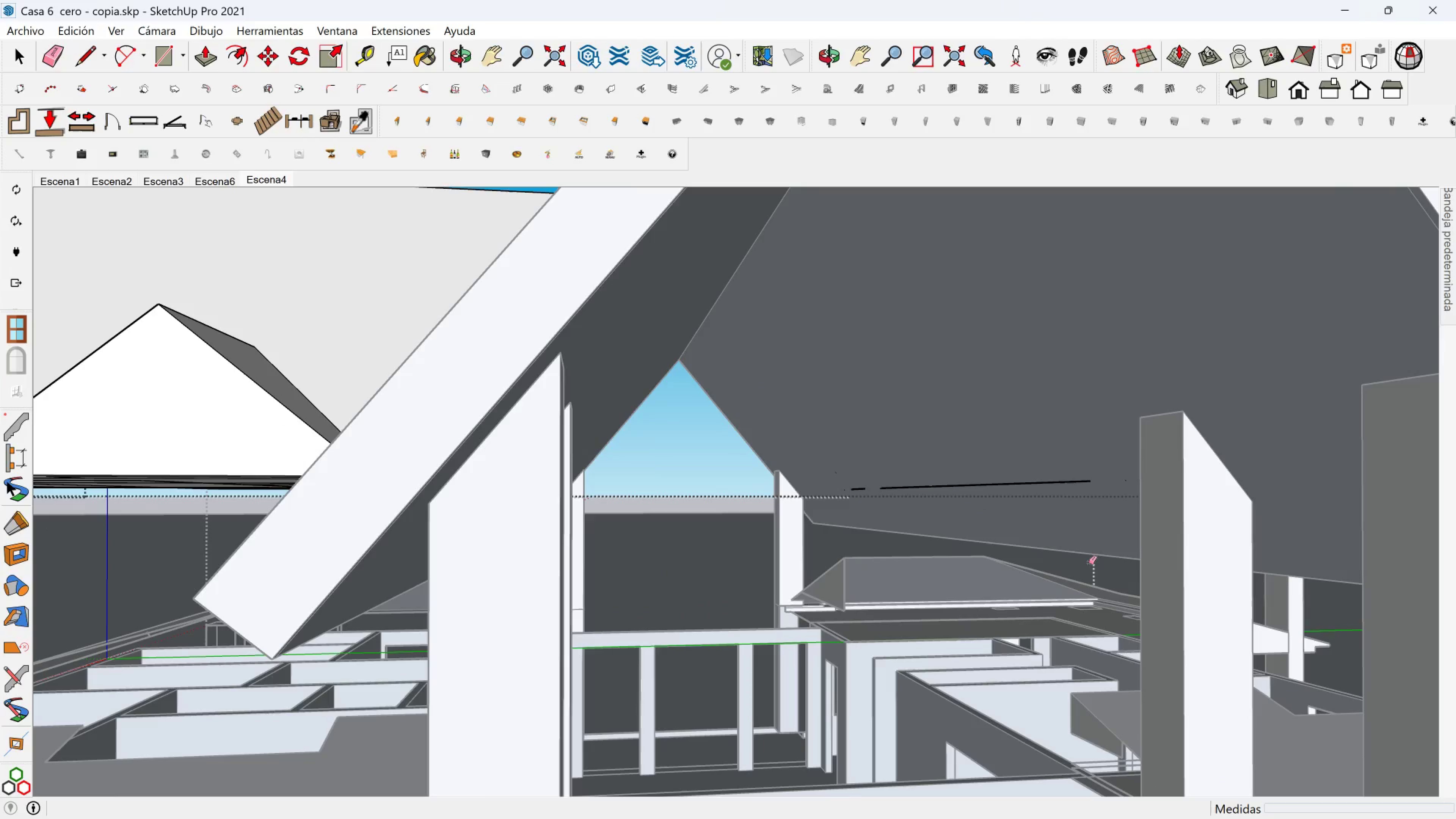 
key(Control+Z)
 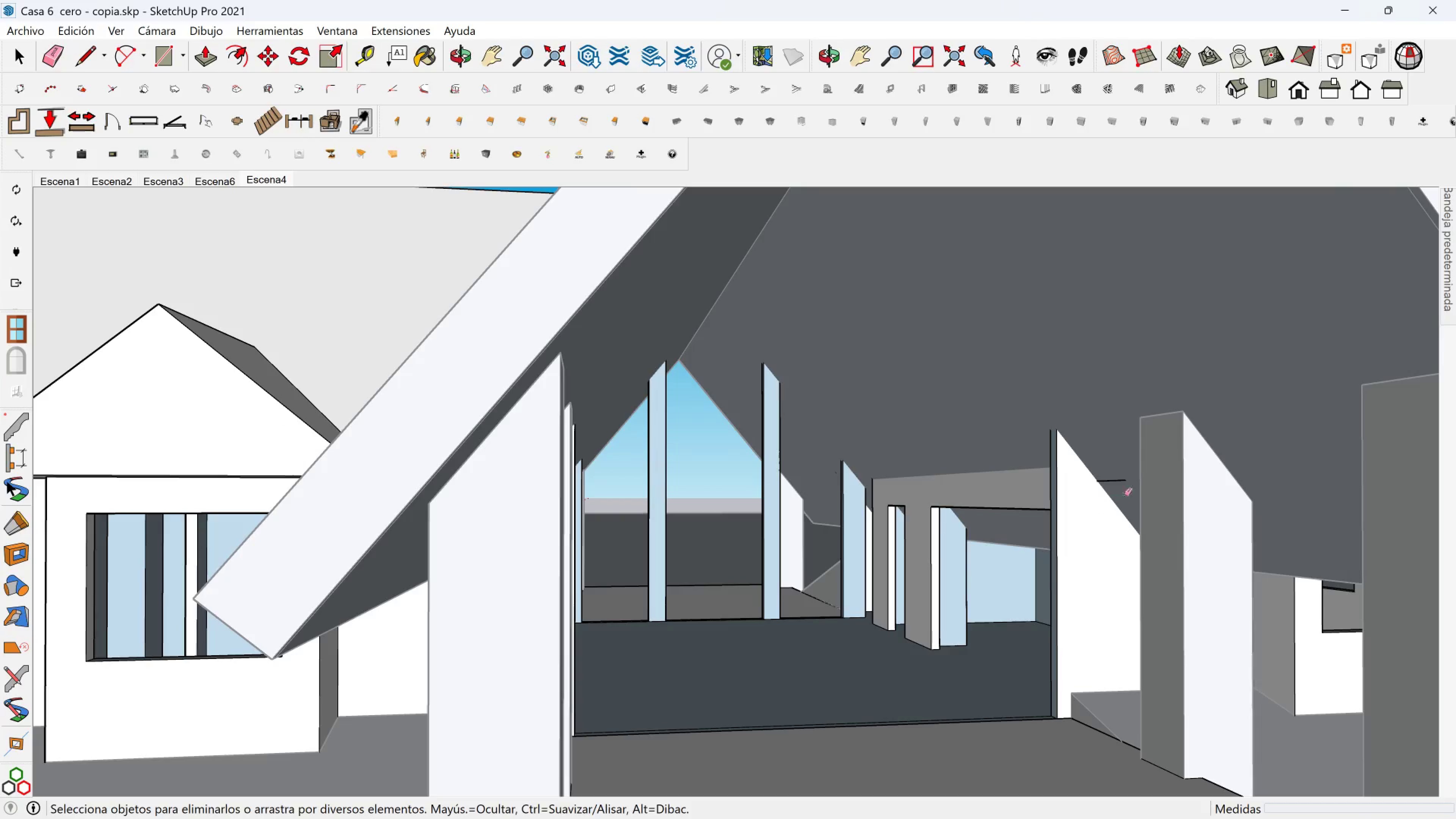 
key(Space)
 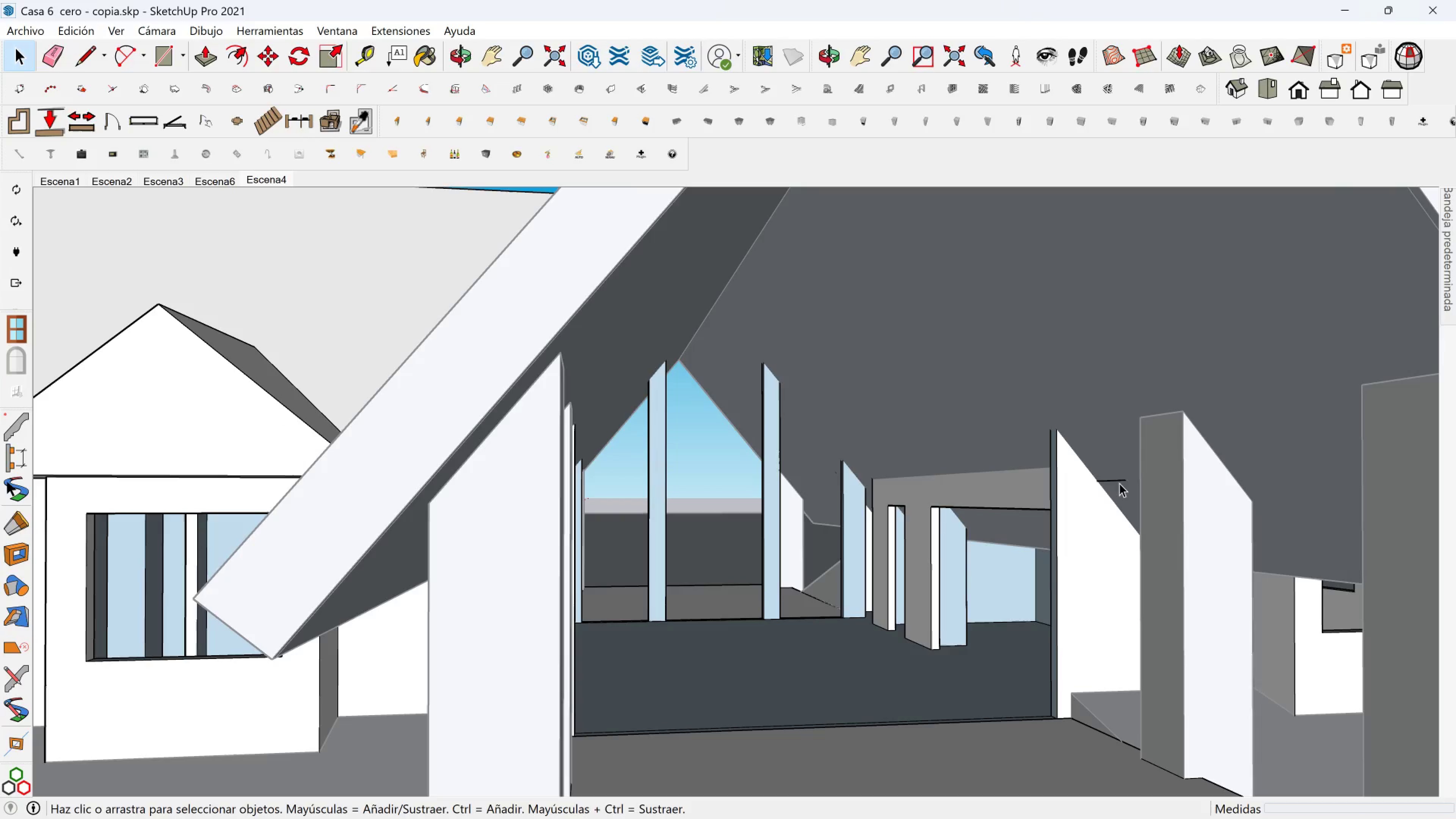 
left_click([1119, 483])
 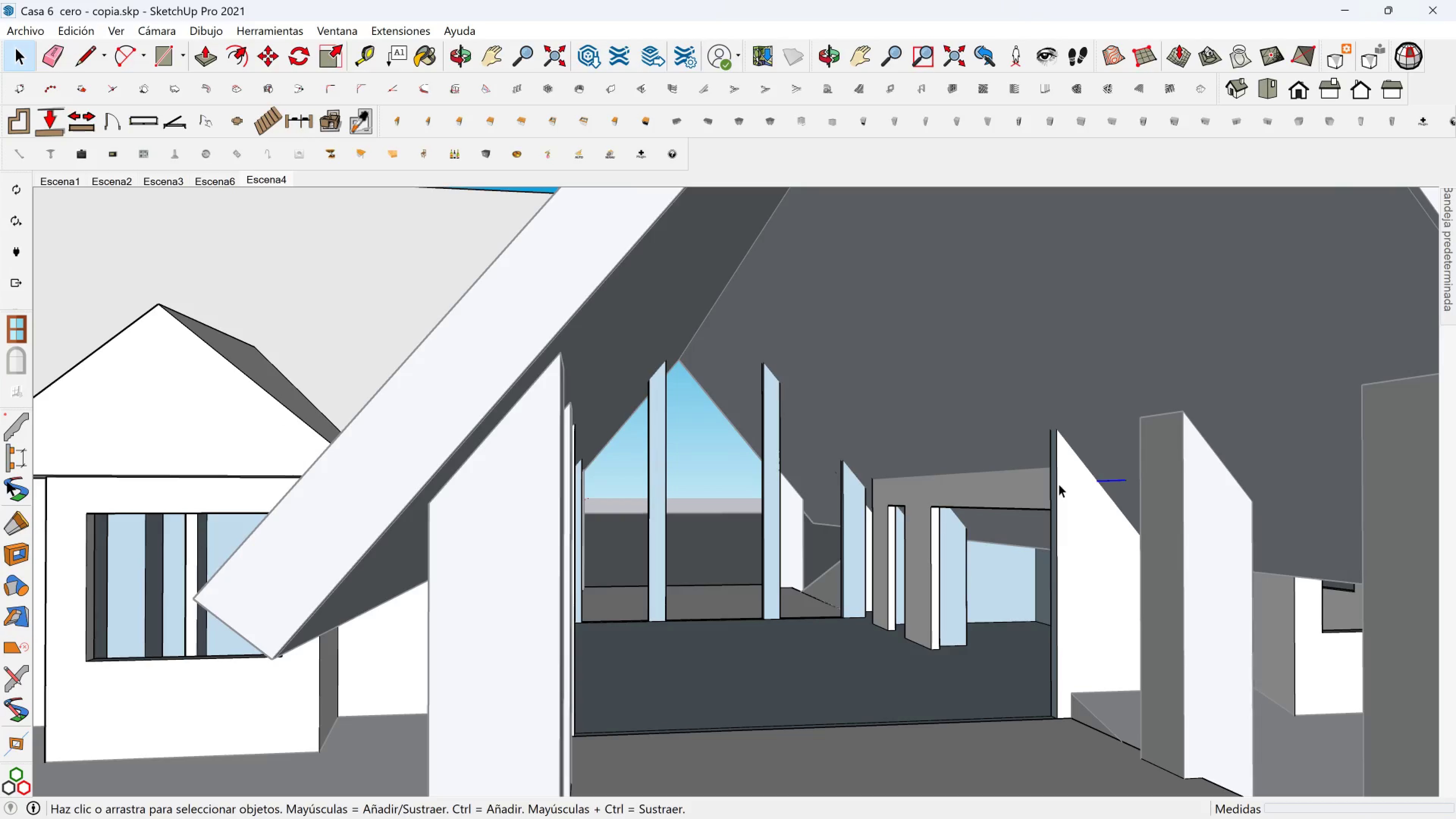 
key(Delete)
 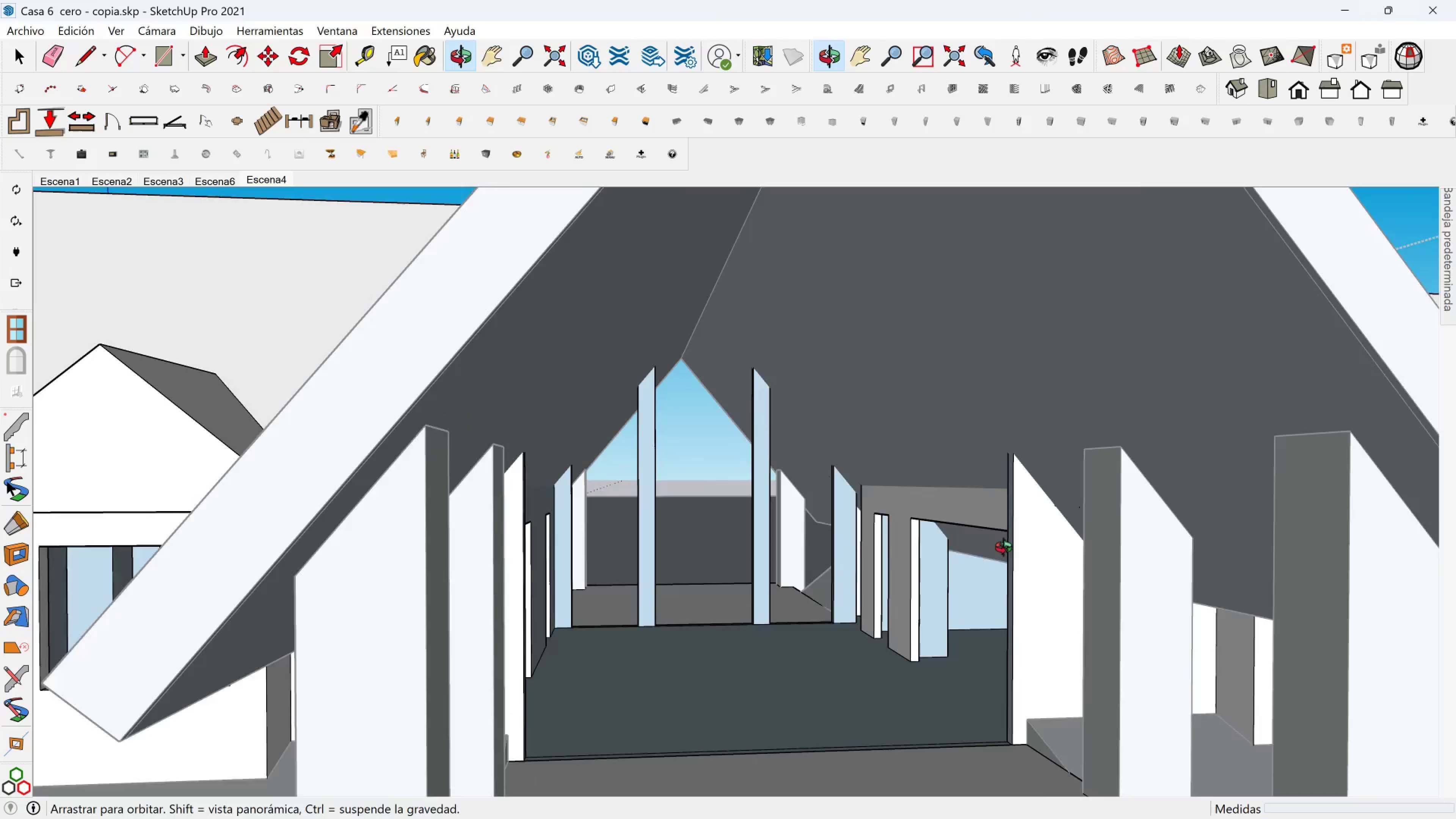 
scroll: coordinate [889, 626], scroll_direction: down, amount: 4.0
 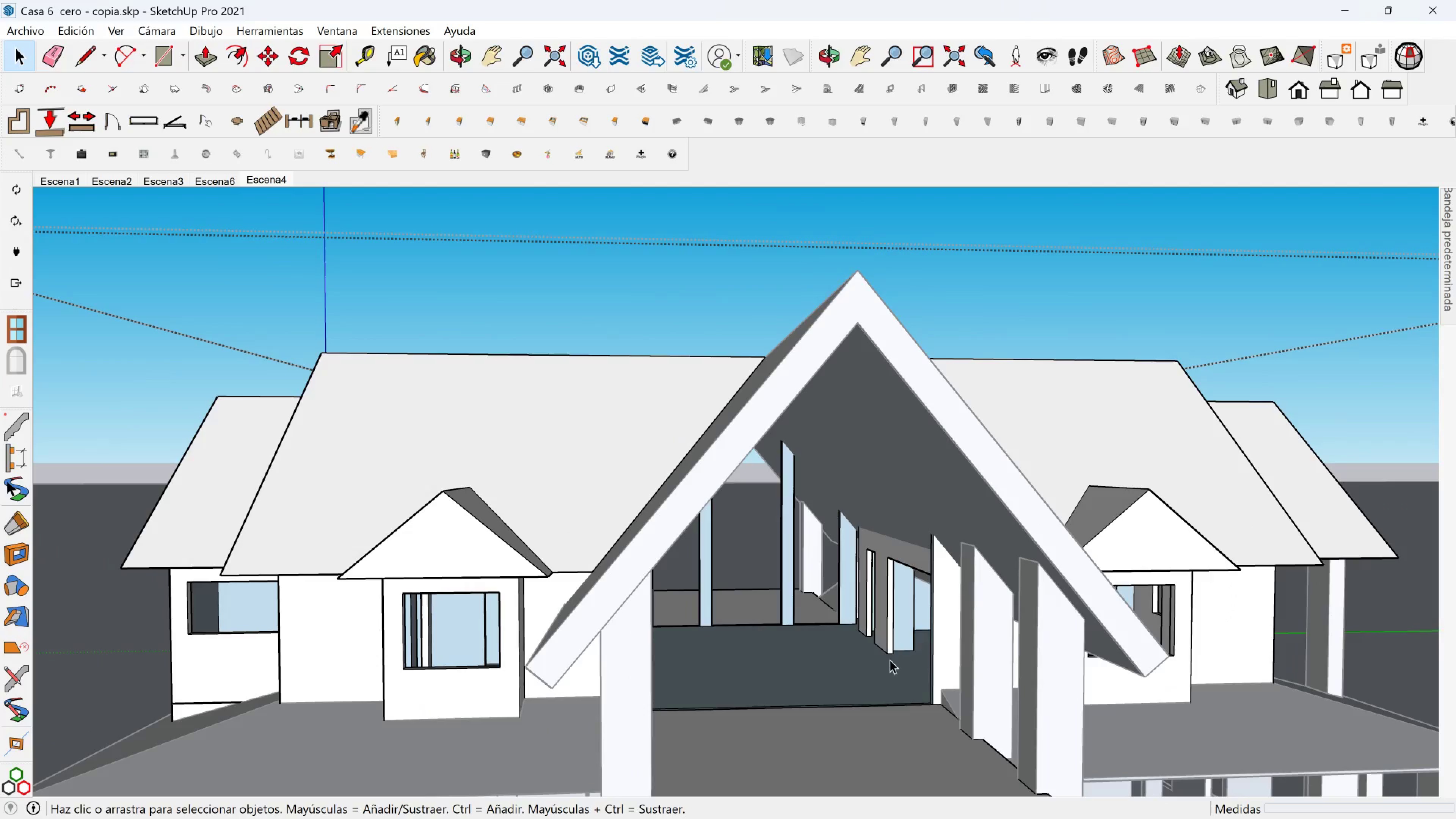 
key(Shift+ShiftLeft)
 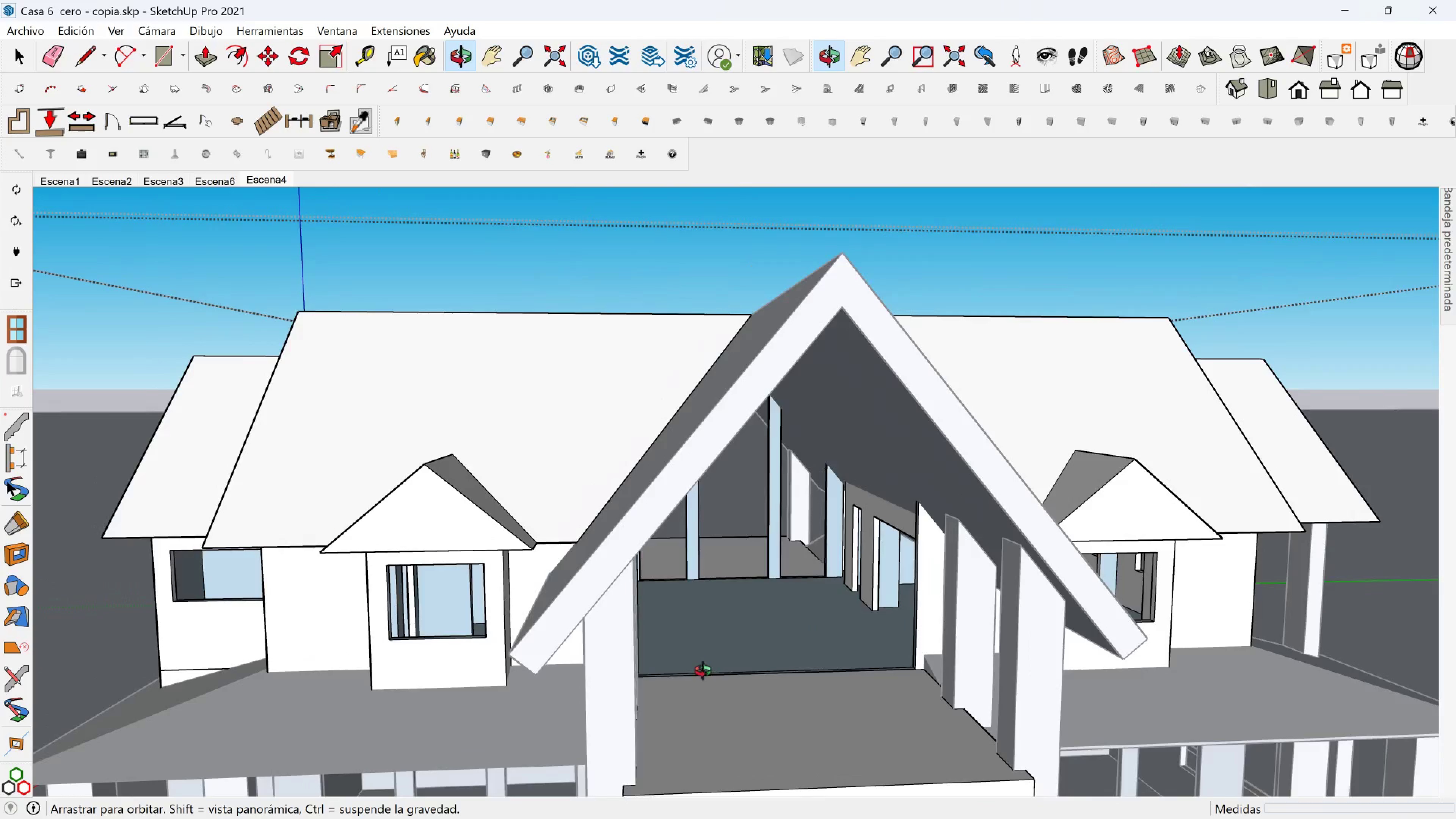 
hold_key(key=ShiftLeft, duration=0.35)
 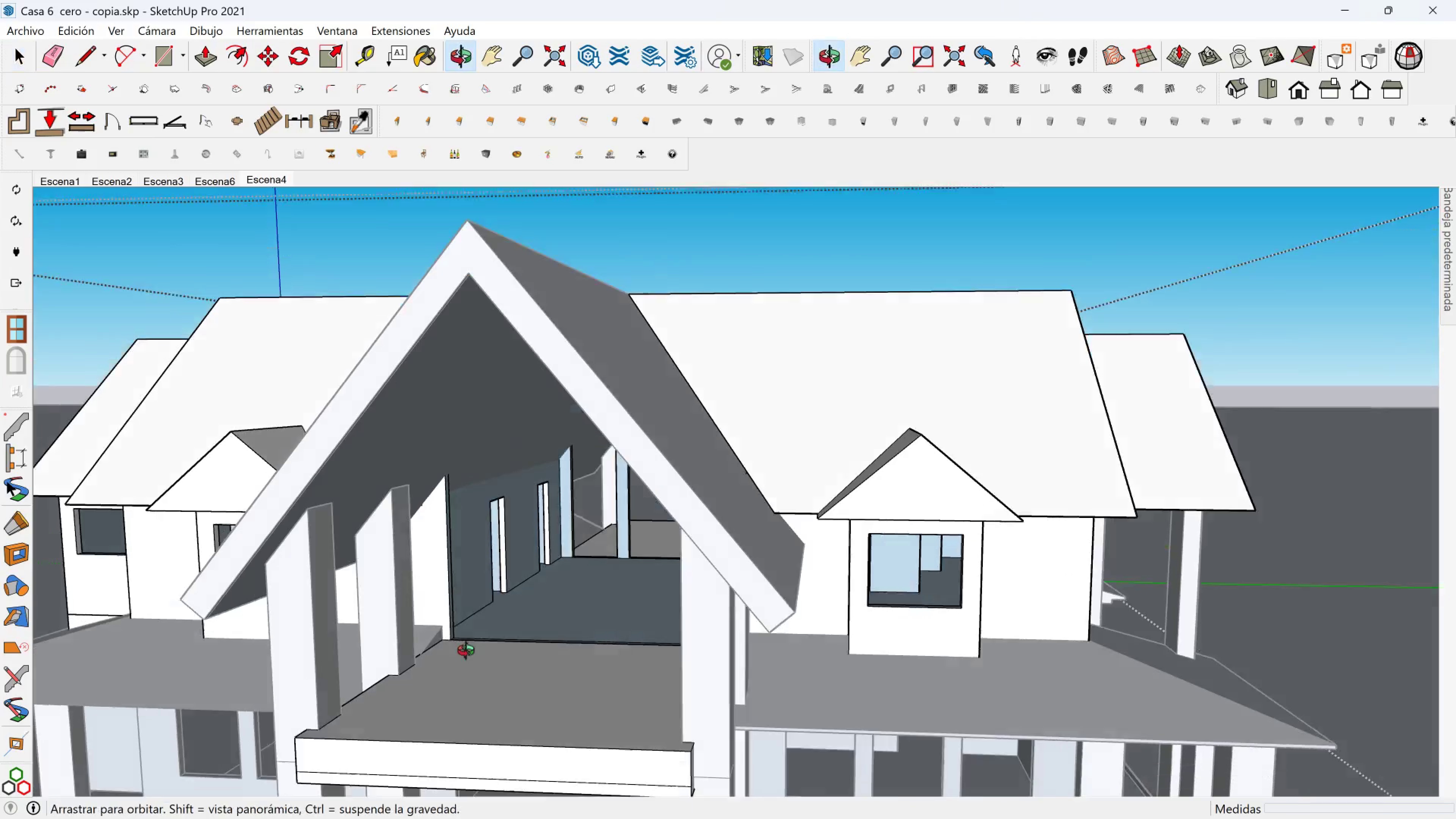 
hold_key(key=ShiftLeft, duration=1.16)
 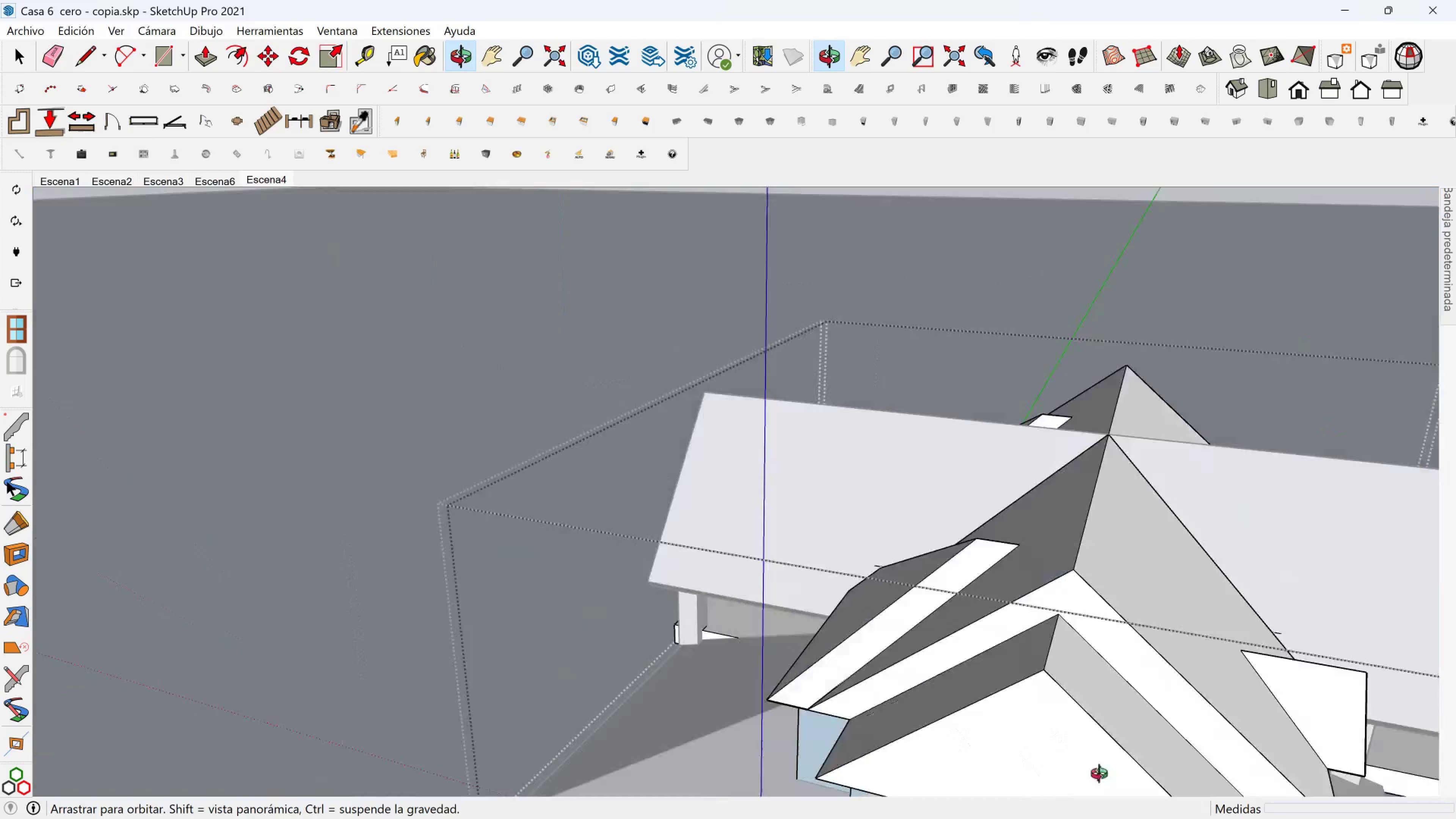 
hold_key(key=ShiftLeft, duration=0.3)
 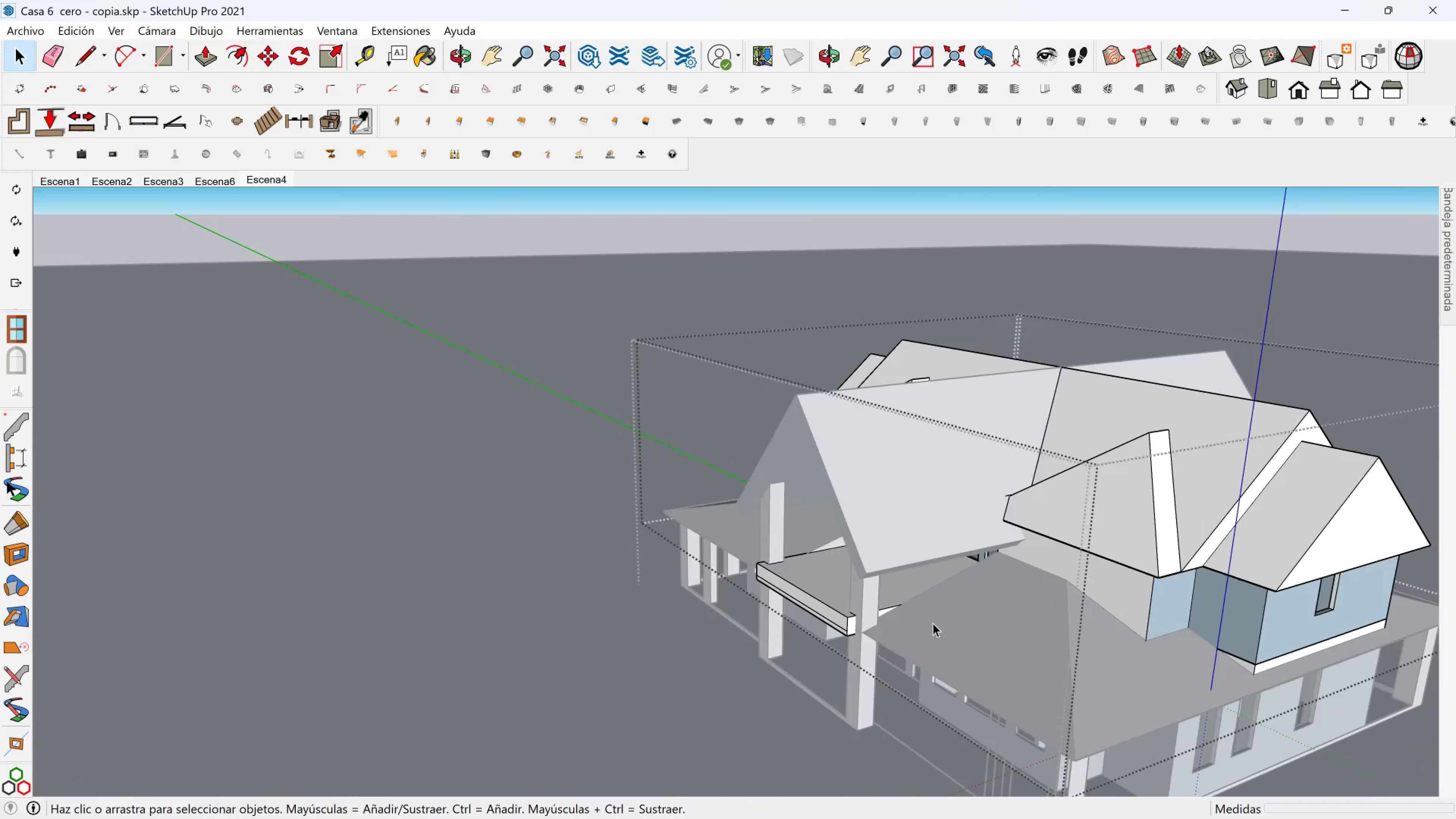 
scroll: coordinate [959, 476], scroll_direction: up, amount: 12.0
 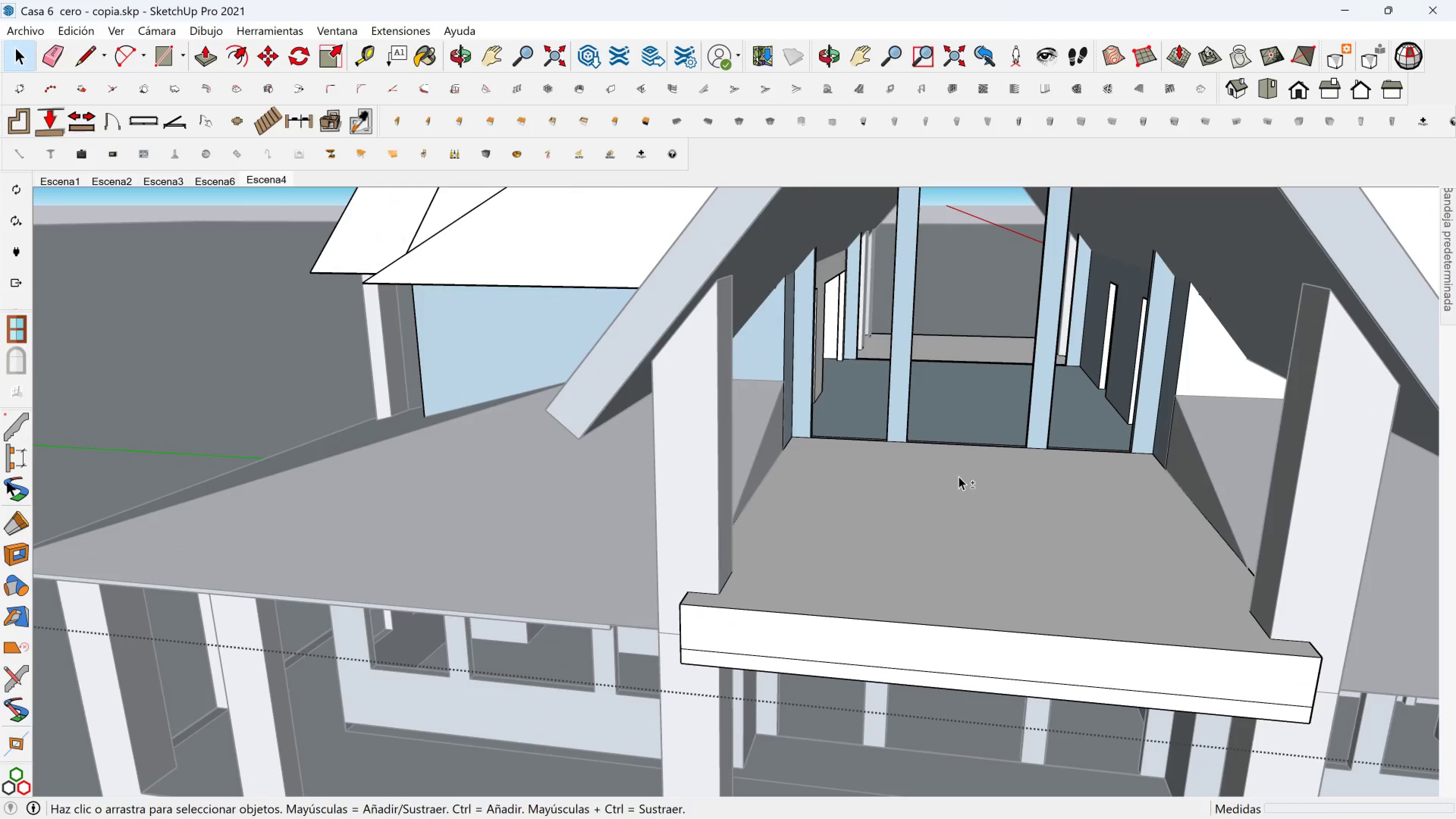 
hold_key(key=ShiftLeft, duration=0.59)
 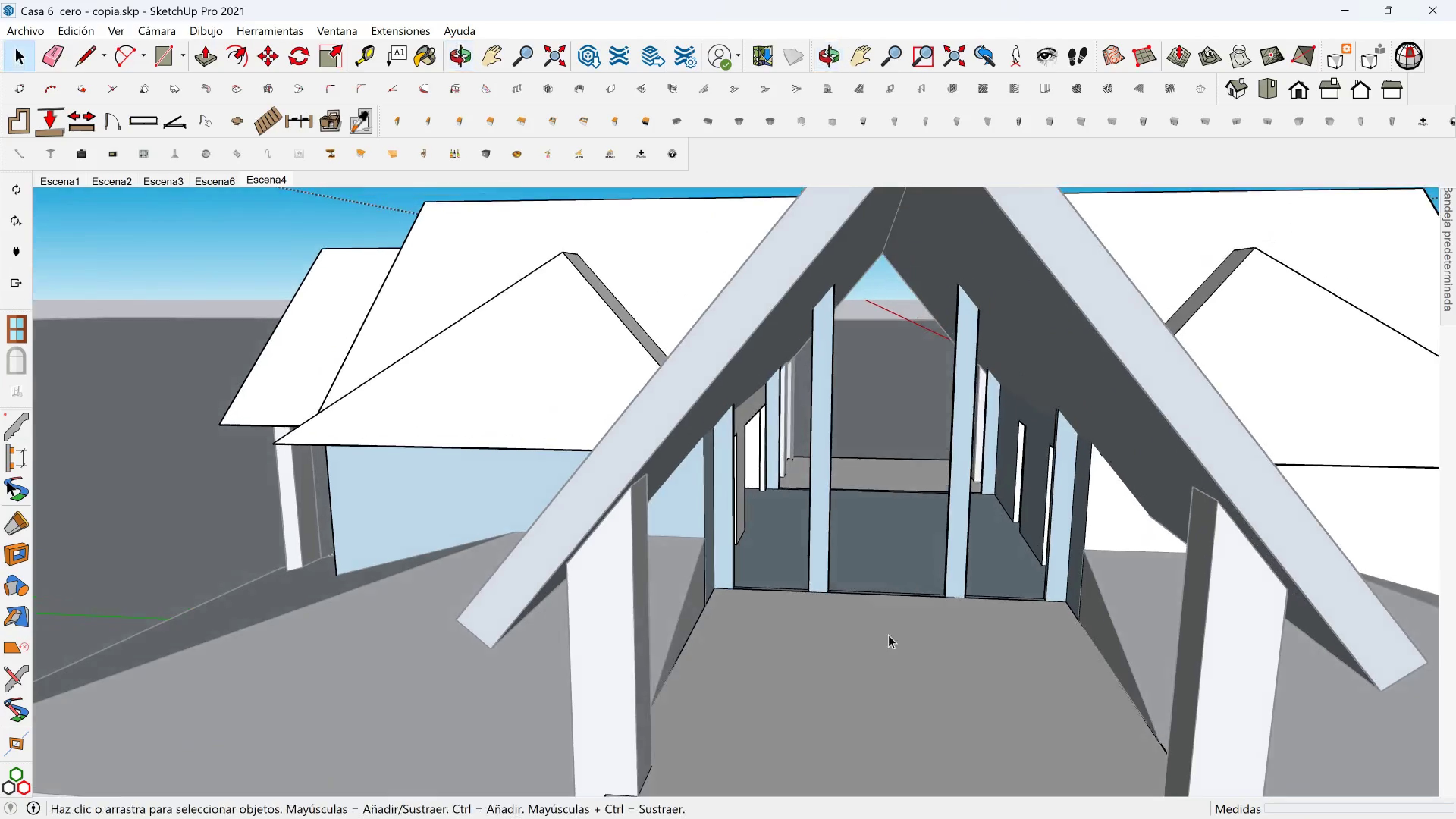 
scroll: coordinate [899, 656], scroll_direction: up, amount: 3.0
 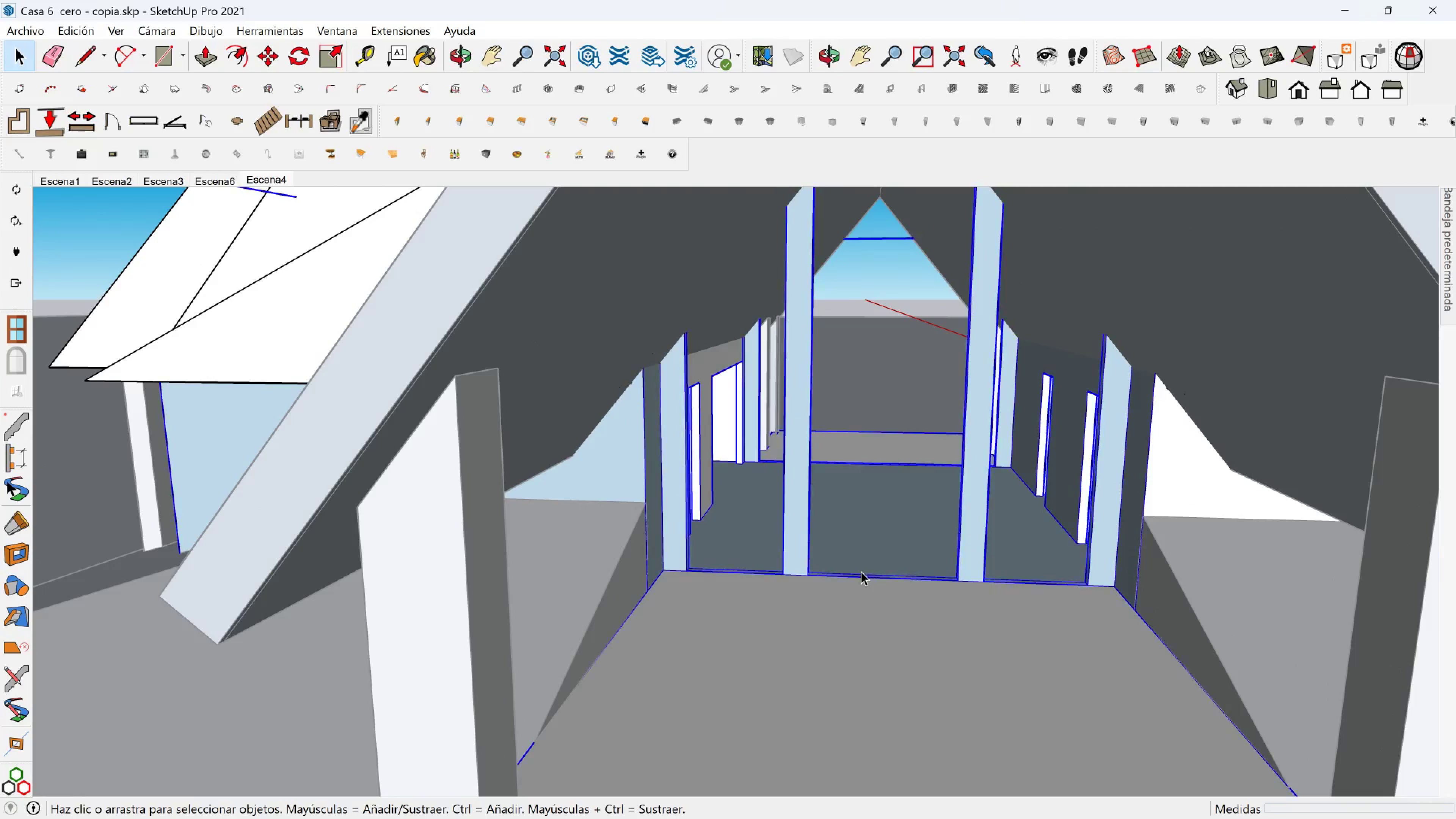 
double_click([780, 516])
 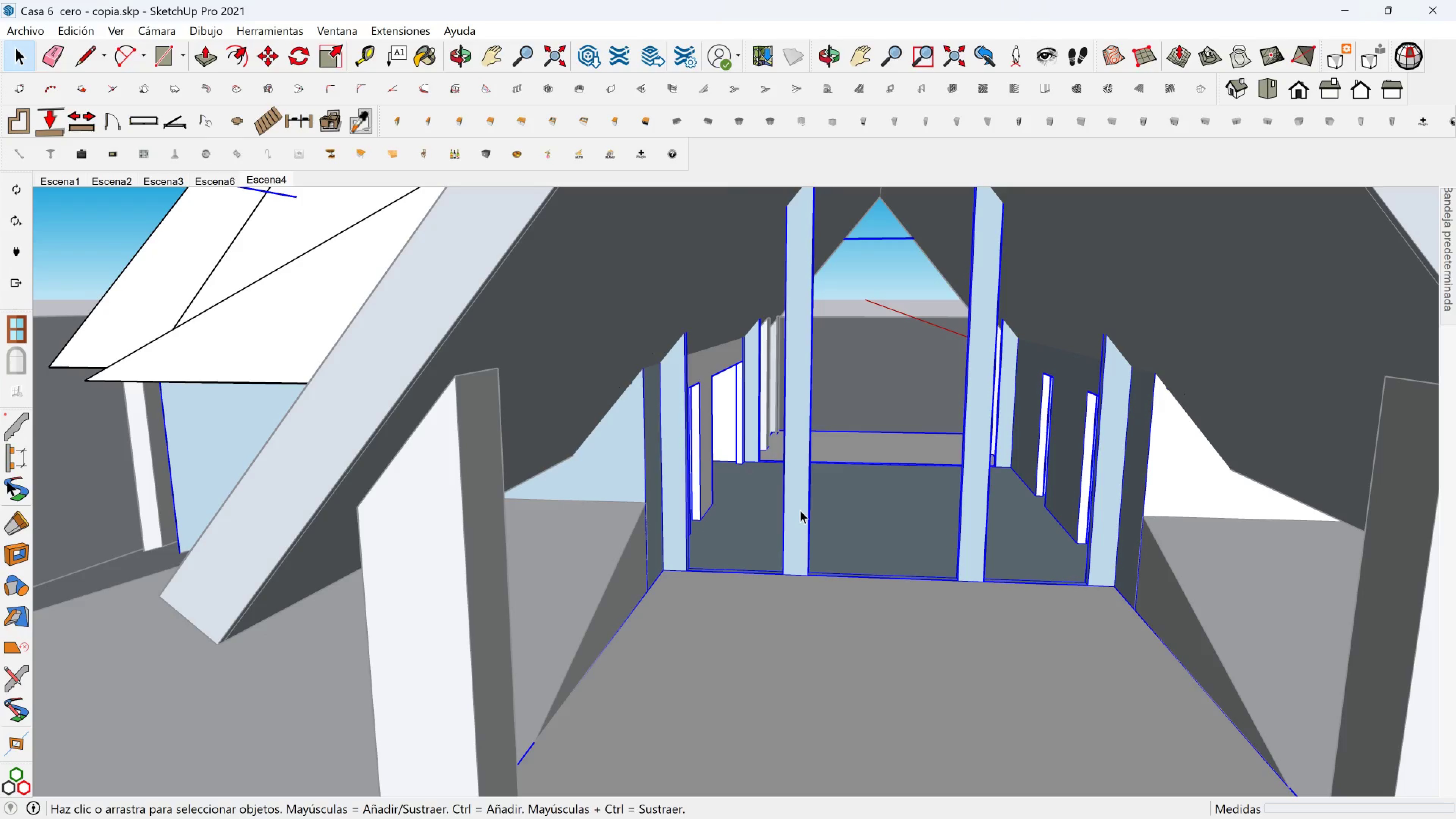 
wait(53.21)
 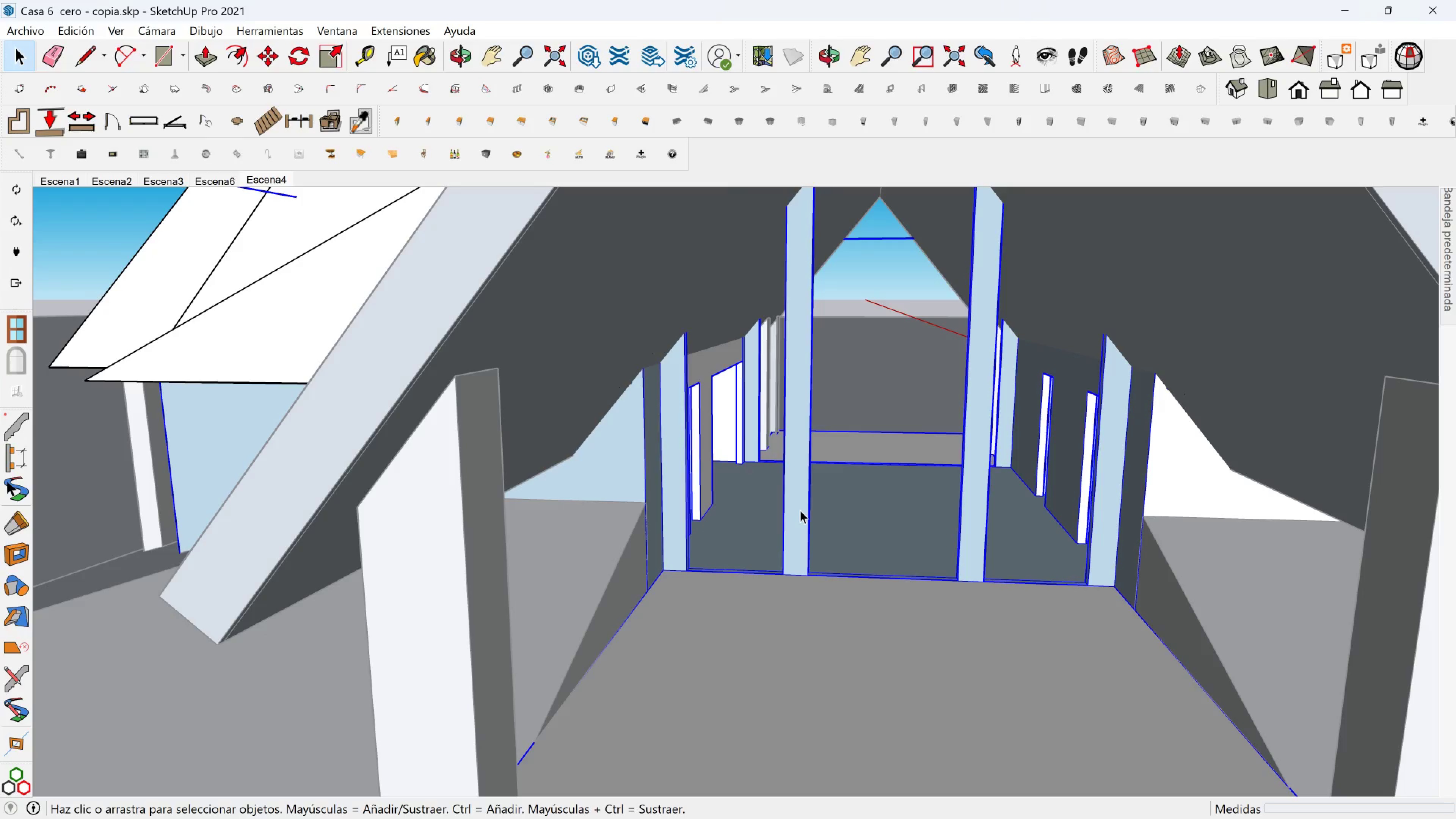 
hold_key(key=ShiftLeft, duration=0.33)
 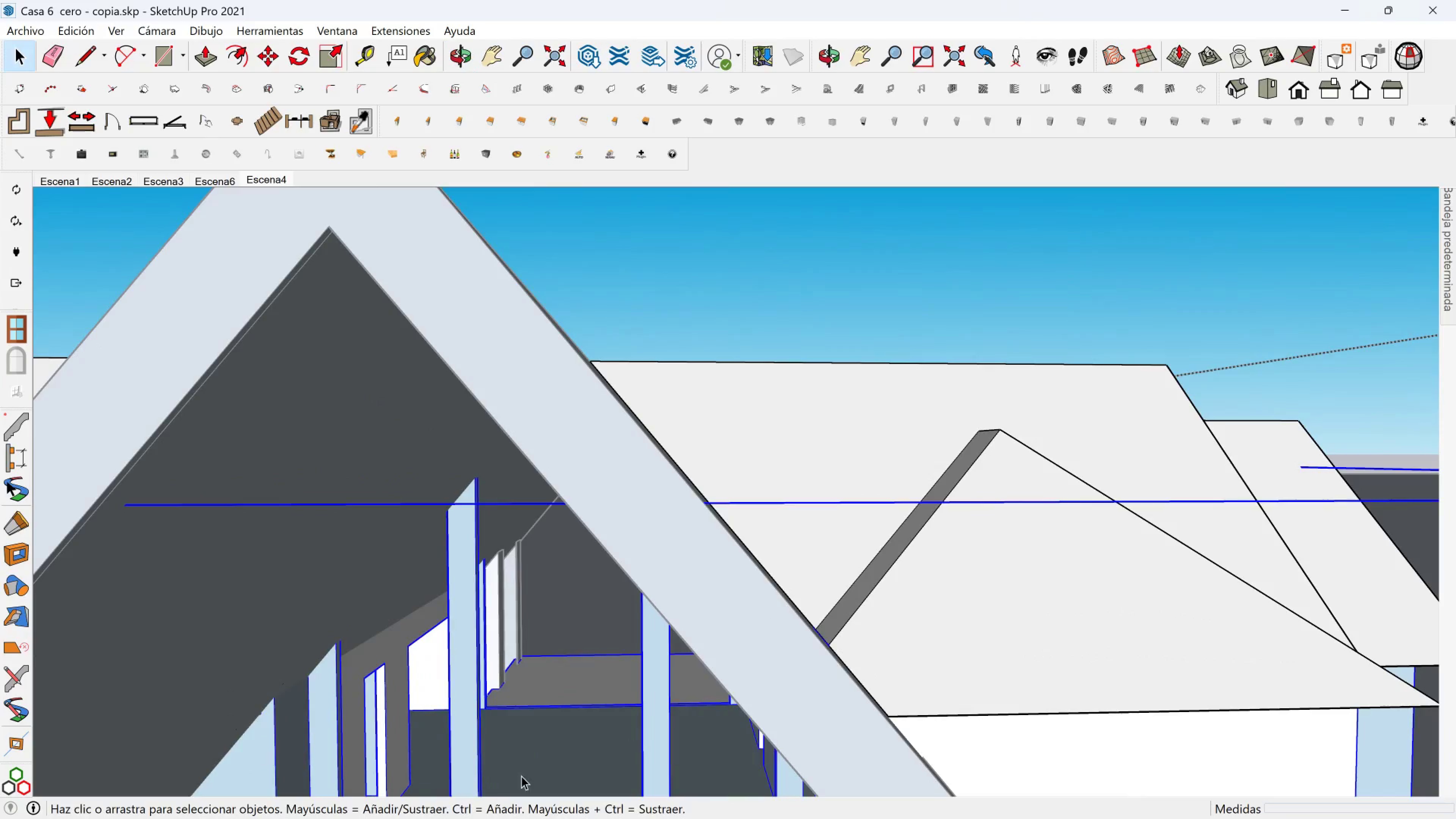 
hold_key(key=ShiftLeft, duration=0.62)
 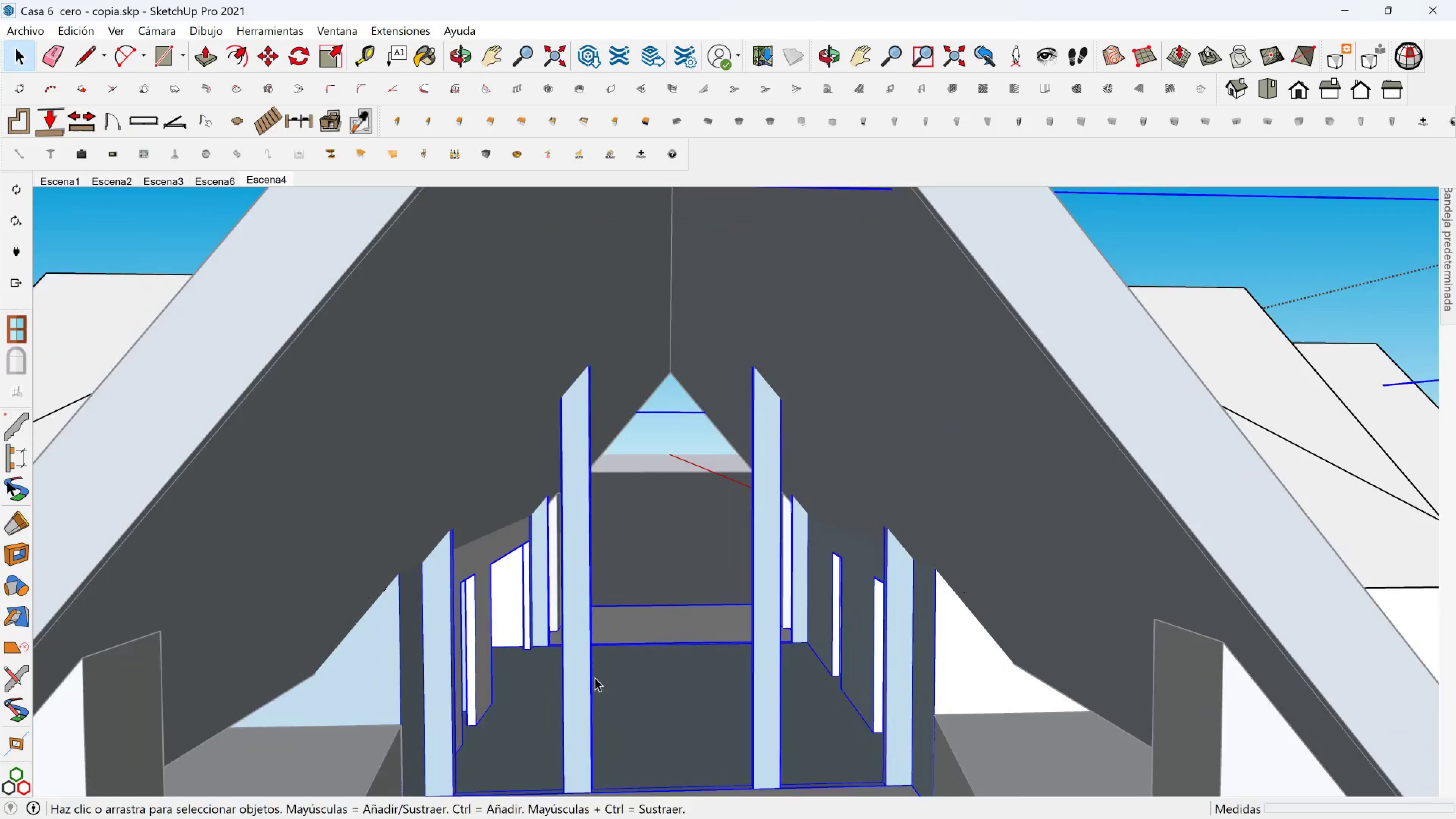 
scroll: coordinate [577, 693], scroll_direction: up, amount: 3.0
 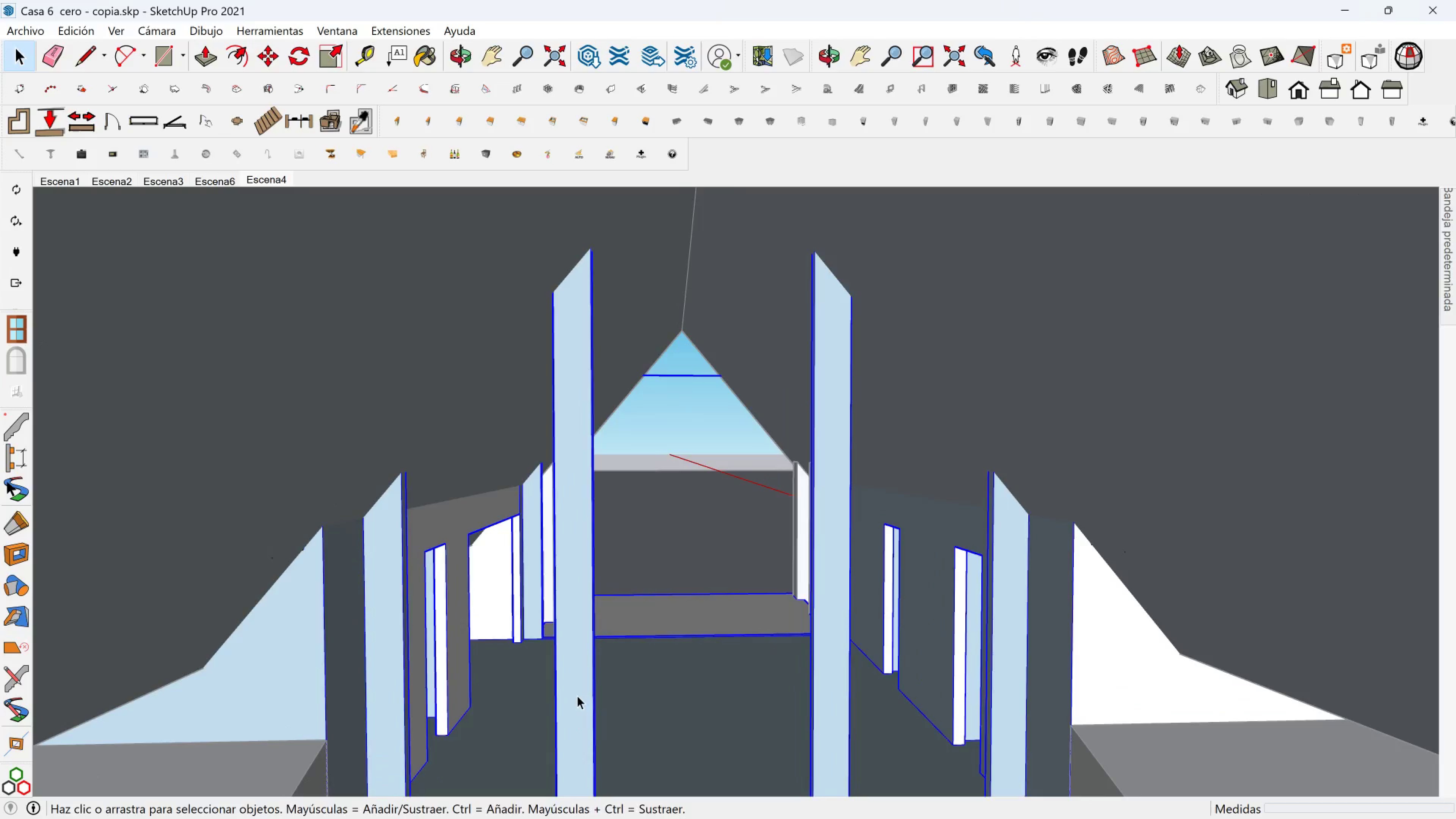 
key(Shift+ShiftLeft)
 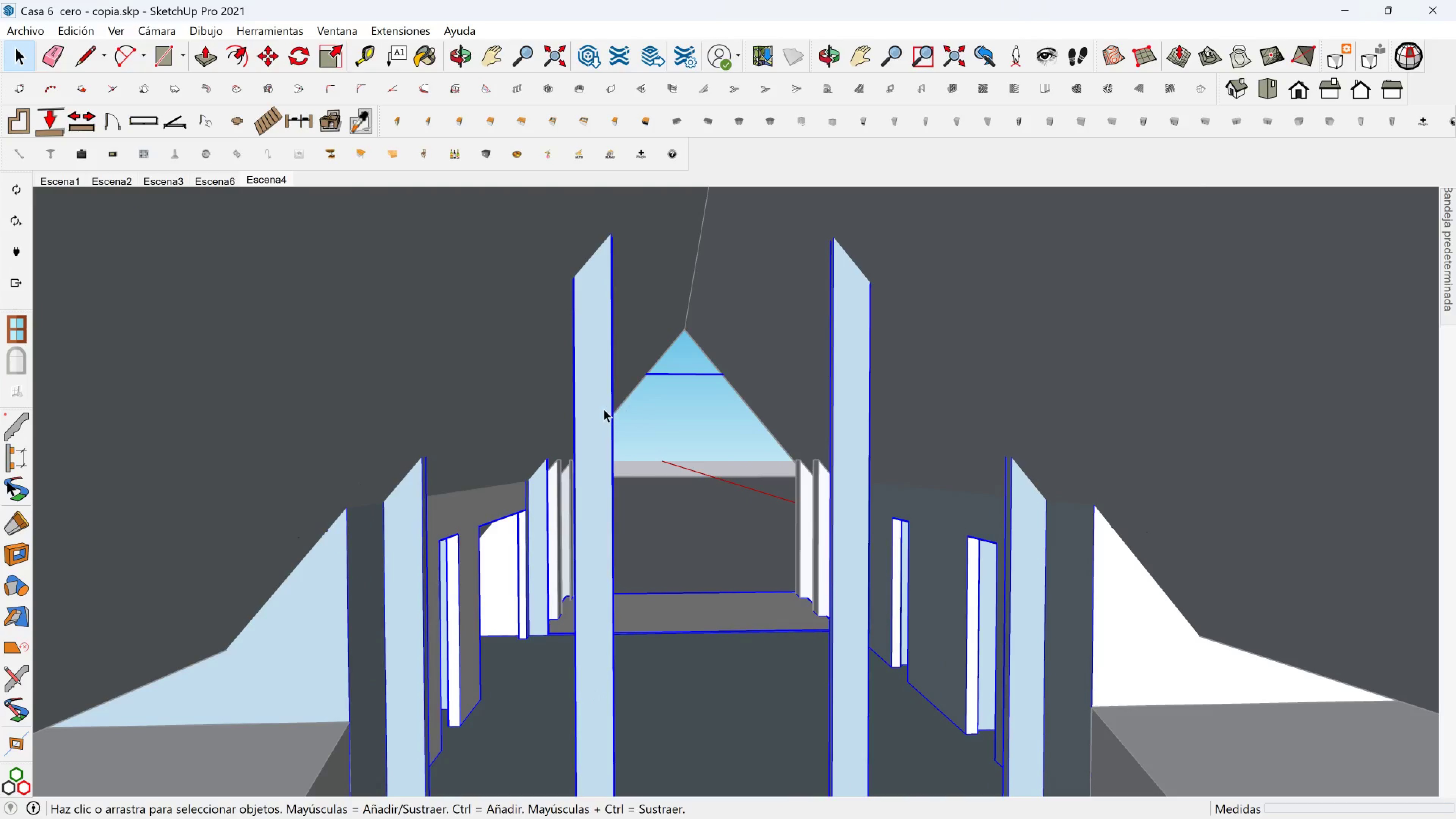 
double_click([604, 409])
 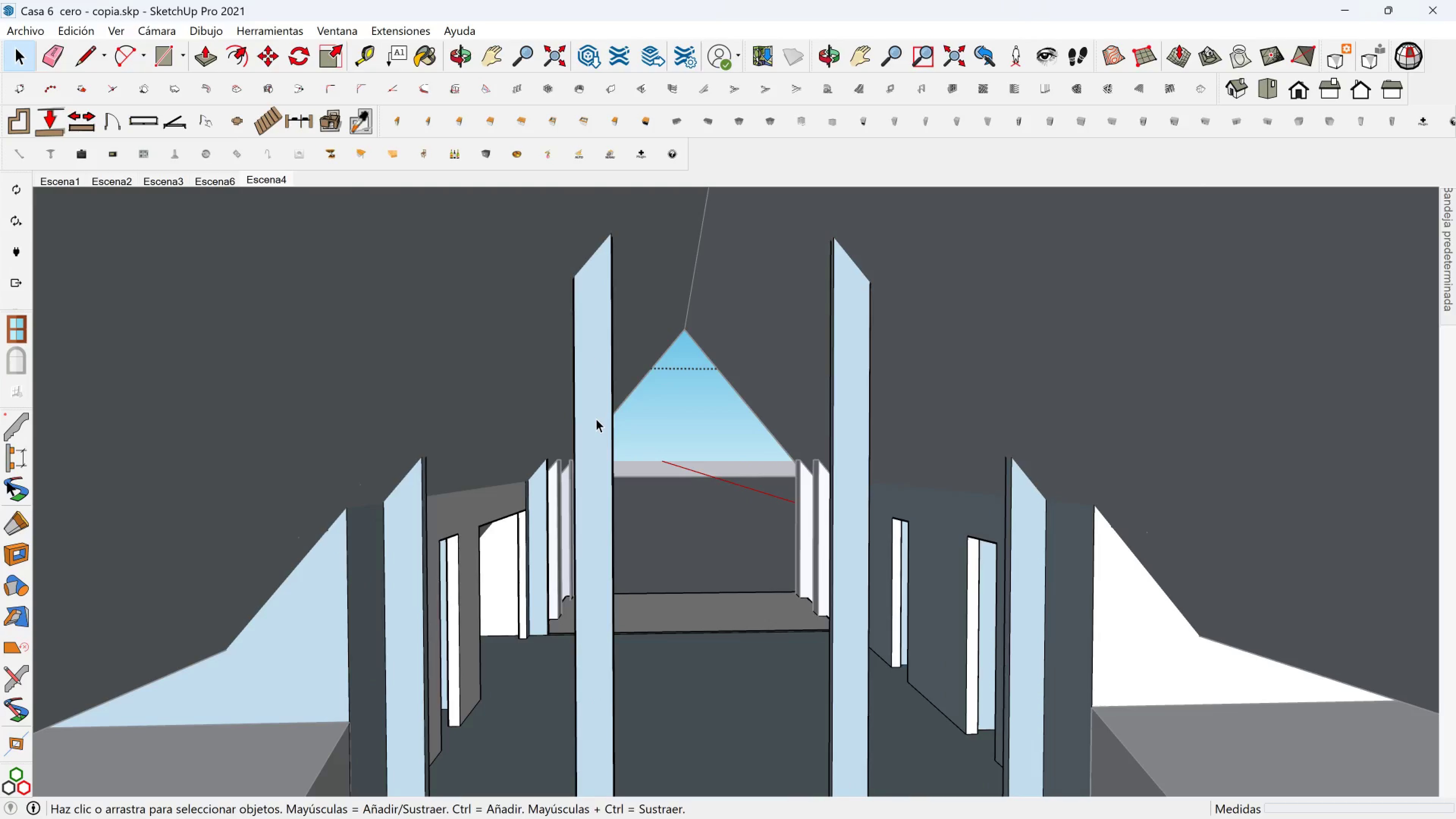 
triple_click([596, 419])
 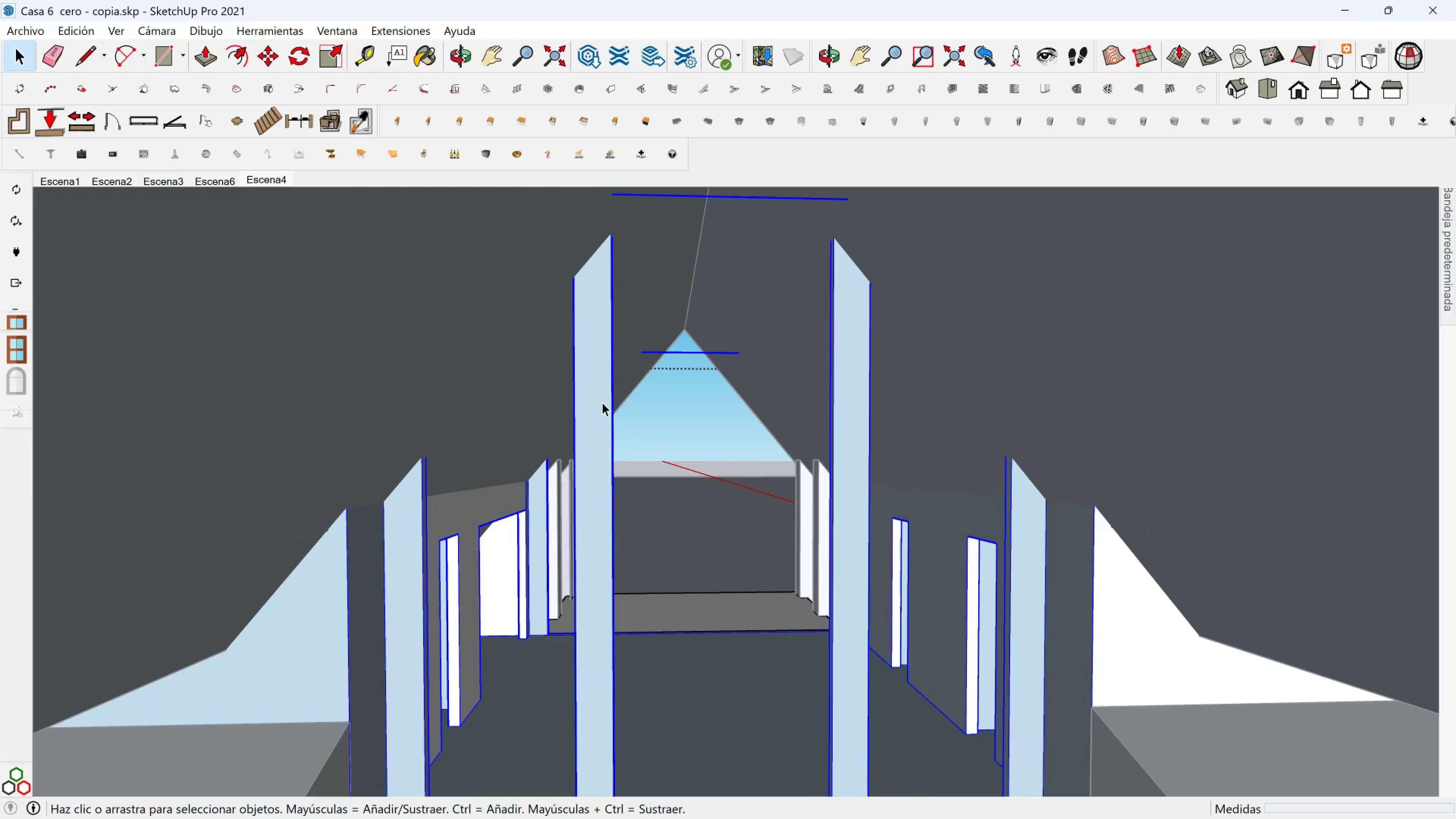 
double_click([602, 402])
 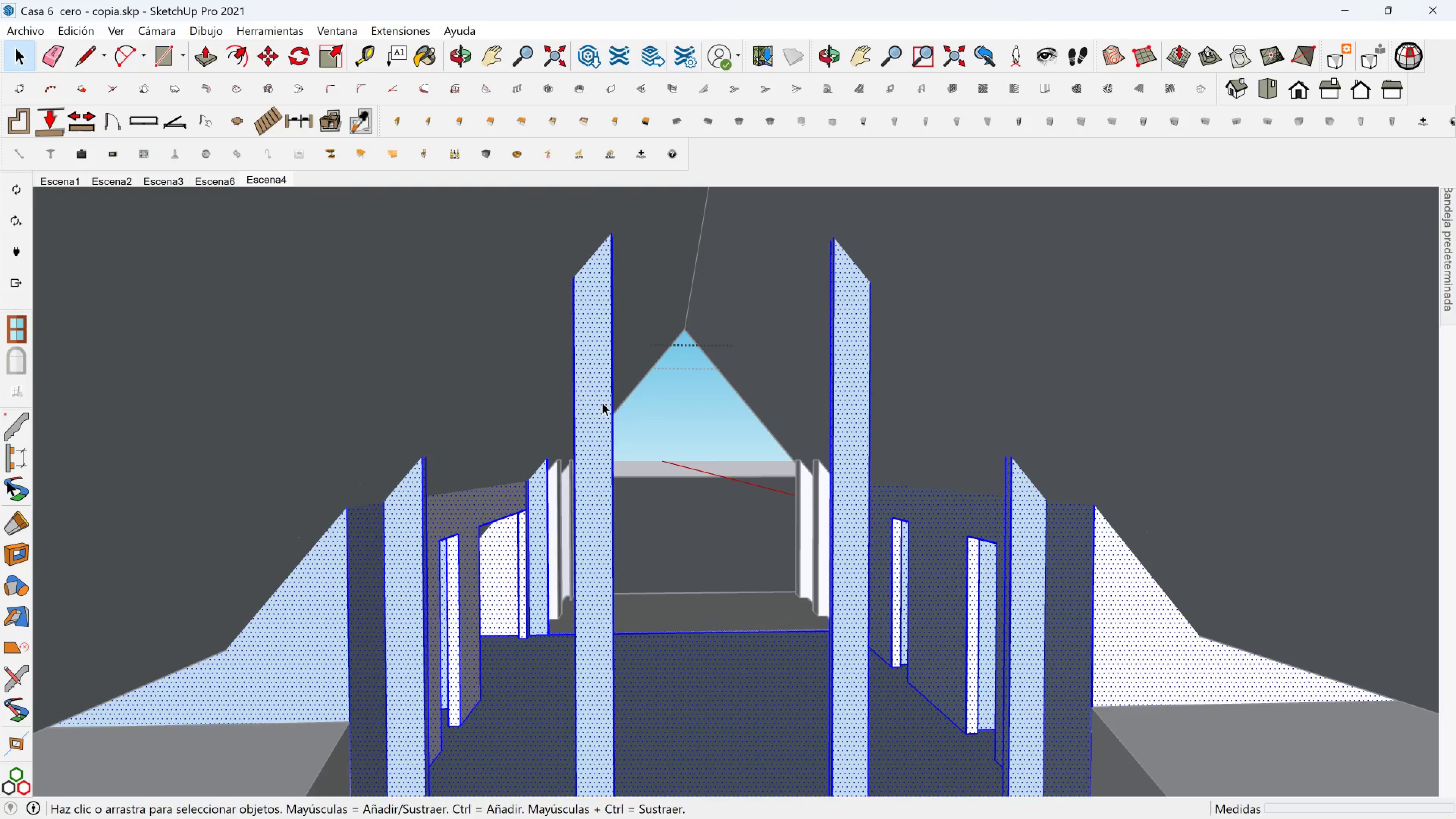 
triple_click([602, 402])
 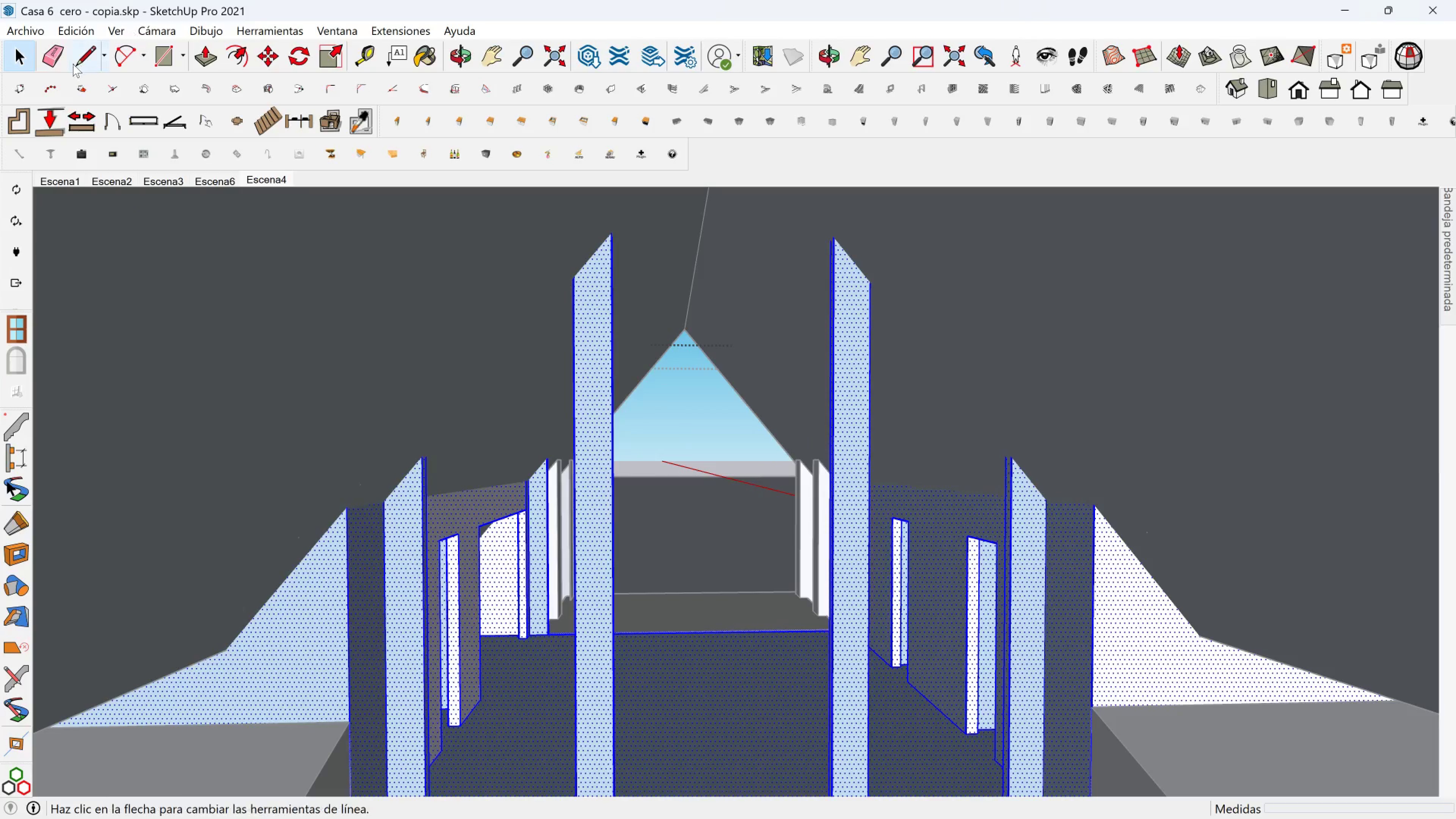 
left_click([87, 63])
 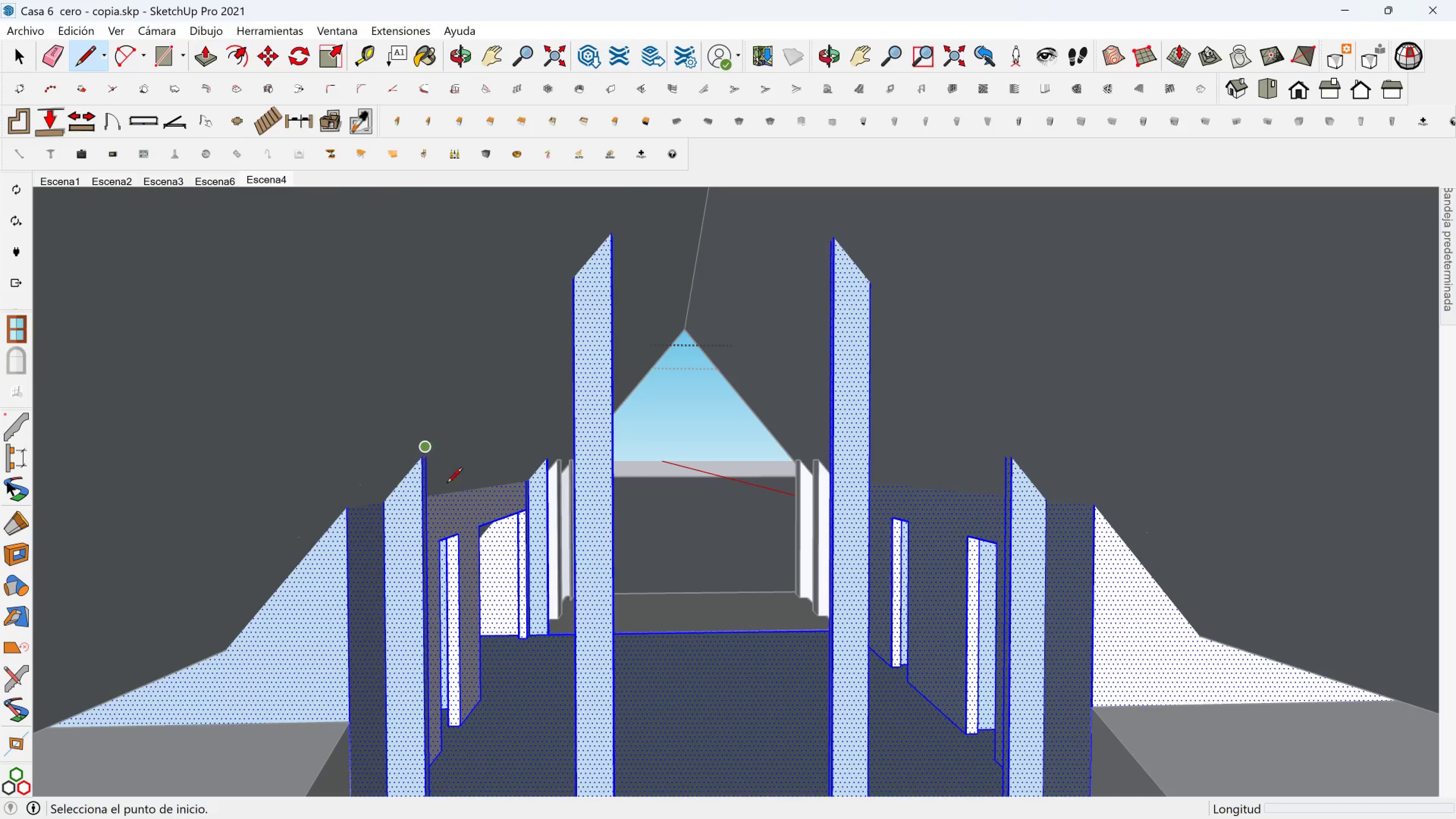 
scroll: coordinate [390, 461], scroll_direction: up, amount: 4.0
 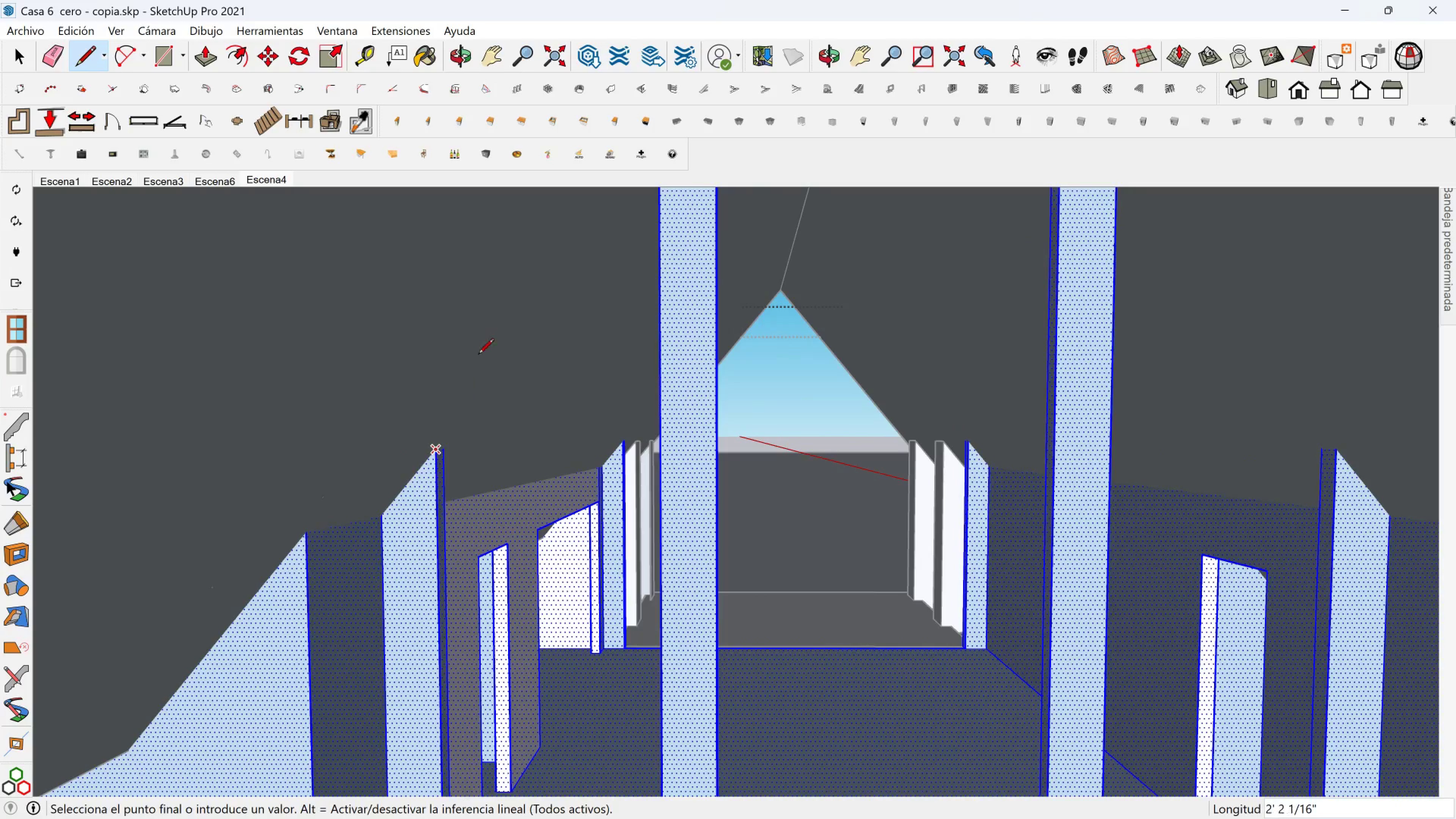 
hold_key(key=ShiftLeft, duration=0.37)
 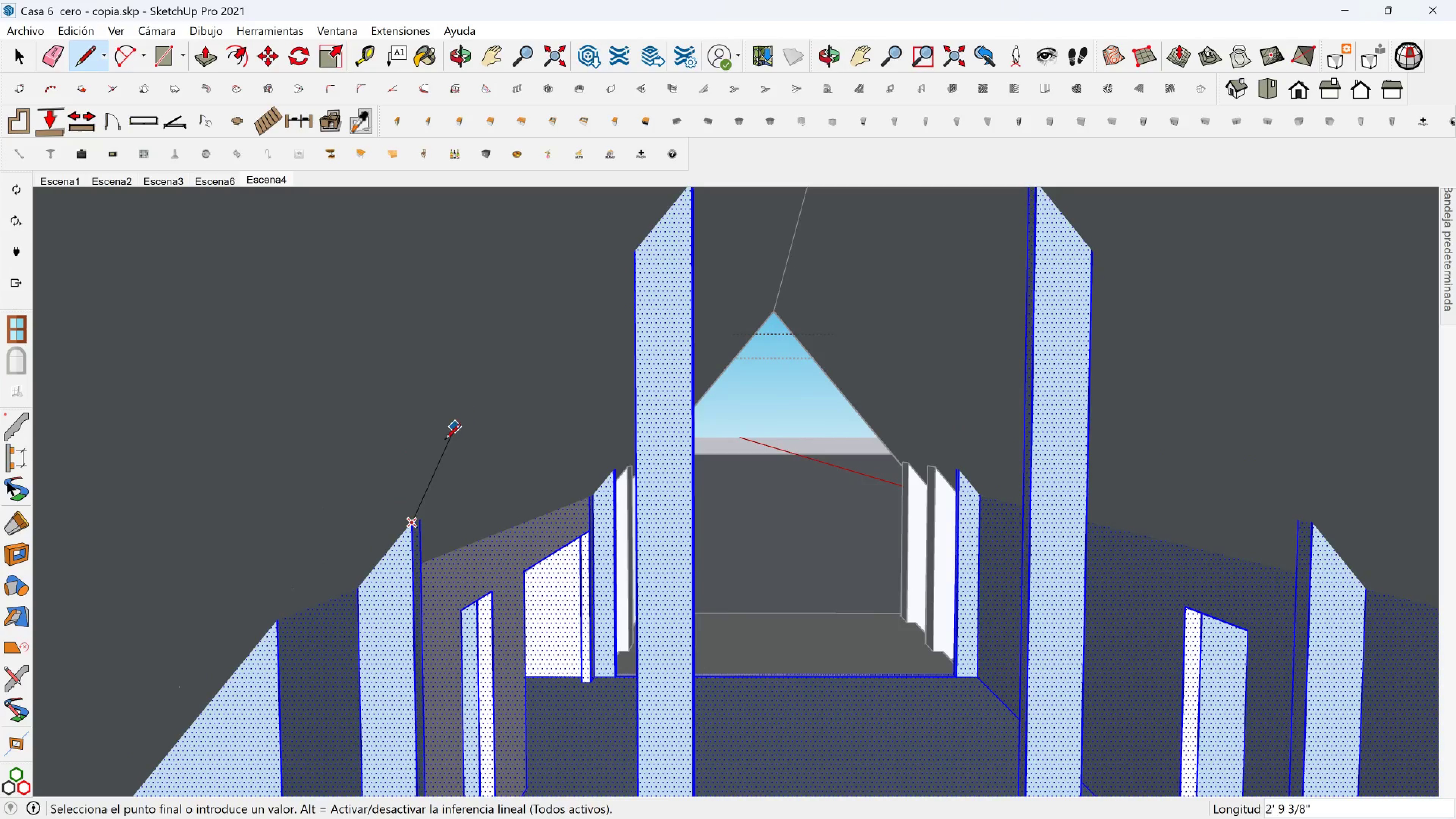 
scroll: coordinate [391, 512], scroll_direction: up, amount: 4.0
 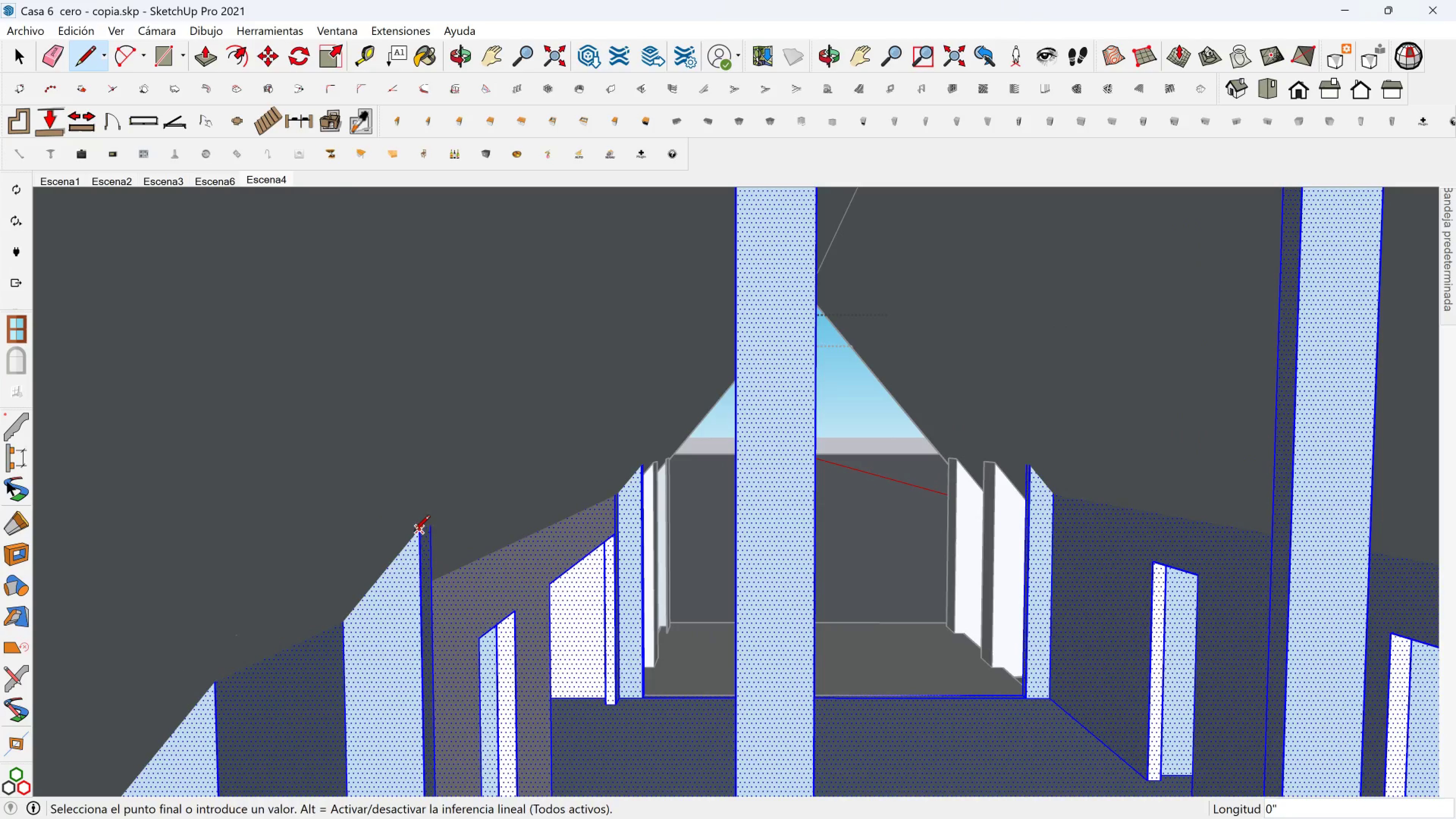 
key(Escape)
 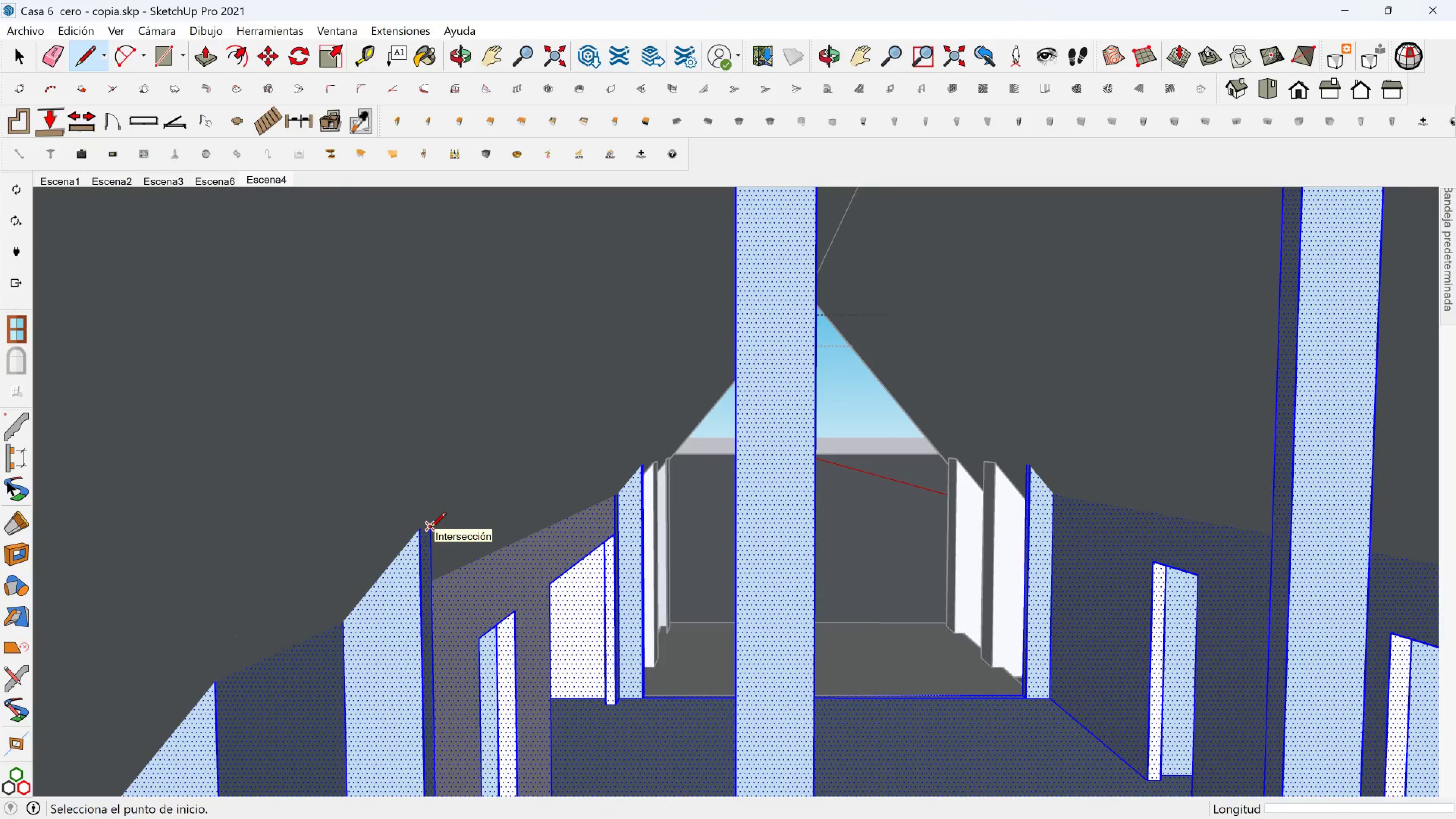 
left_click([430, 529])
 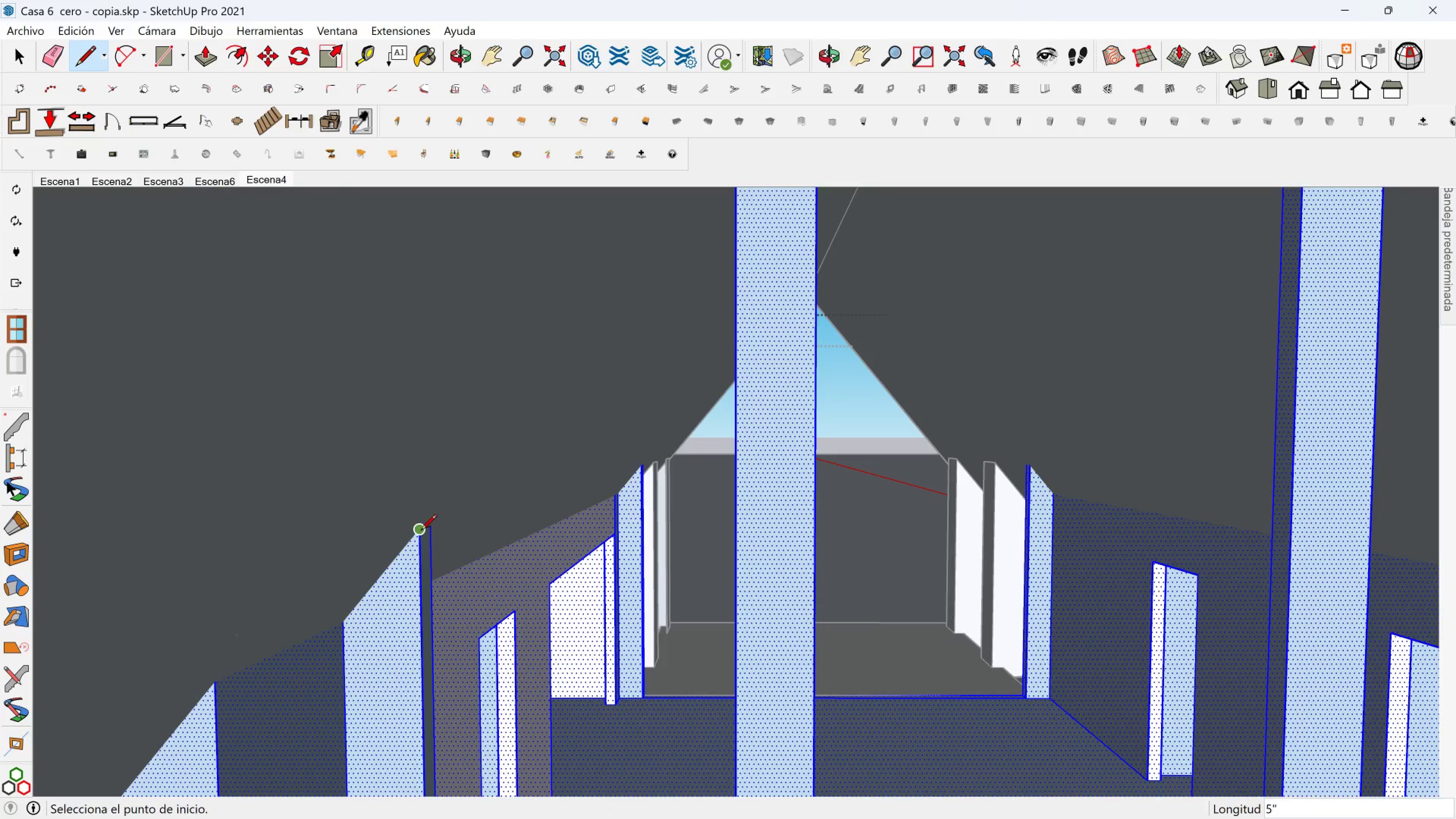 
double_click([420, 531])
 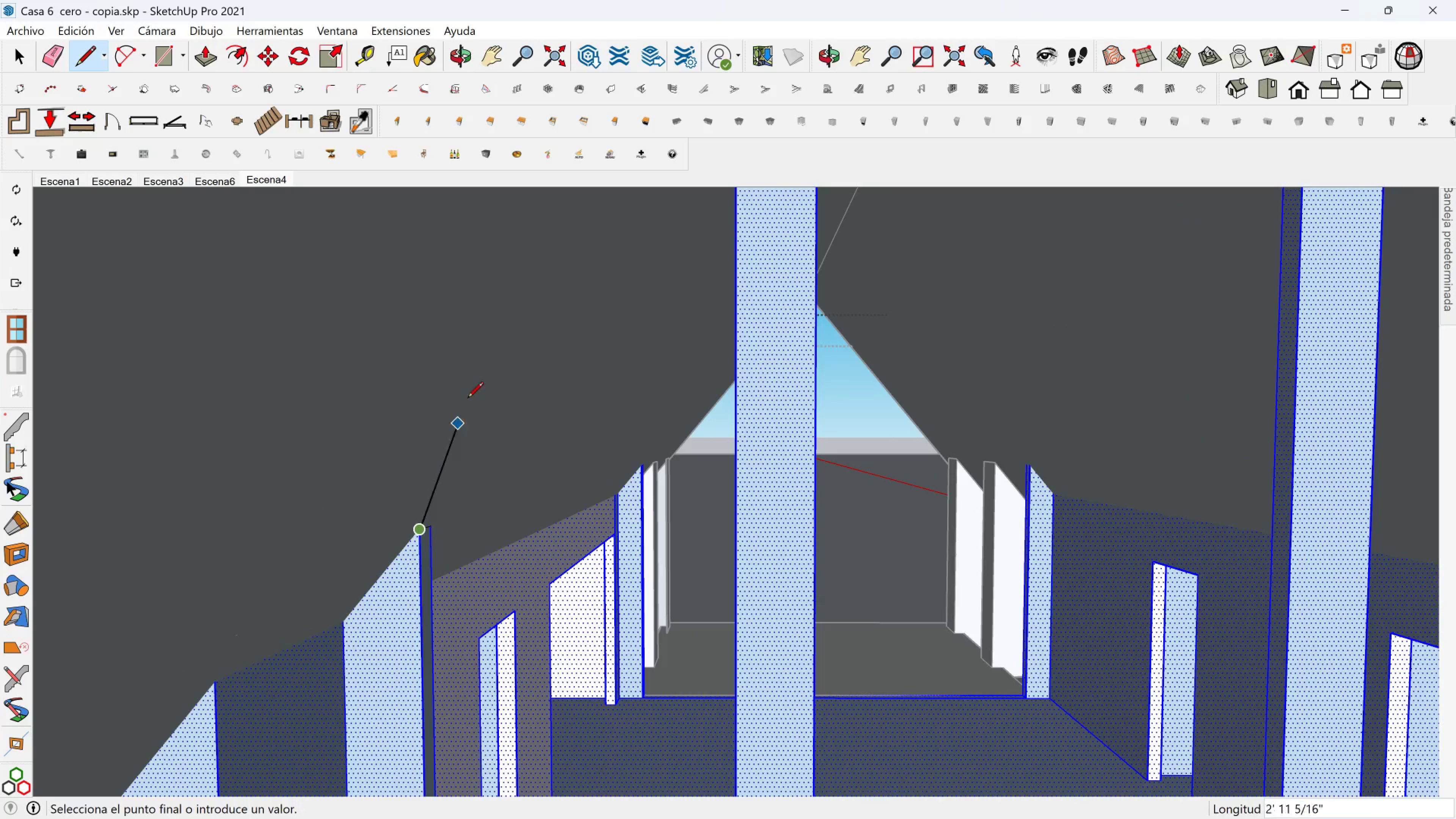 
hold_key(key=ShiftLeft, duration=0.32)
 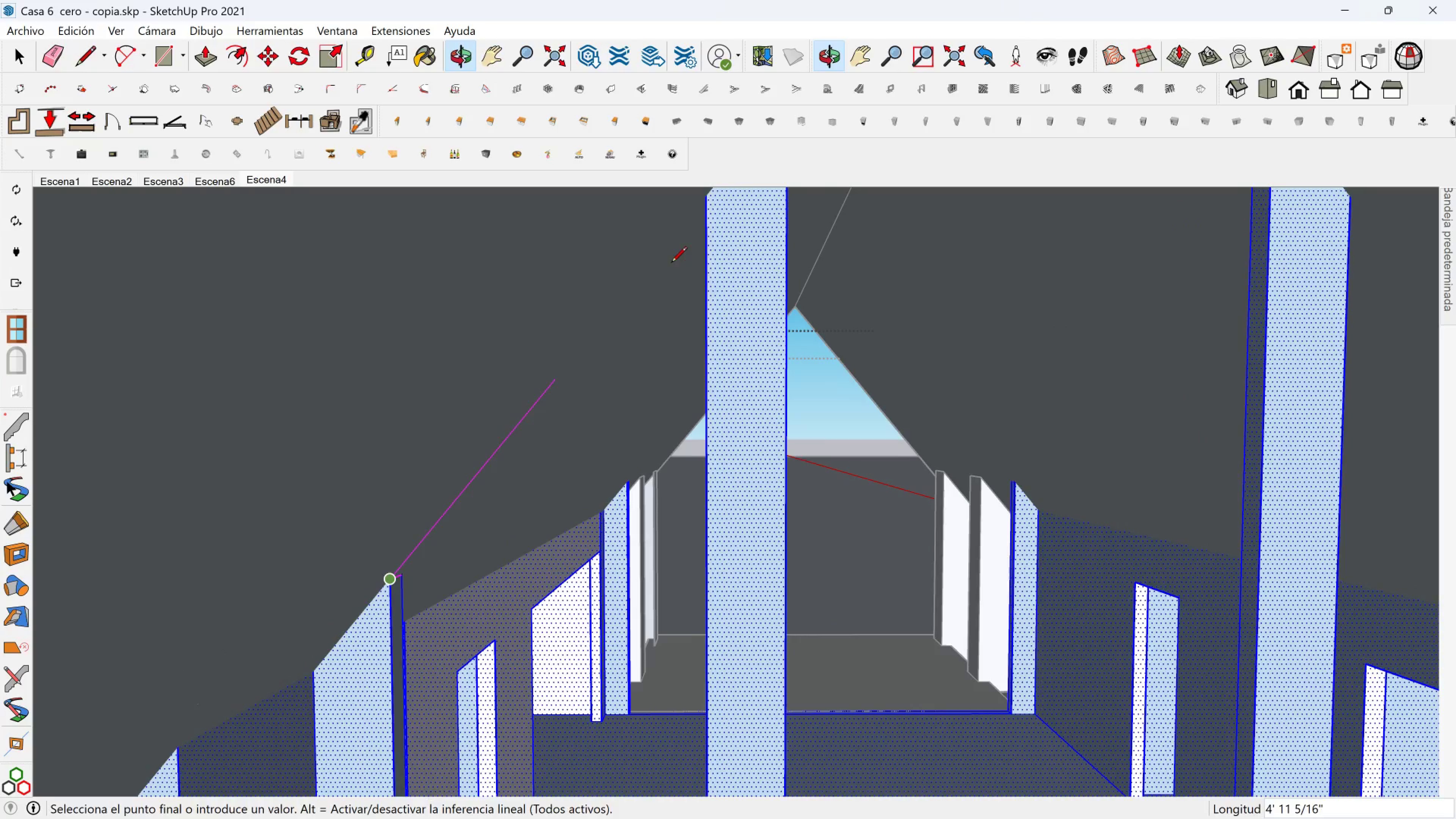 
key(Shift+ShiftLeft)
 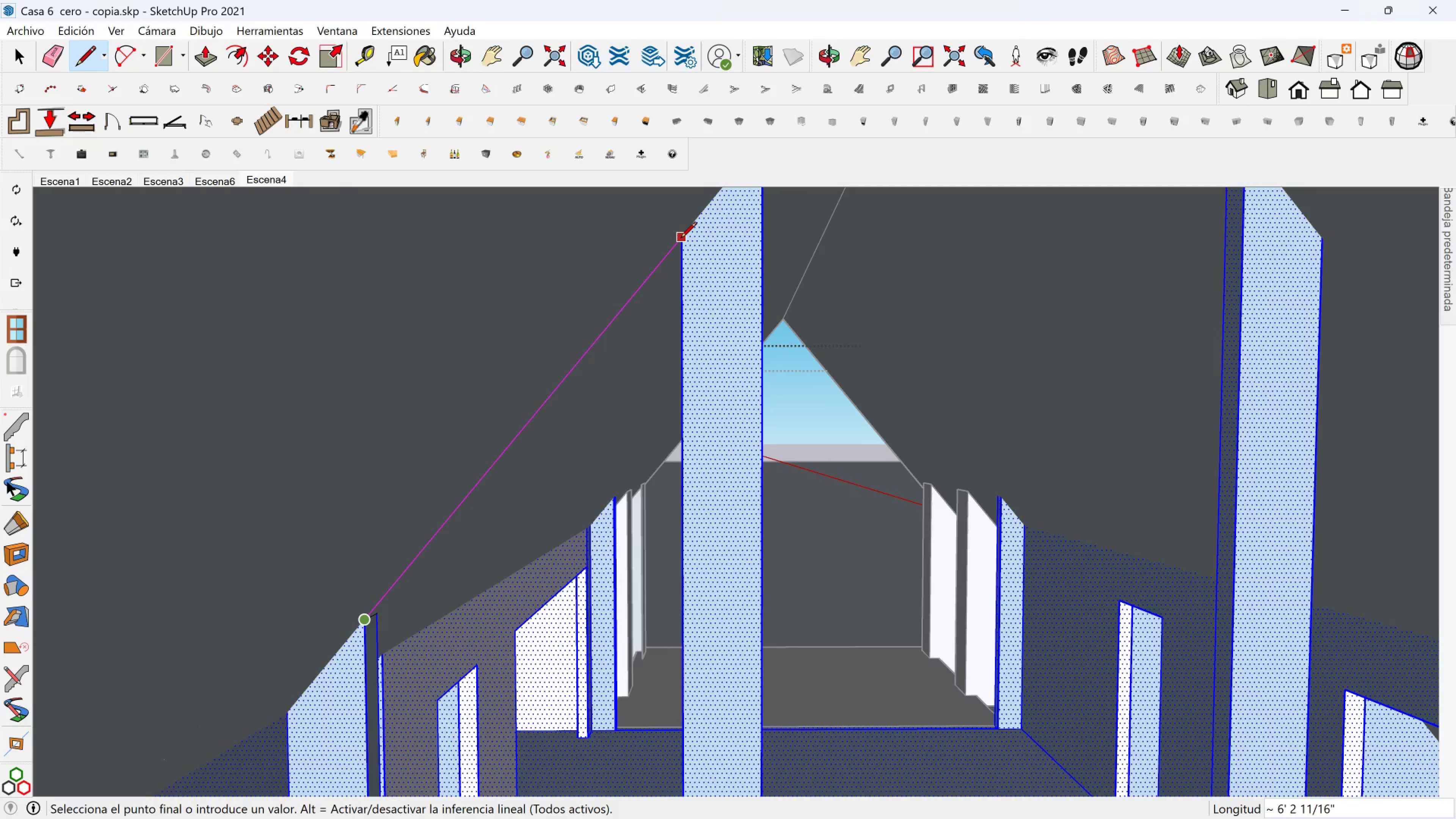 
left_click([681, 239])
 